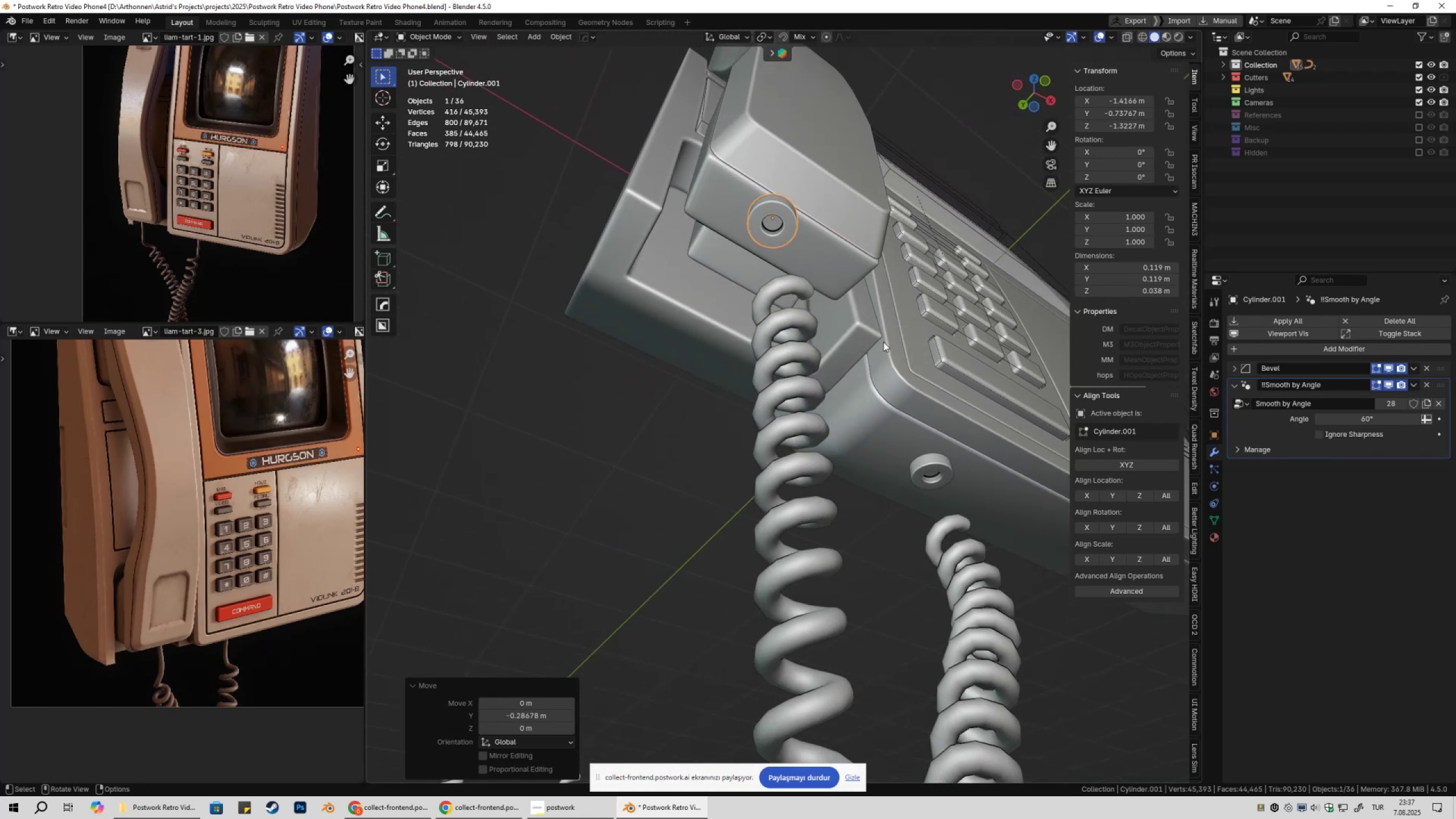 
hold_key(key=ShiftLeft, duration=0.39)
 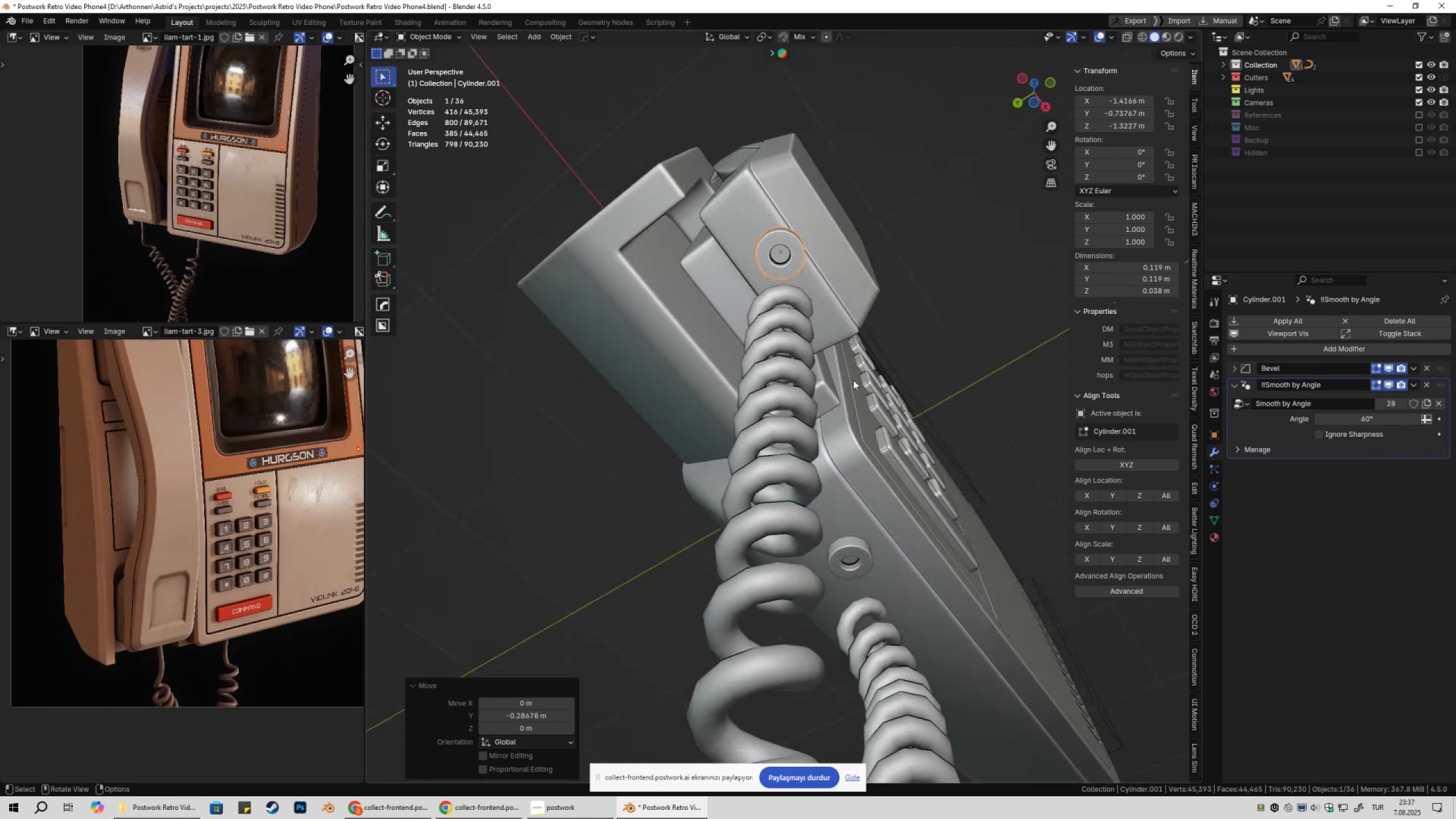 
scroll: coordinate [854, 379], scroll_direction: up, amount: 1.0
 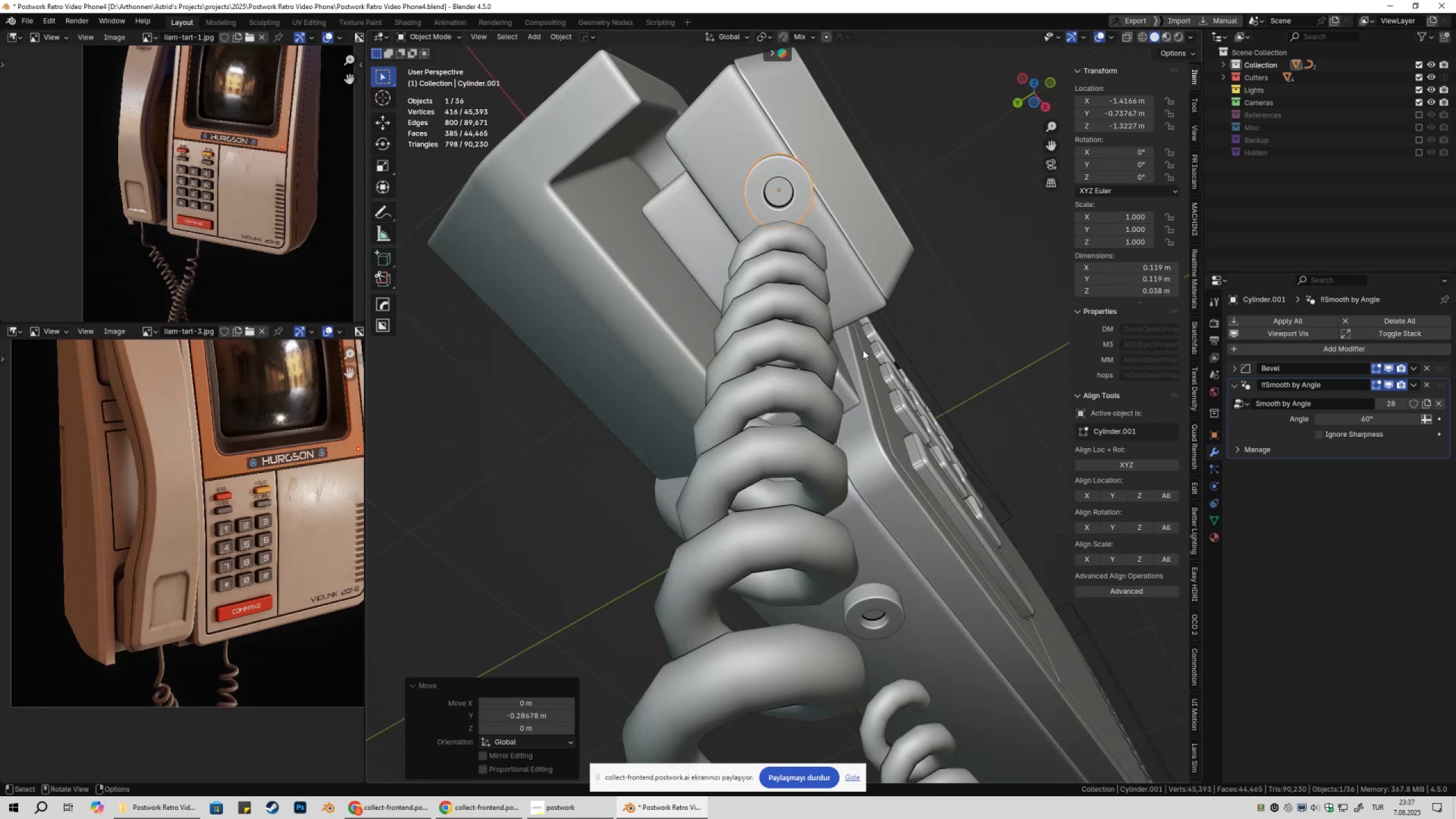 
hold_key(key=ShiftLeft, duration=0.34)
 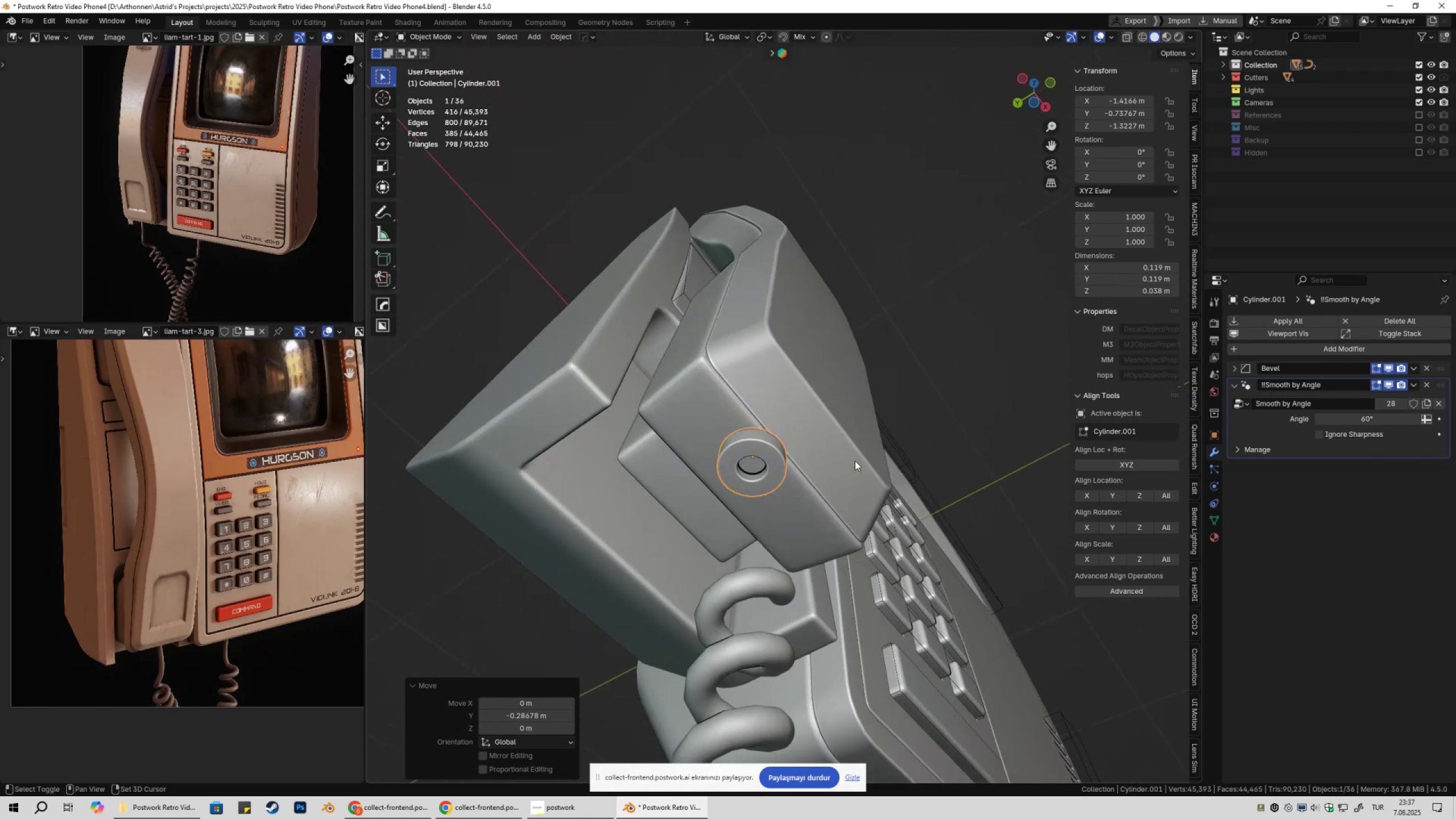 
scroll: coordinate [855, 461], scroll_direction: up, amount: 1.0
 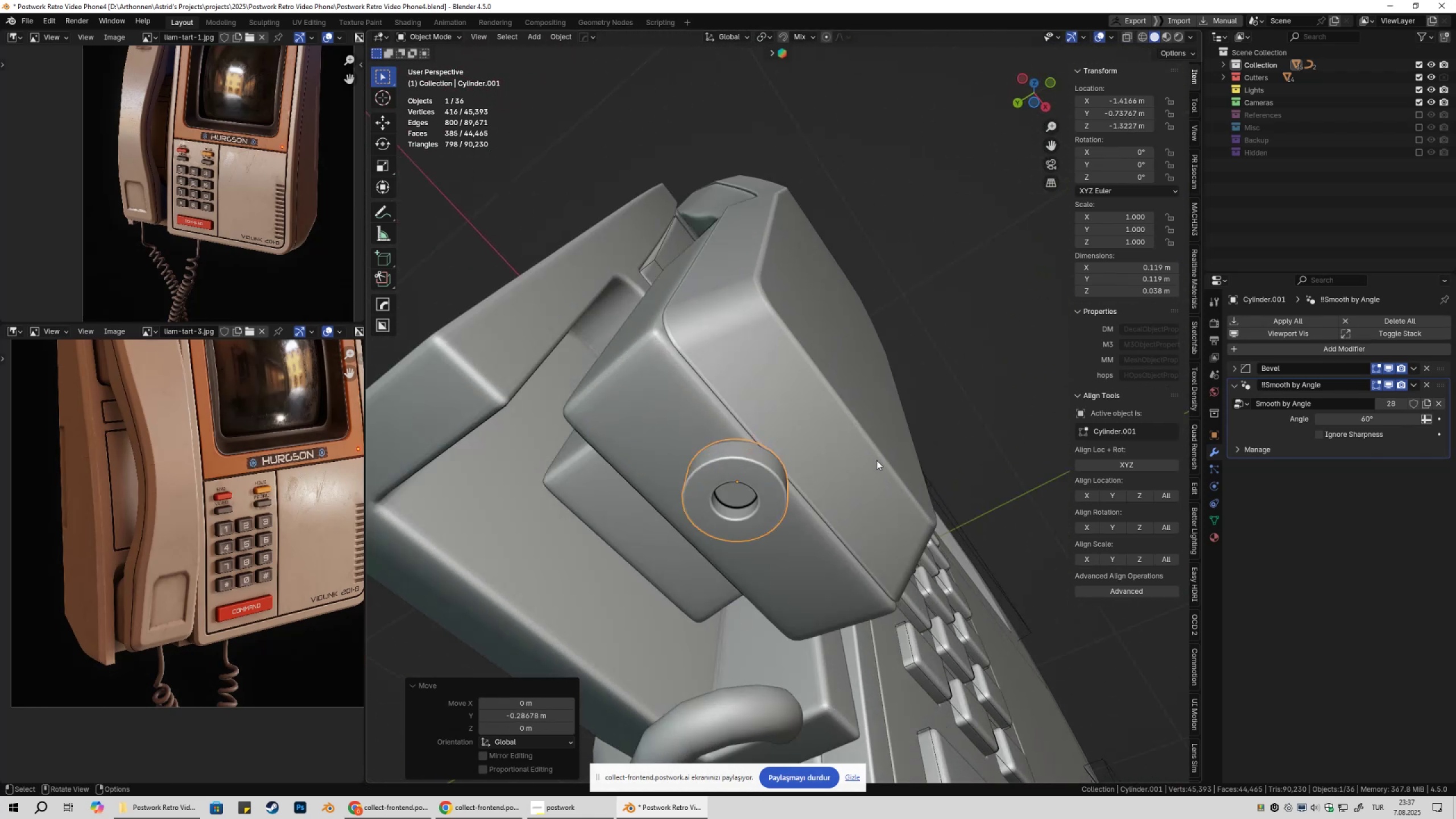 
key(Control+ControlLeft)
 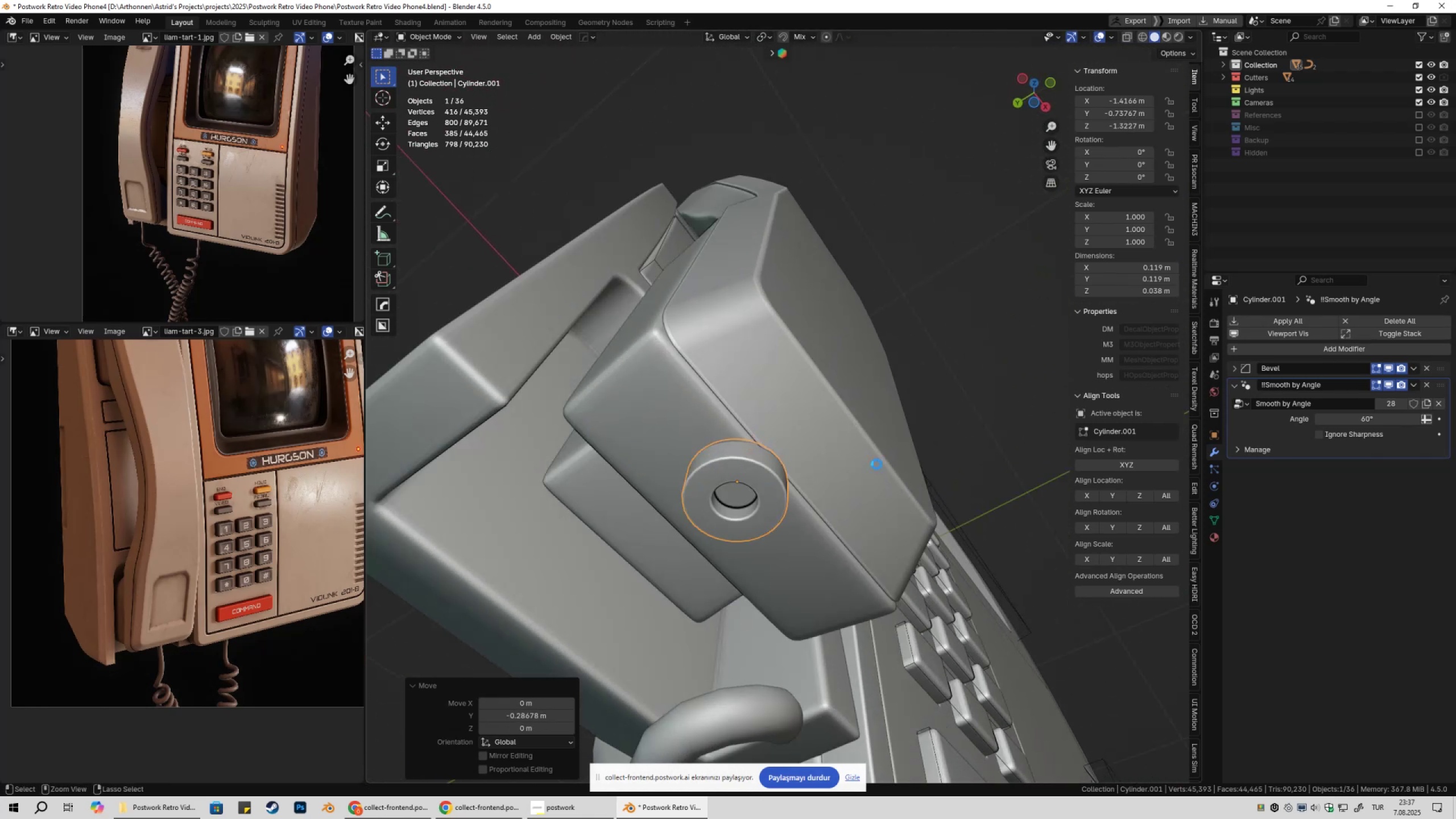 
key(Control+S)
 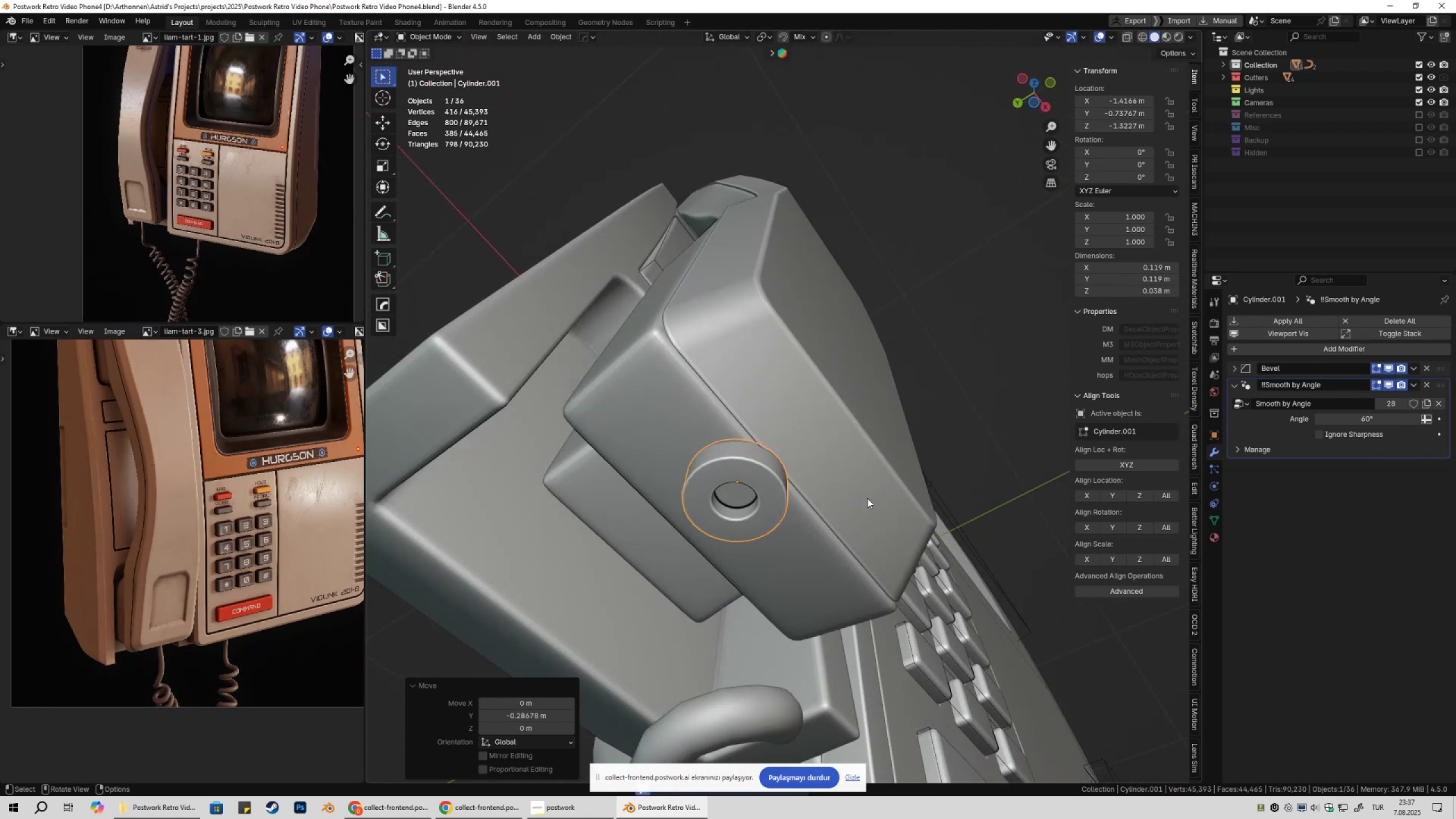 
hold_key(key=ShiftLeft, duration=0.35)
 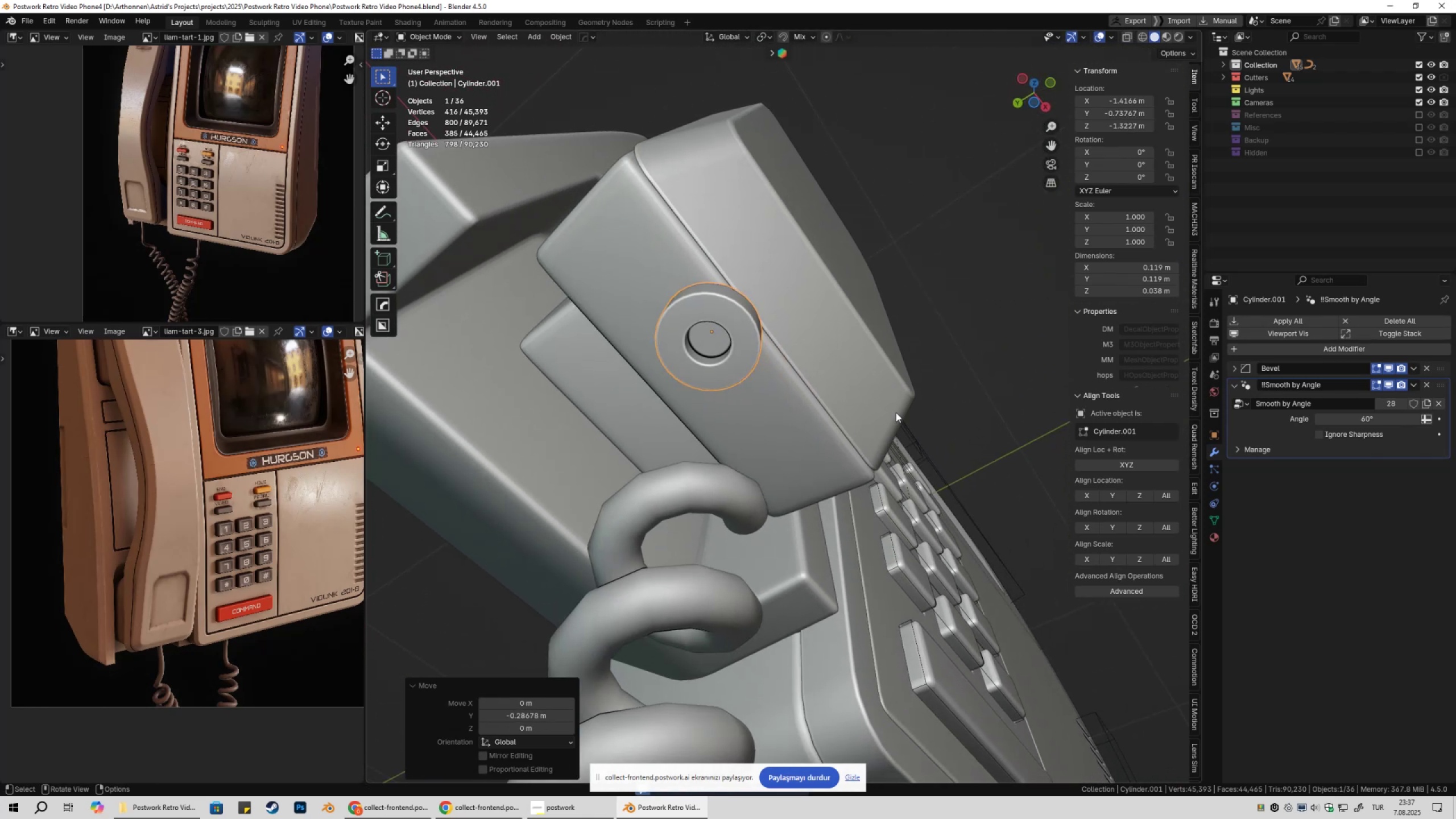 
type(gy)
 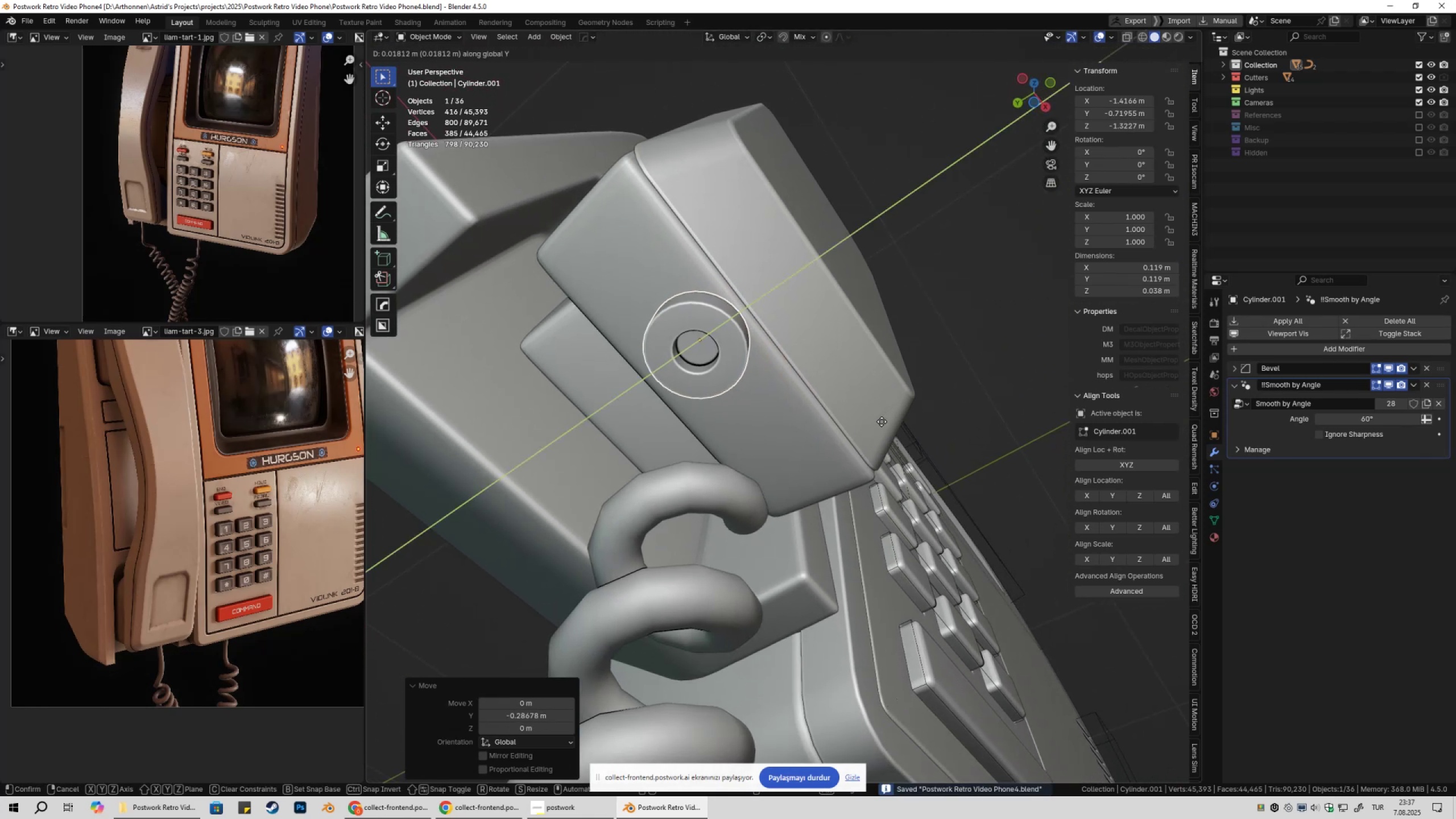 
hold_key(key=ShiftLeft, duration=0.99)
 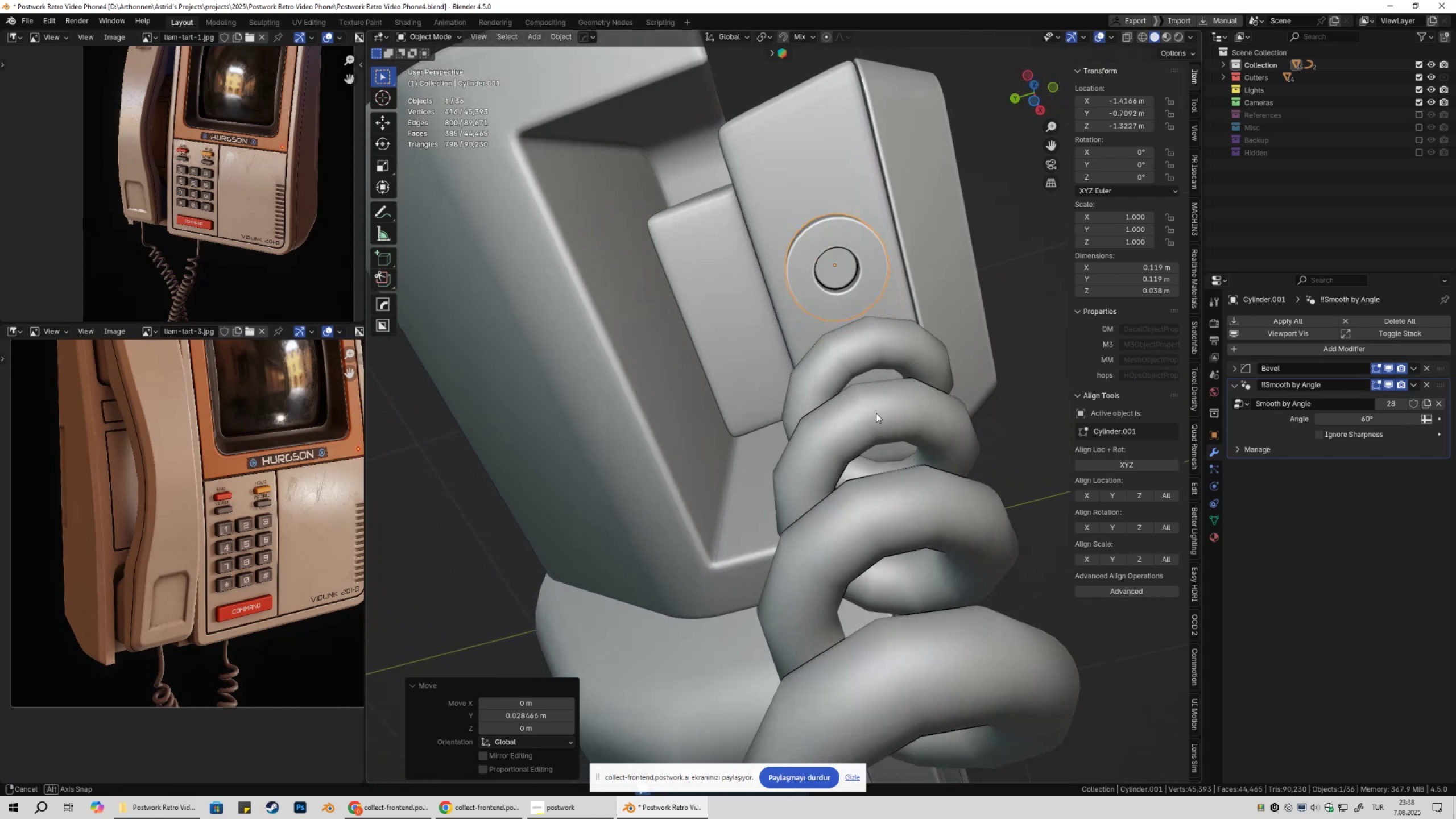 
type(gy)
 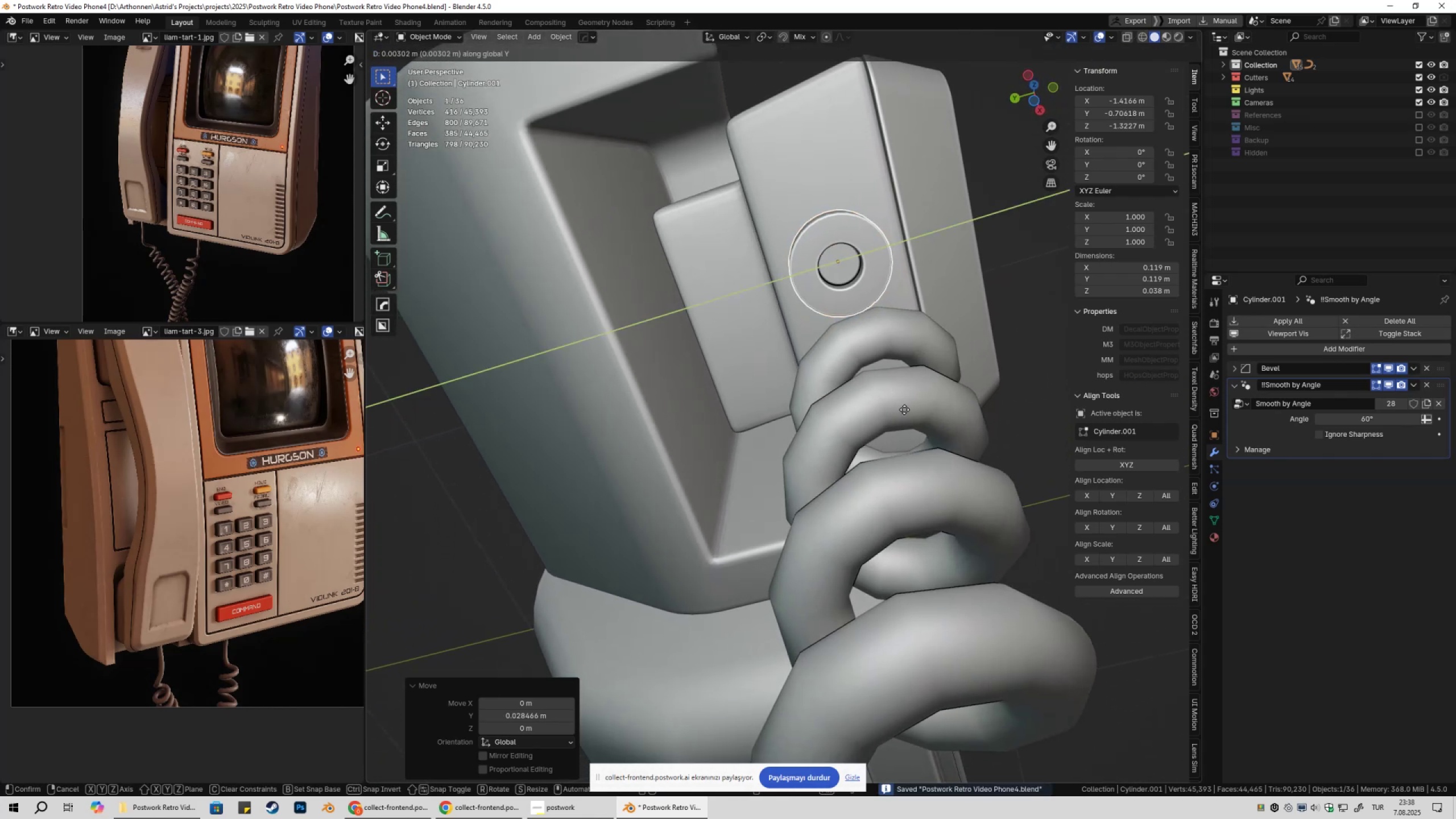 
hold_key(key=ShiftLeft, duration=0.58)
 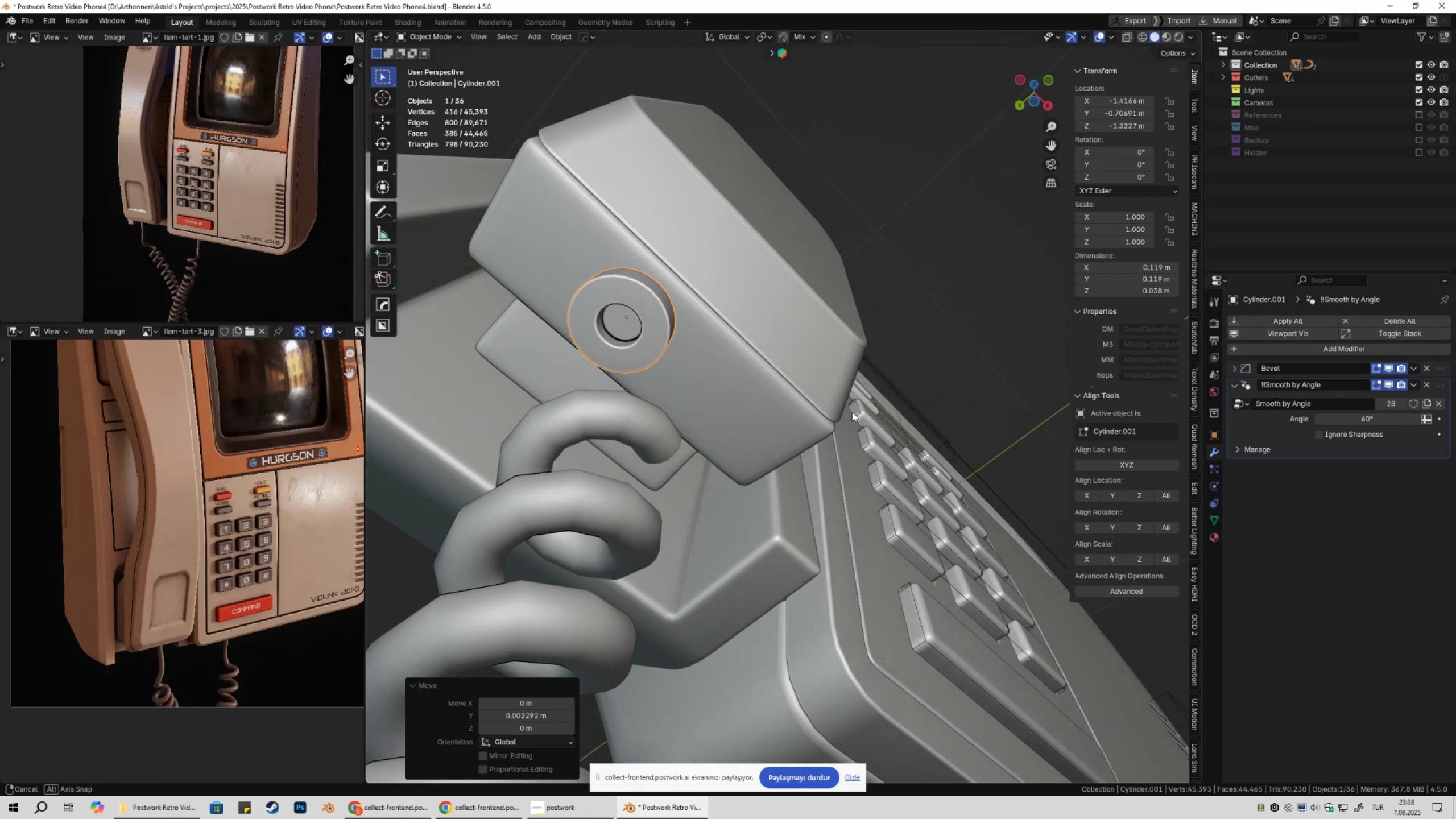 
hold_key(key=ShiftLeft, duration=0.54)
left_click([709, 389])
 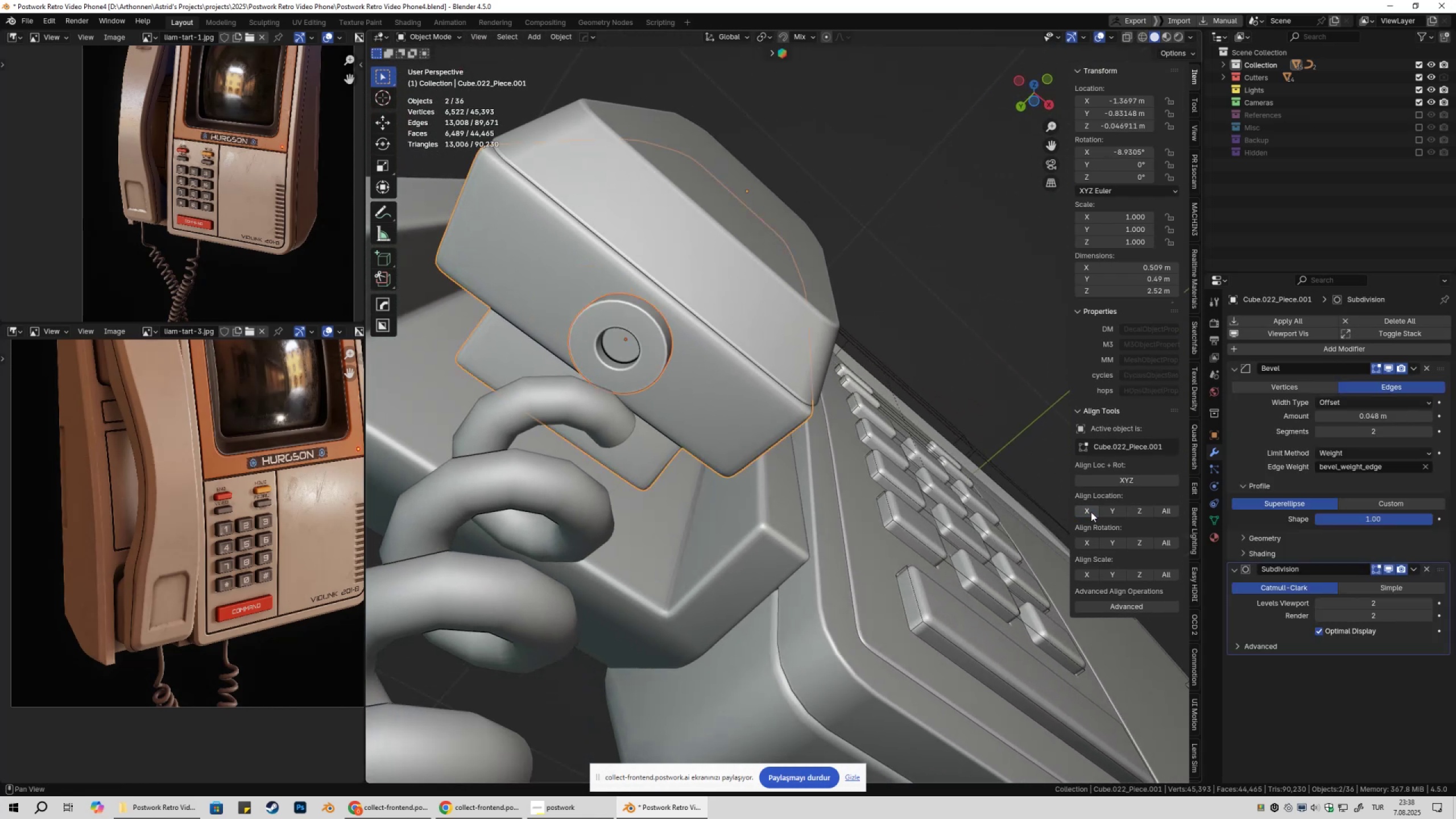 
left_click([741, 419])
 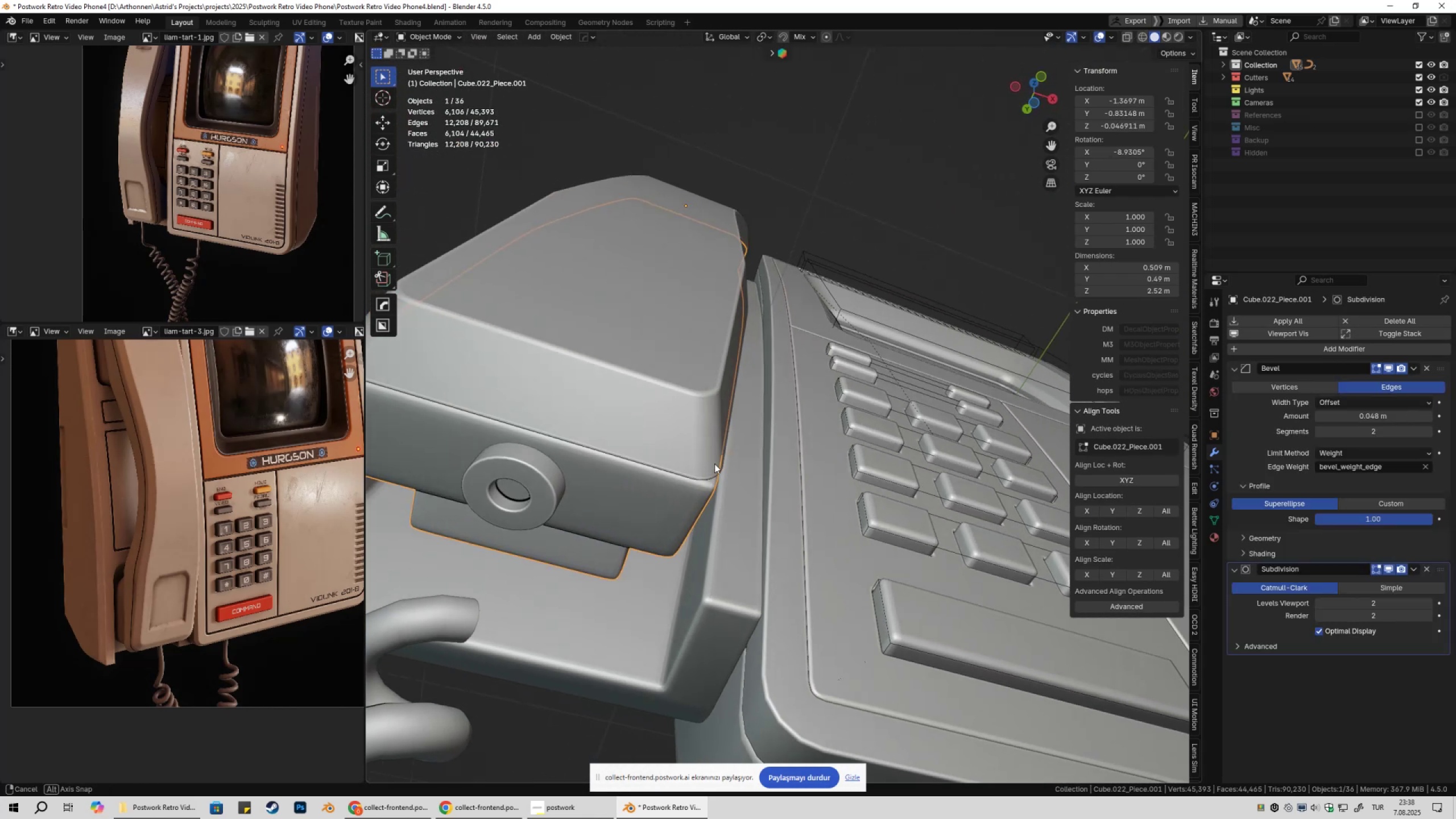 
scroll: coordinate [685, 465], scroll_direction: down, amount: 2.0
 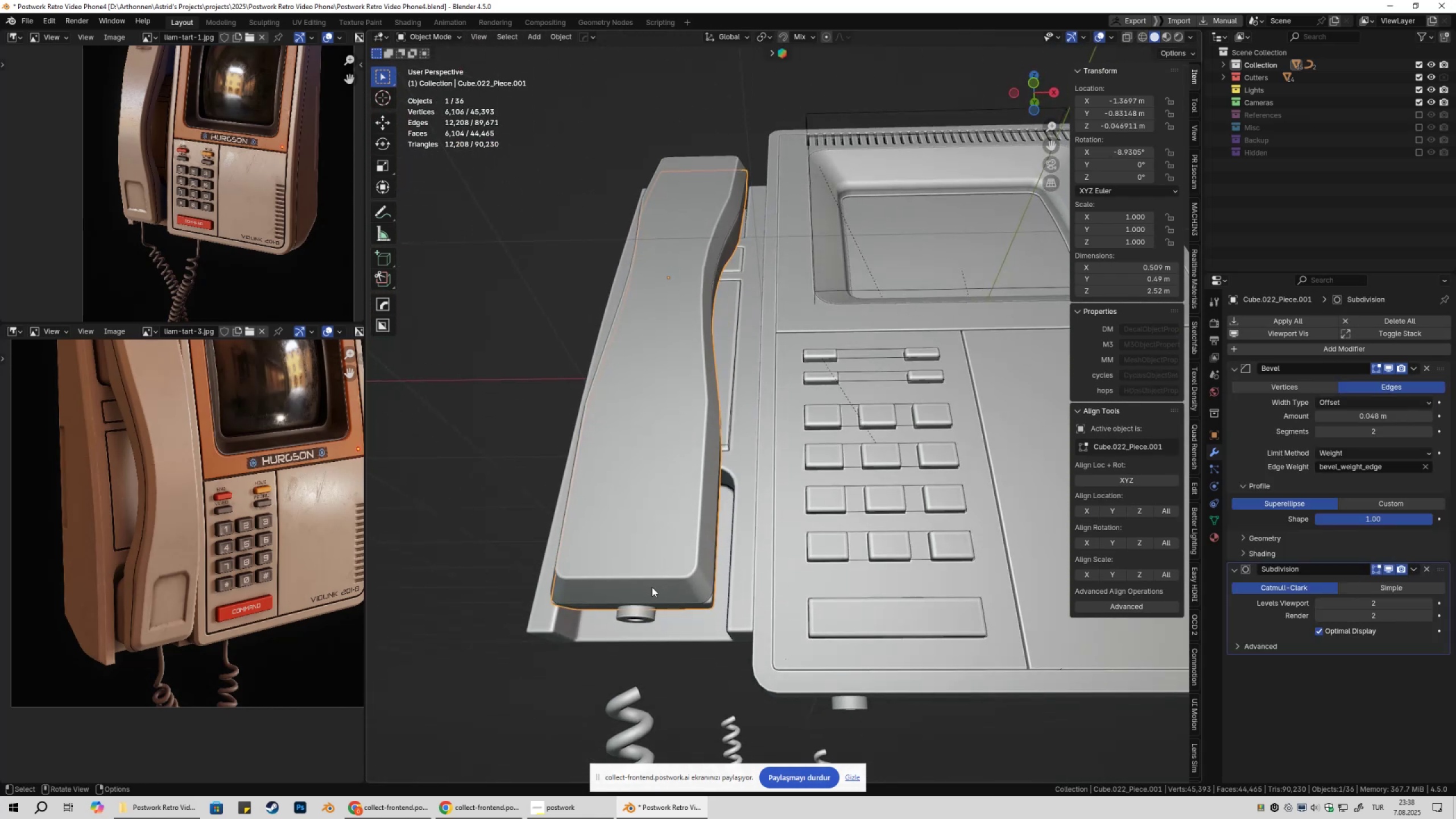 
hold_key(key=ShiftLeft, duration=0.51)
 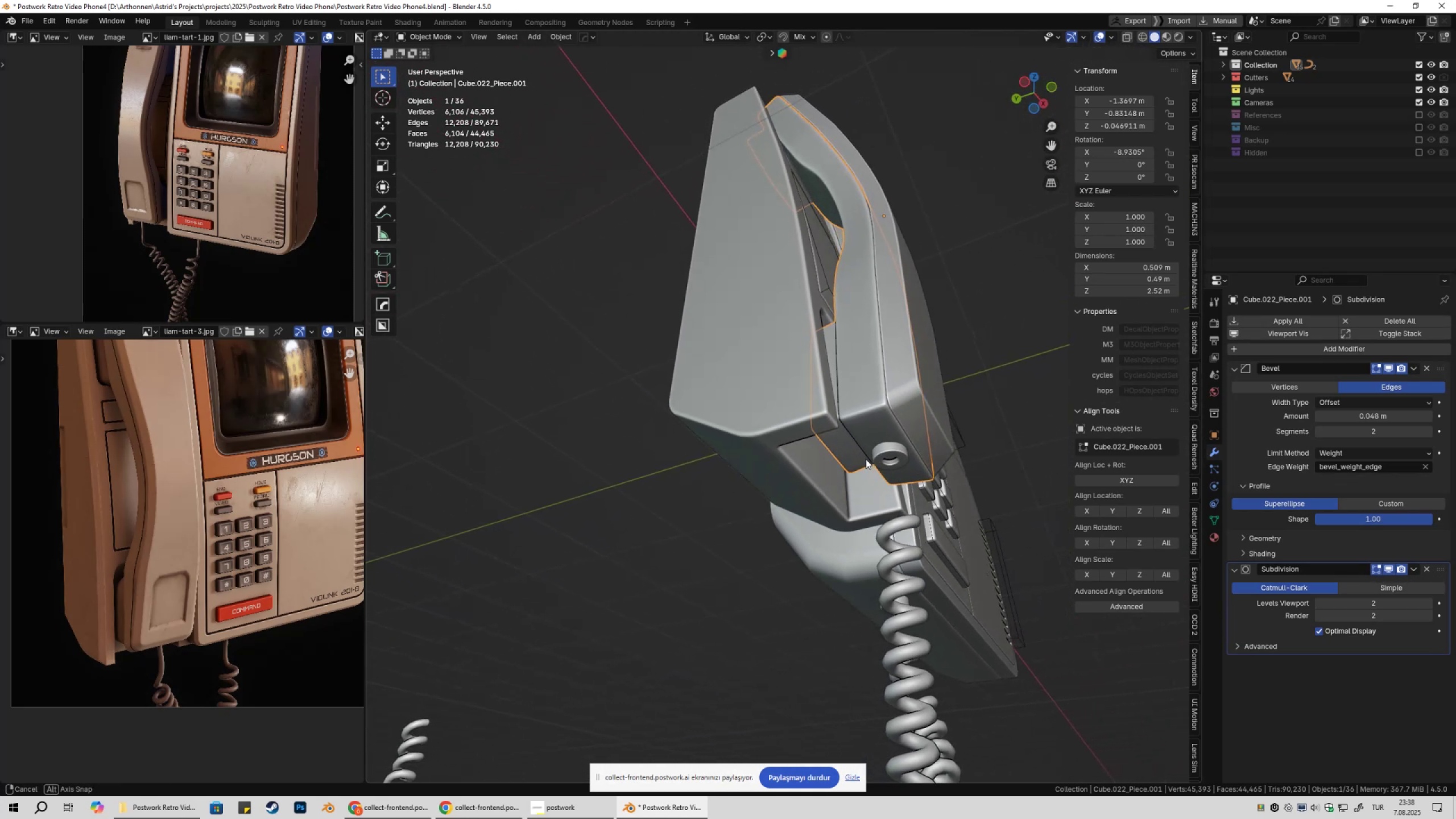 
left_click([854, 449])
 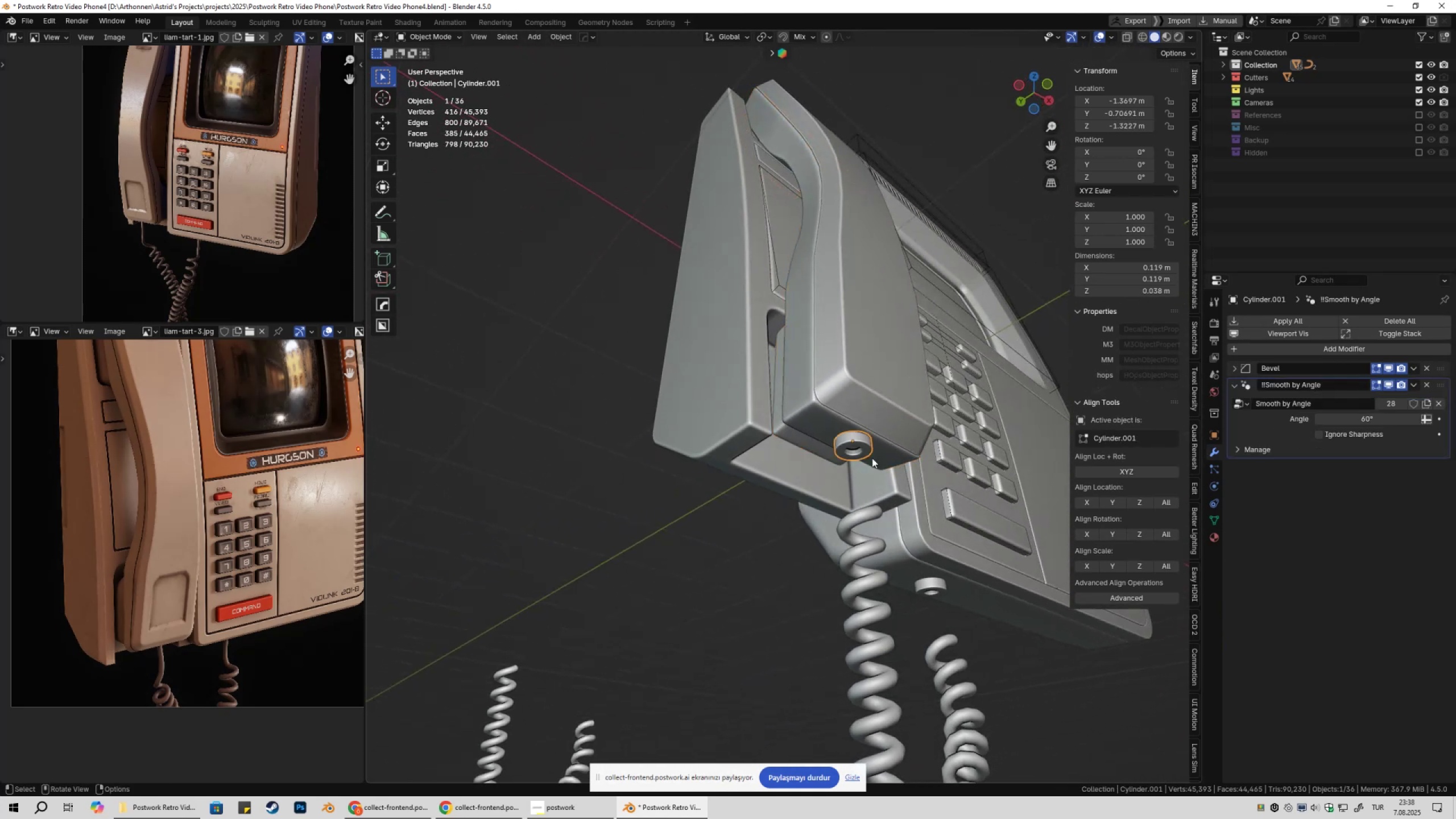 
key(Tab)
 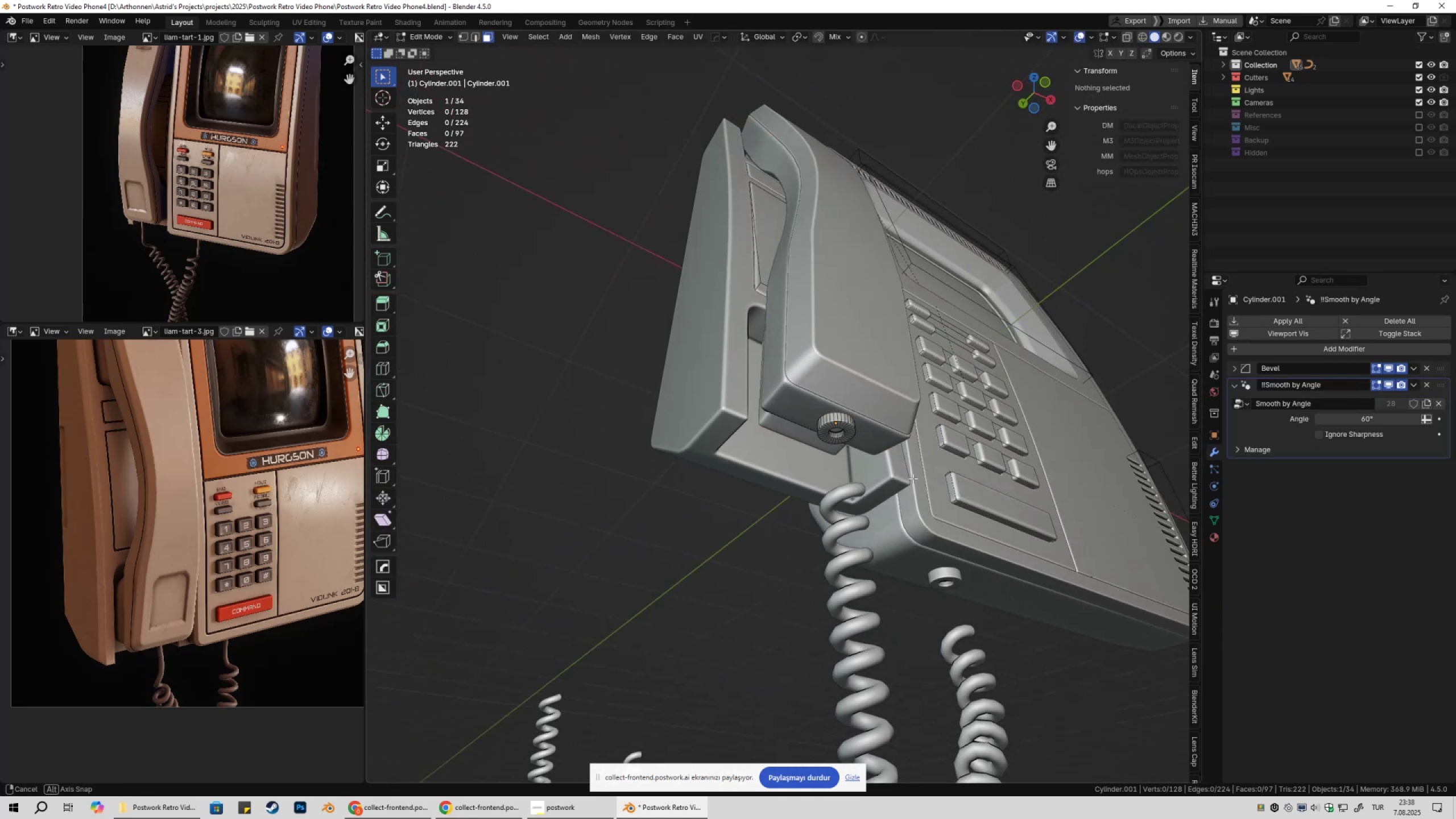 
scroll: coordinate [908, 470], scroll_direction: up, amount: 3.0
 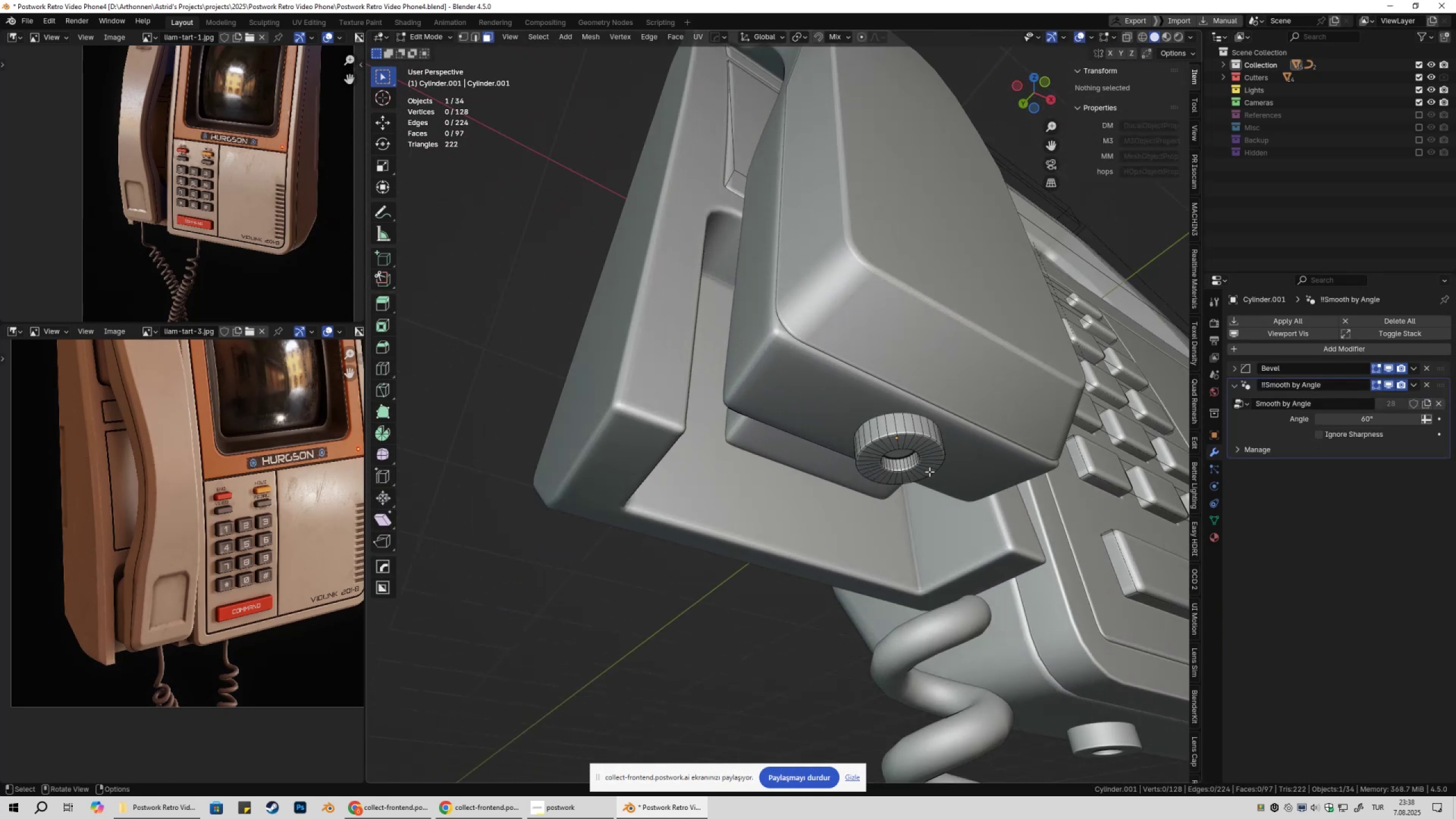 
key(Shift+ShiftLeft)
 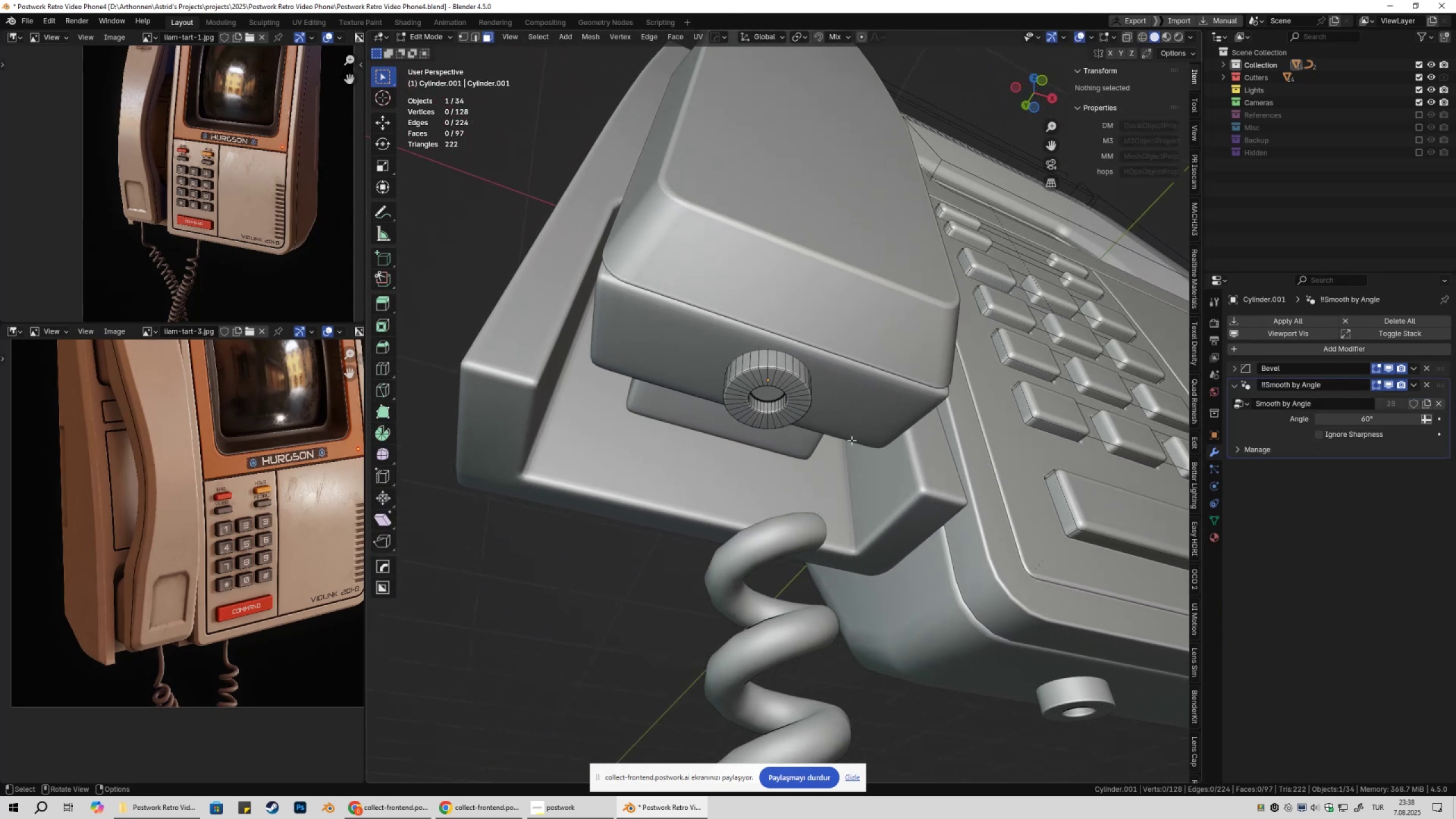 
key(3)
 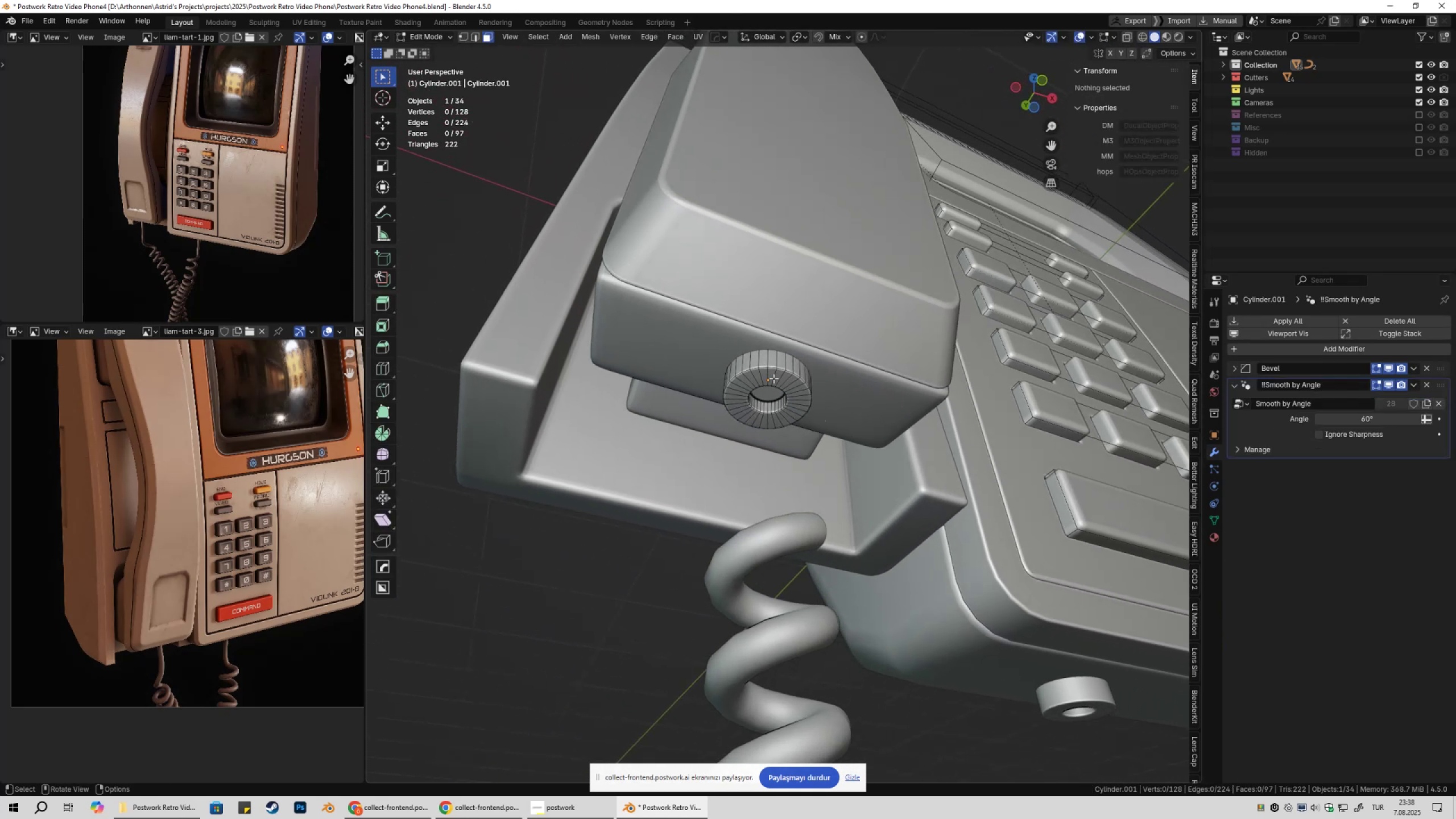 
hold_key(key=AltLeft, duration=0.43)
left_click([765, 377])
 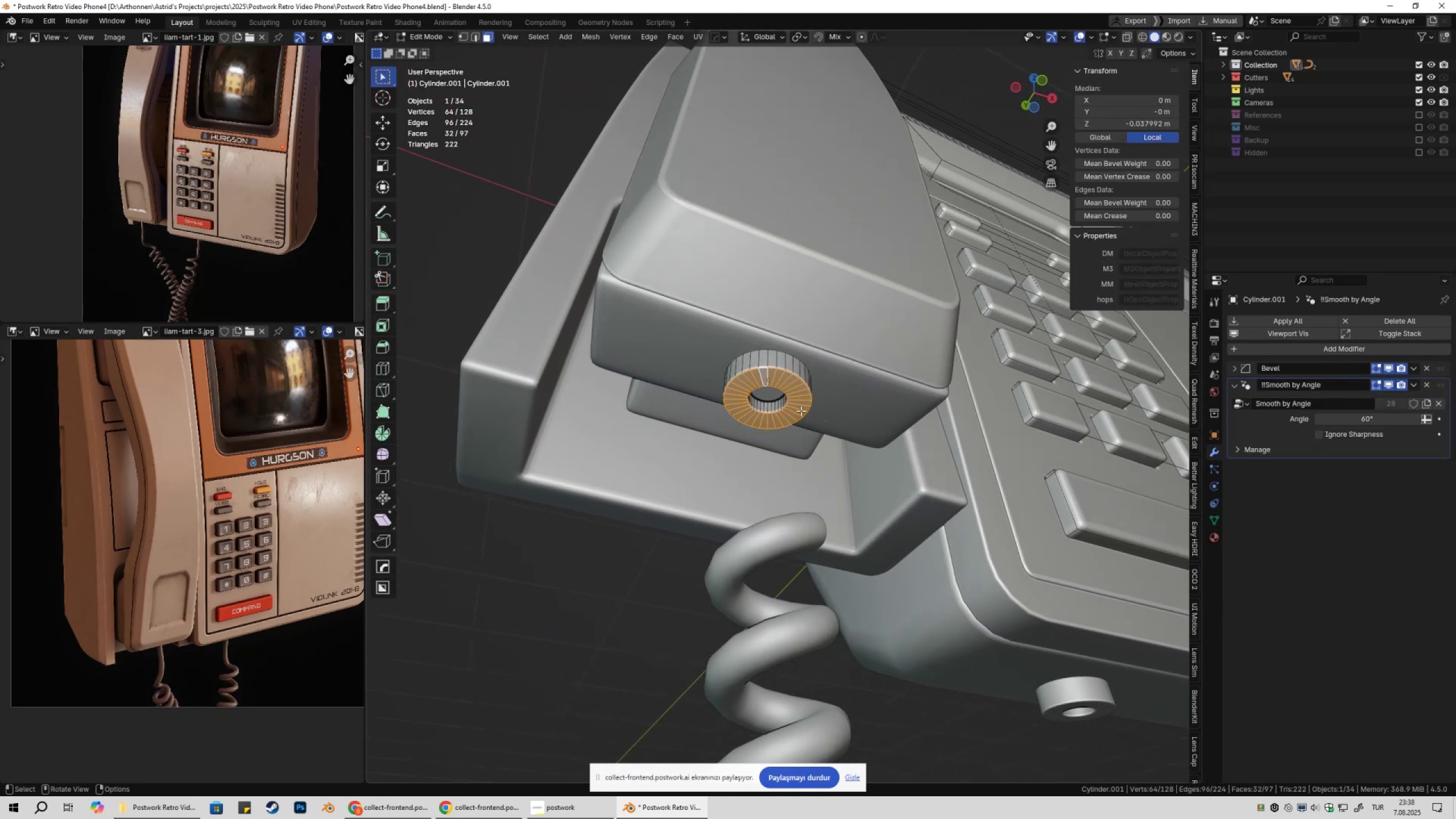 
key(Control+NumpadAdd)
 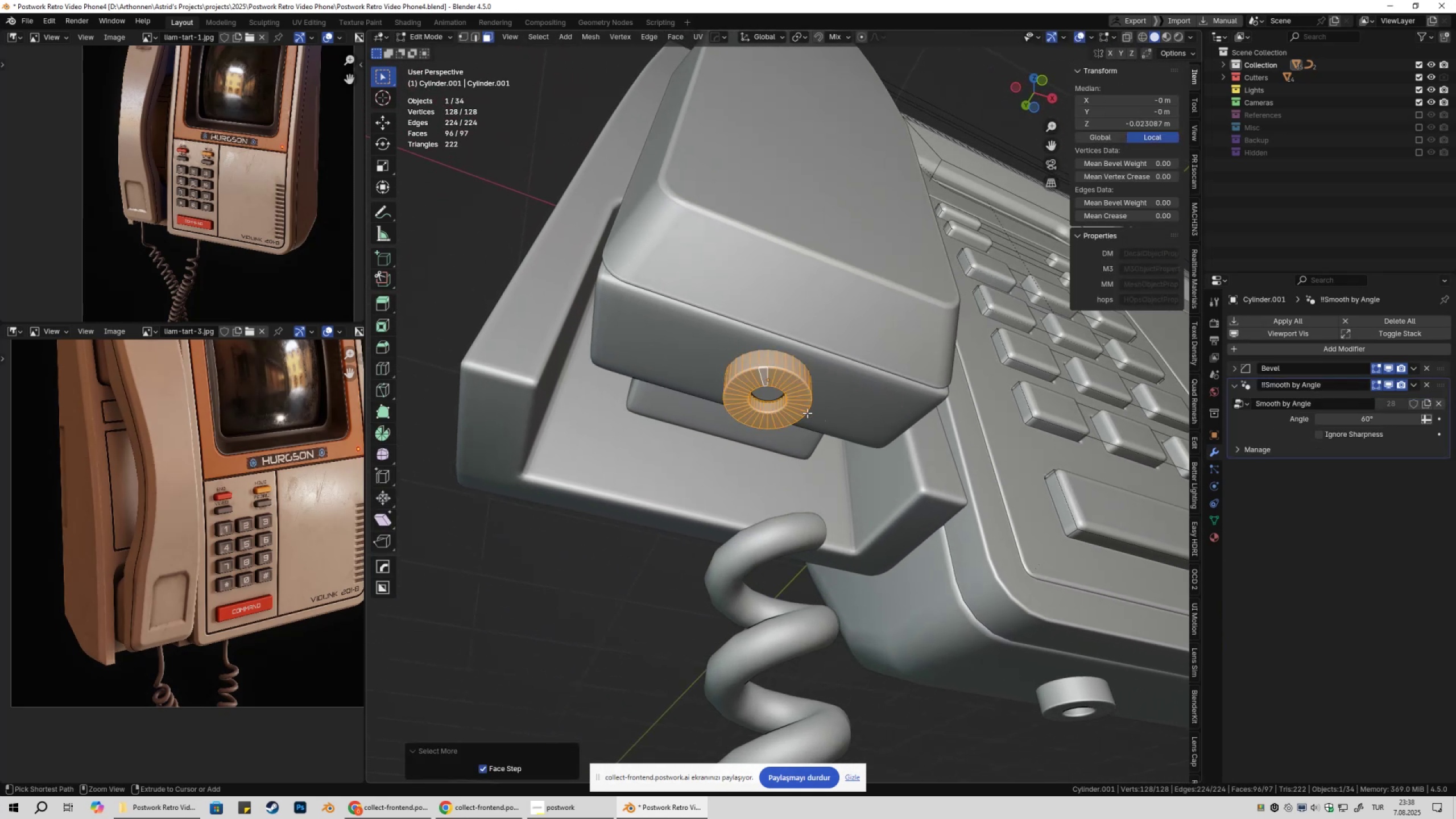 
key(Control+NumpadSubtract)
 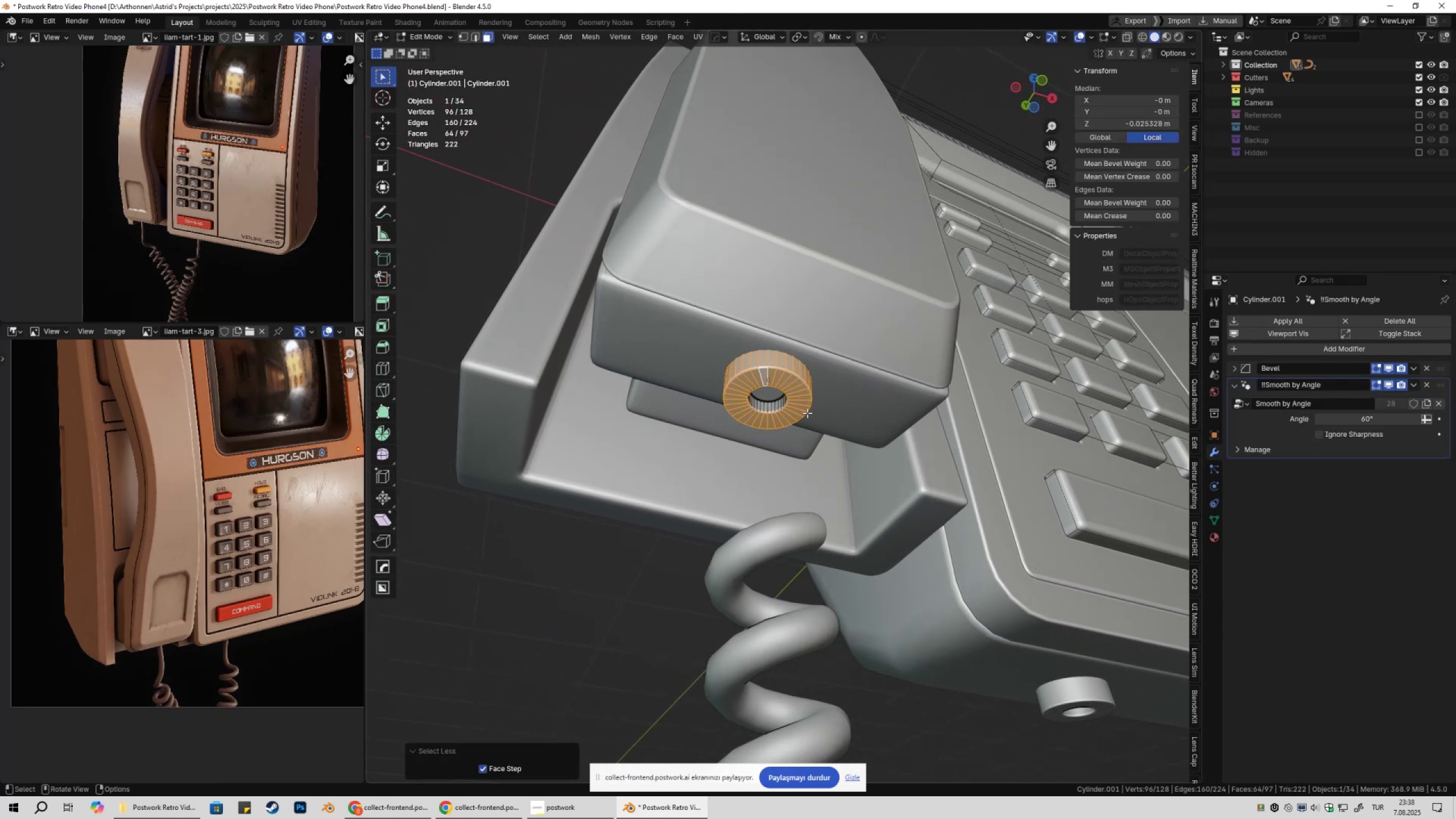 
scroll: coordinate [797, 405], scroll_direction: up, amount: 3.0
 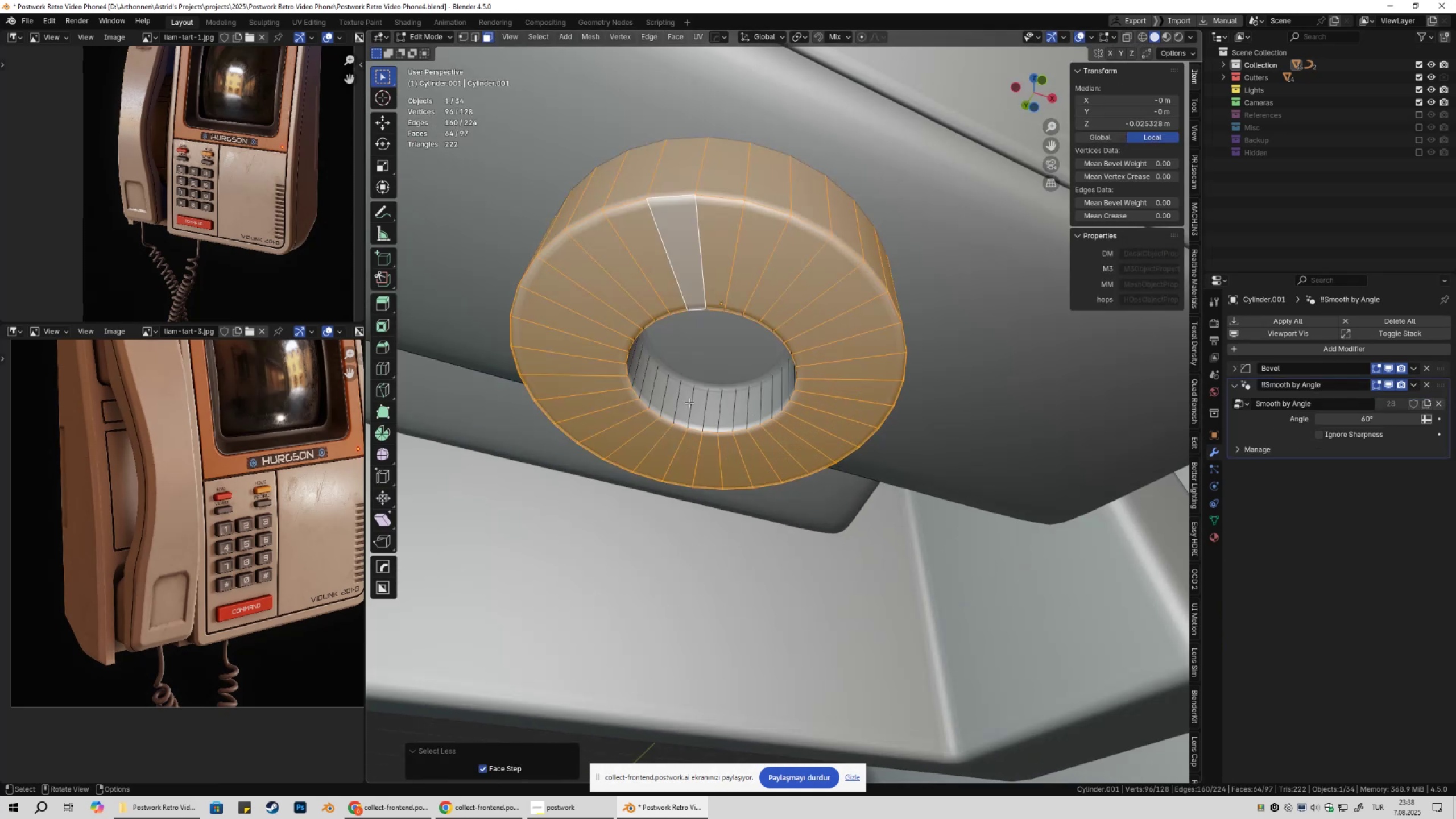 
key(3)
 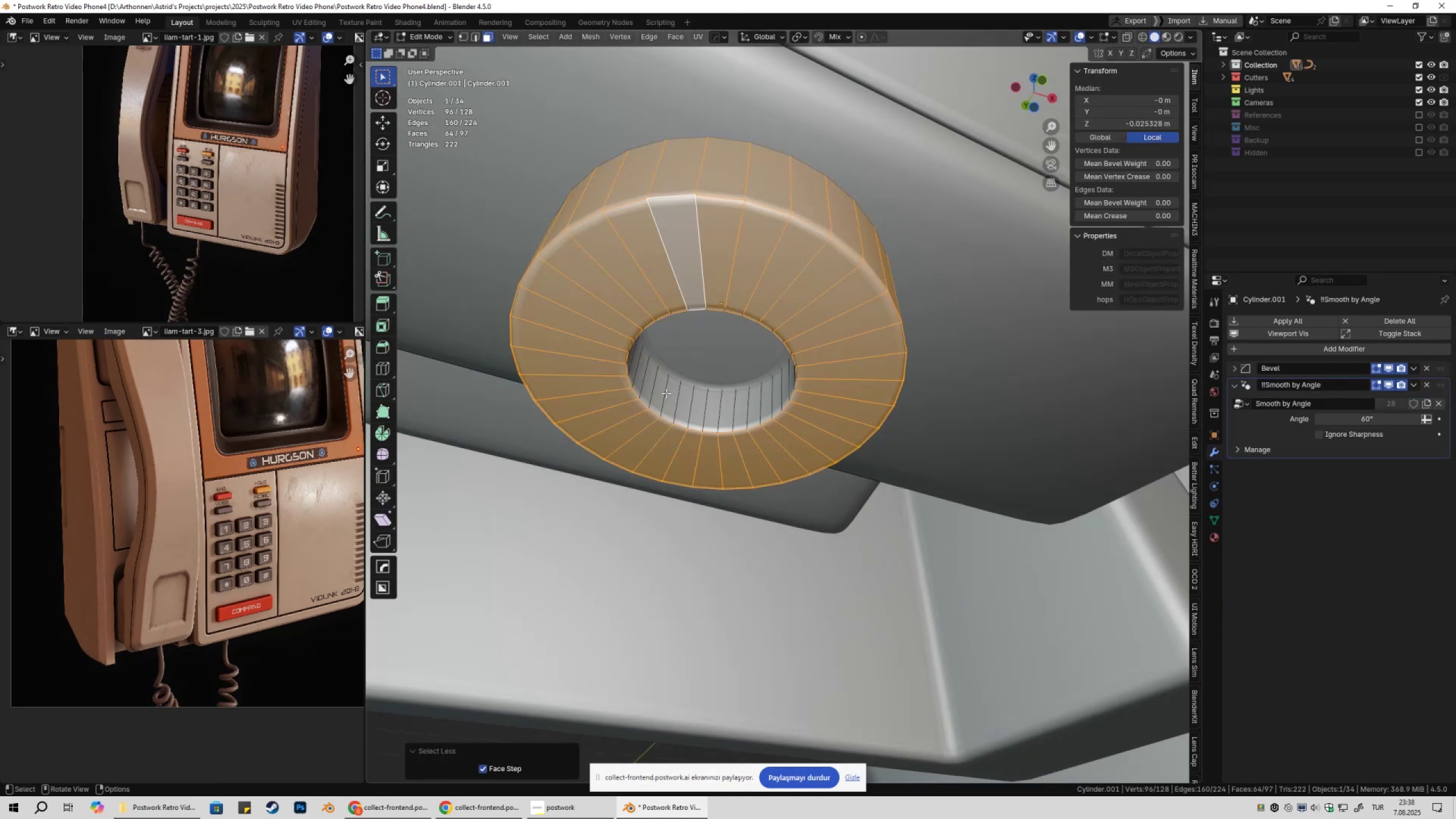 
hold_key(key=AltLeft, duration=1.22)
hold_key(key=ShiftLeft, duration=0.49)
left_click([635, 367])
 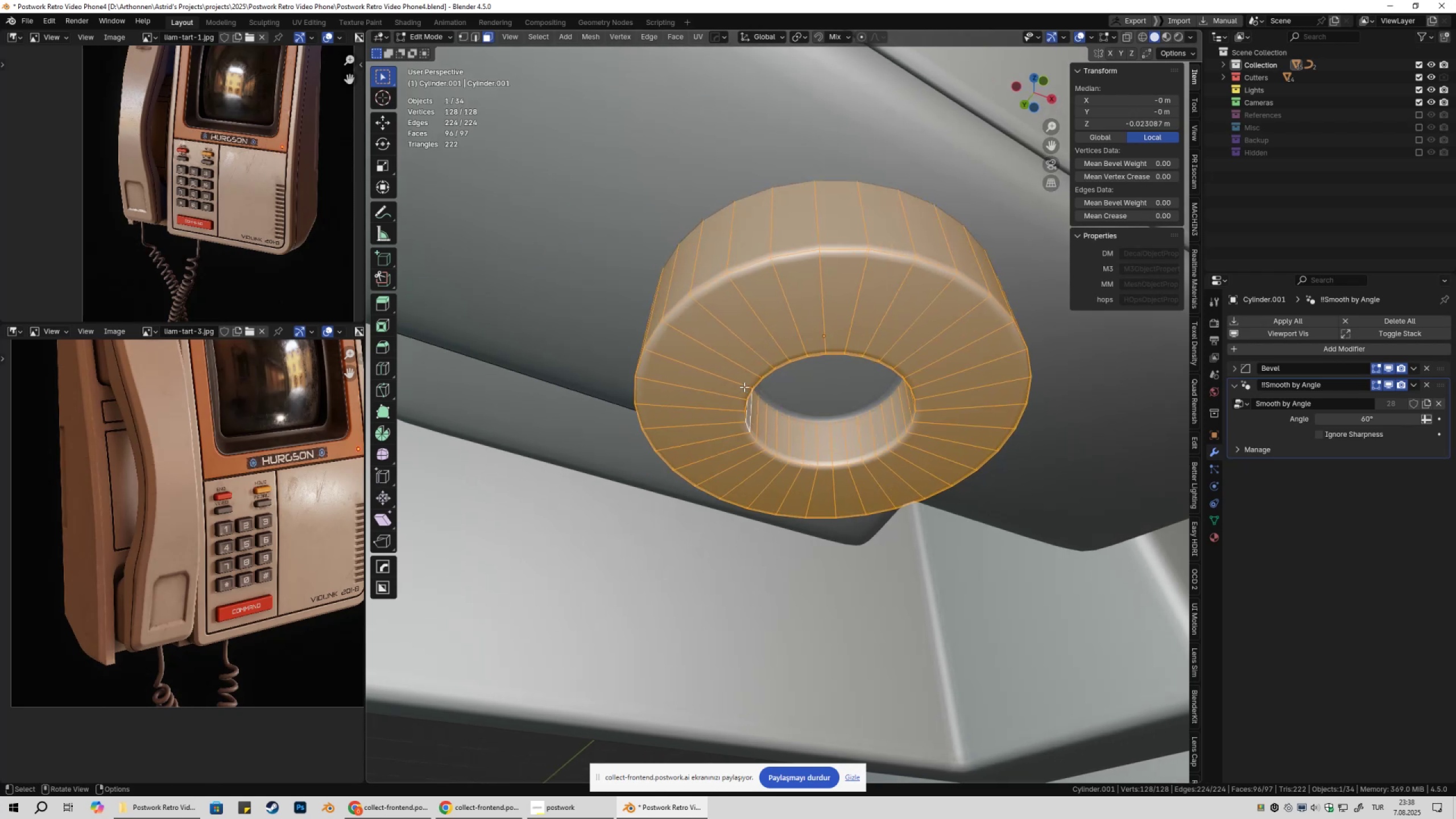 
key(3)
 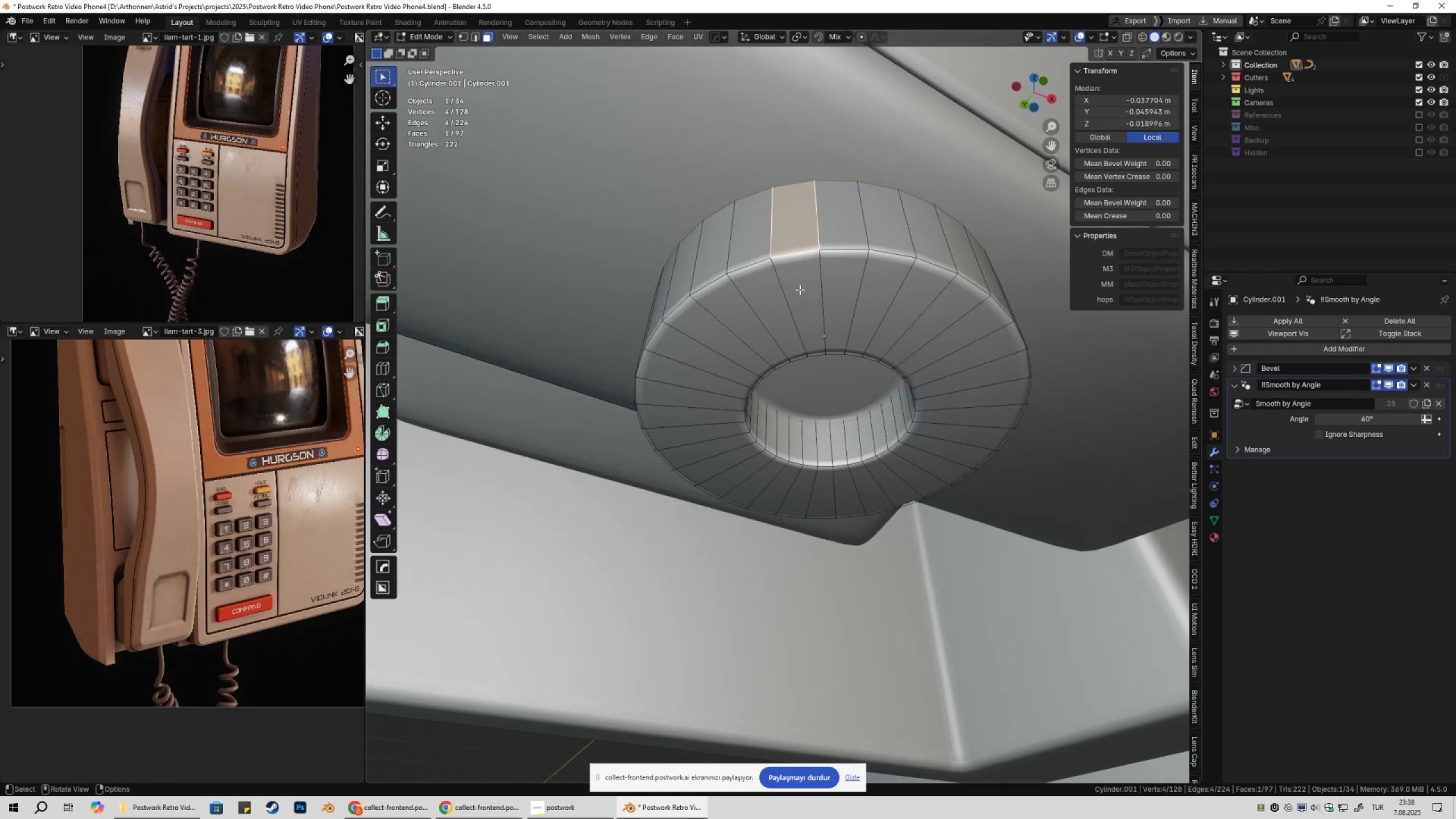 
left_click([787, 294])
 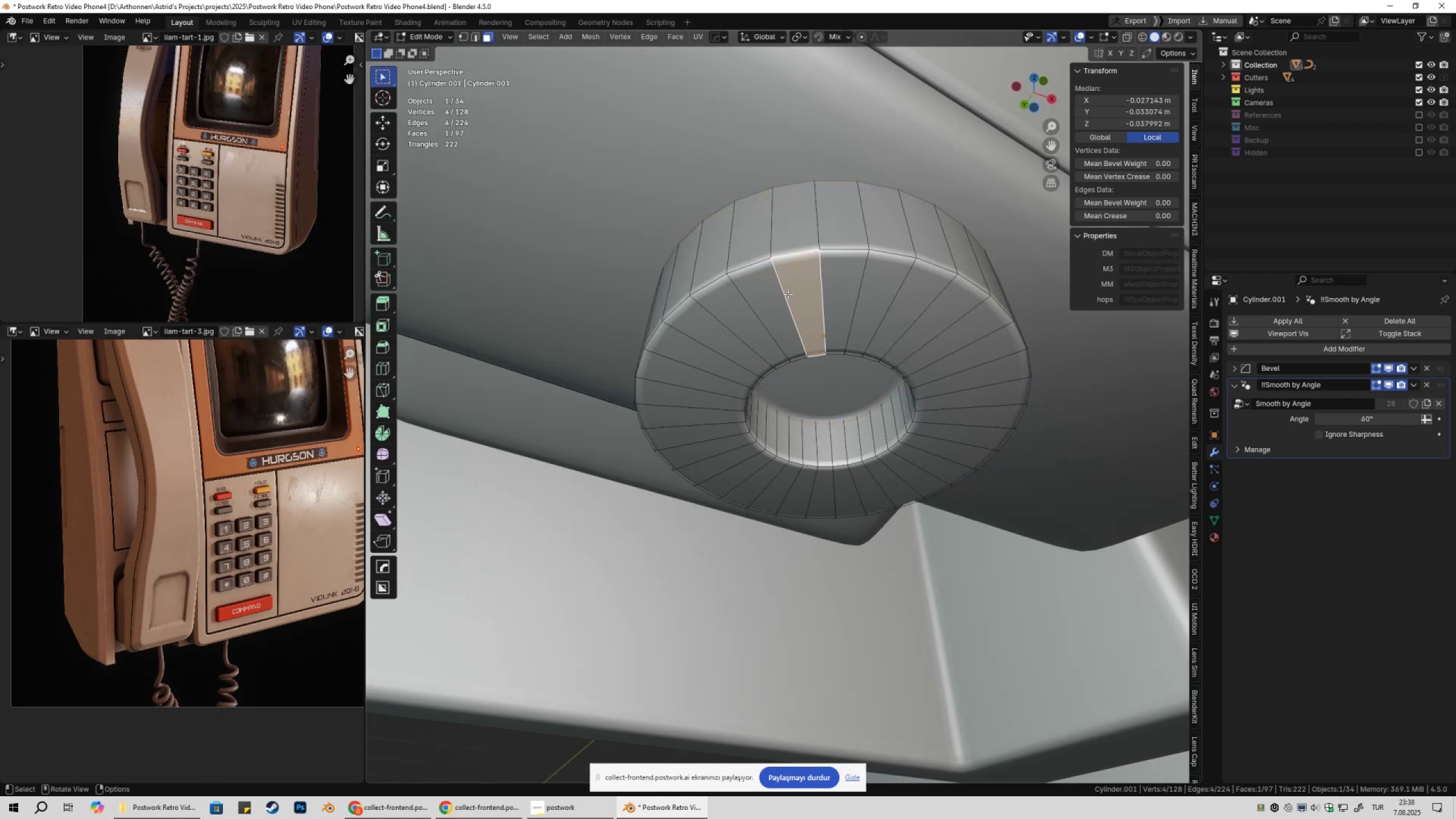 
hold_key(key=AltLeft, duration=0.47)
double_click([785, 297])
 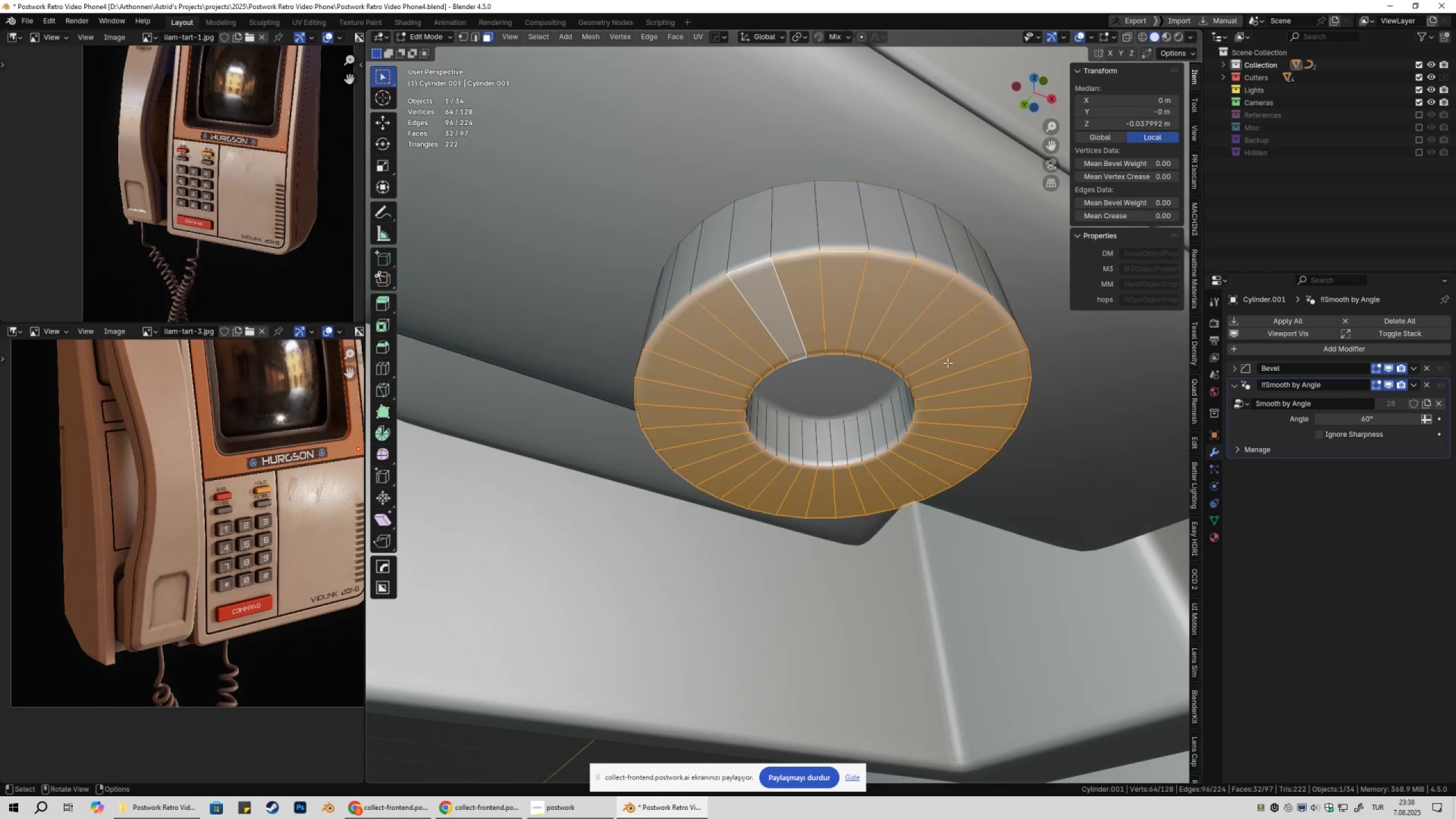 
type(gz)
 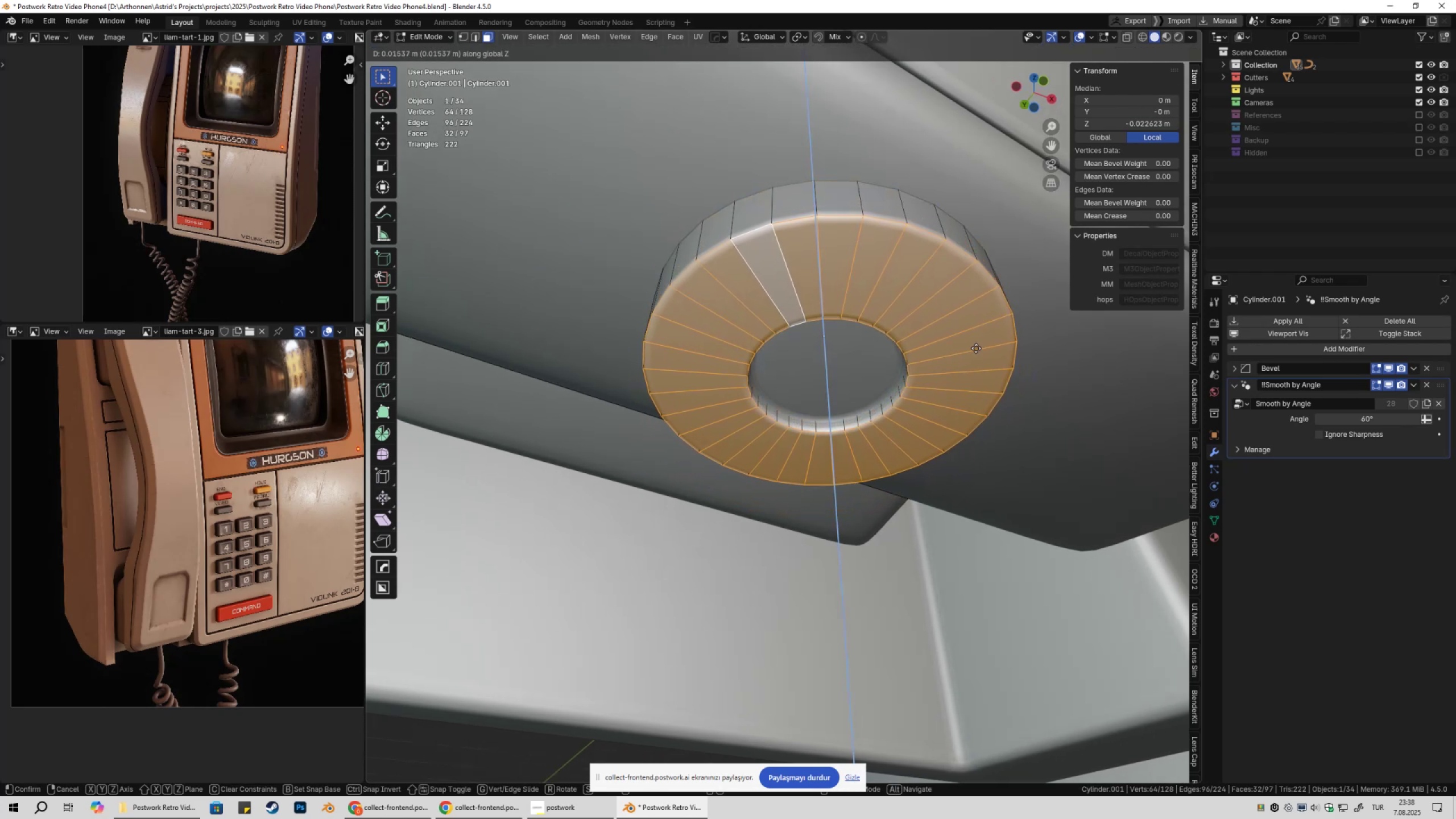 
left_click([975, 346])
 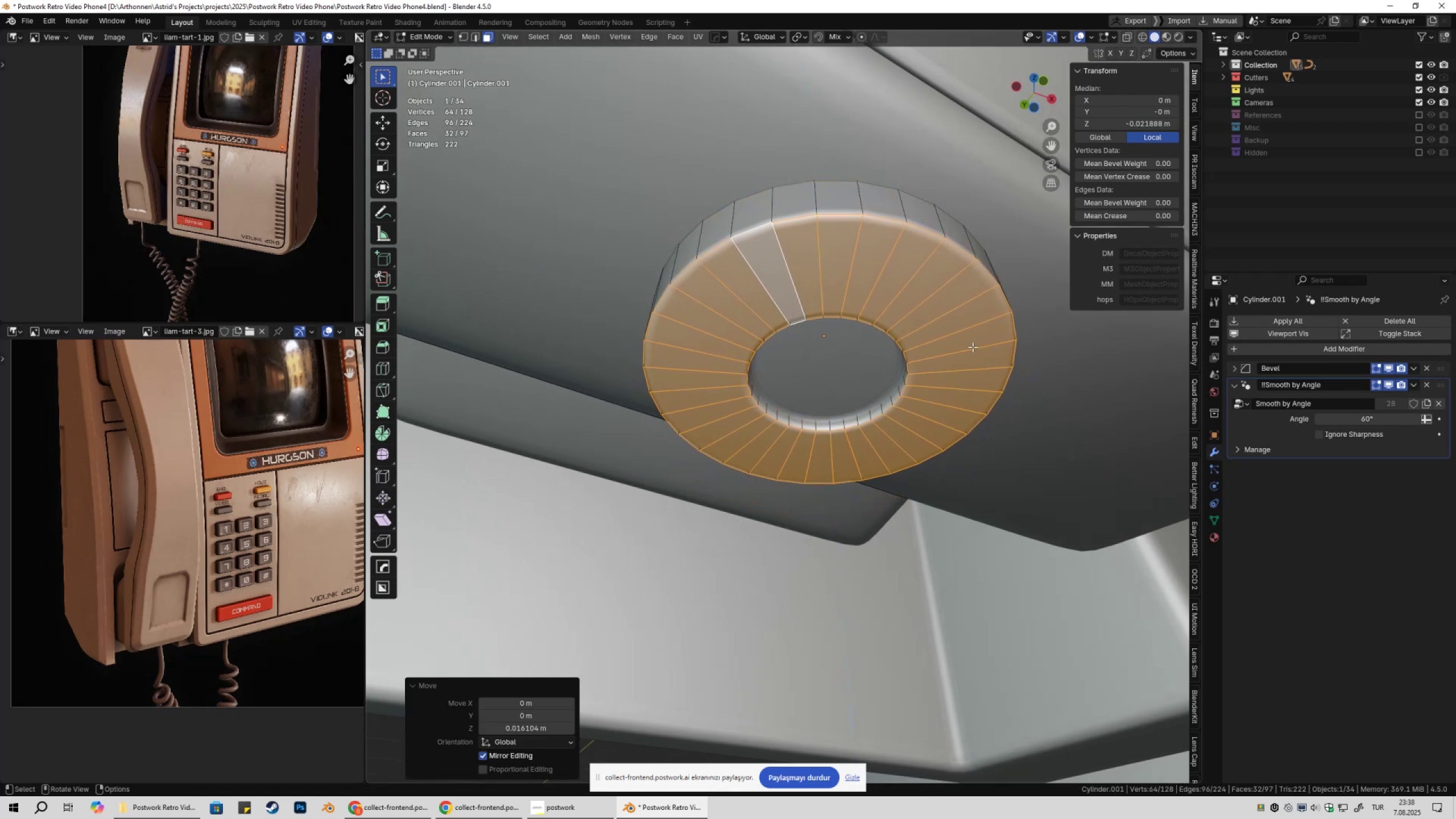 
key(Tab)
 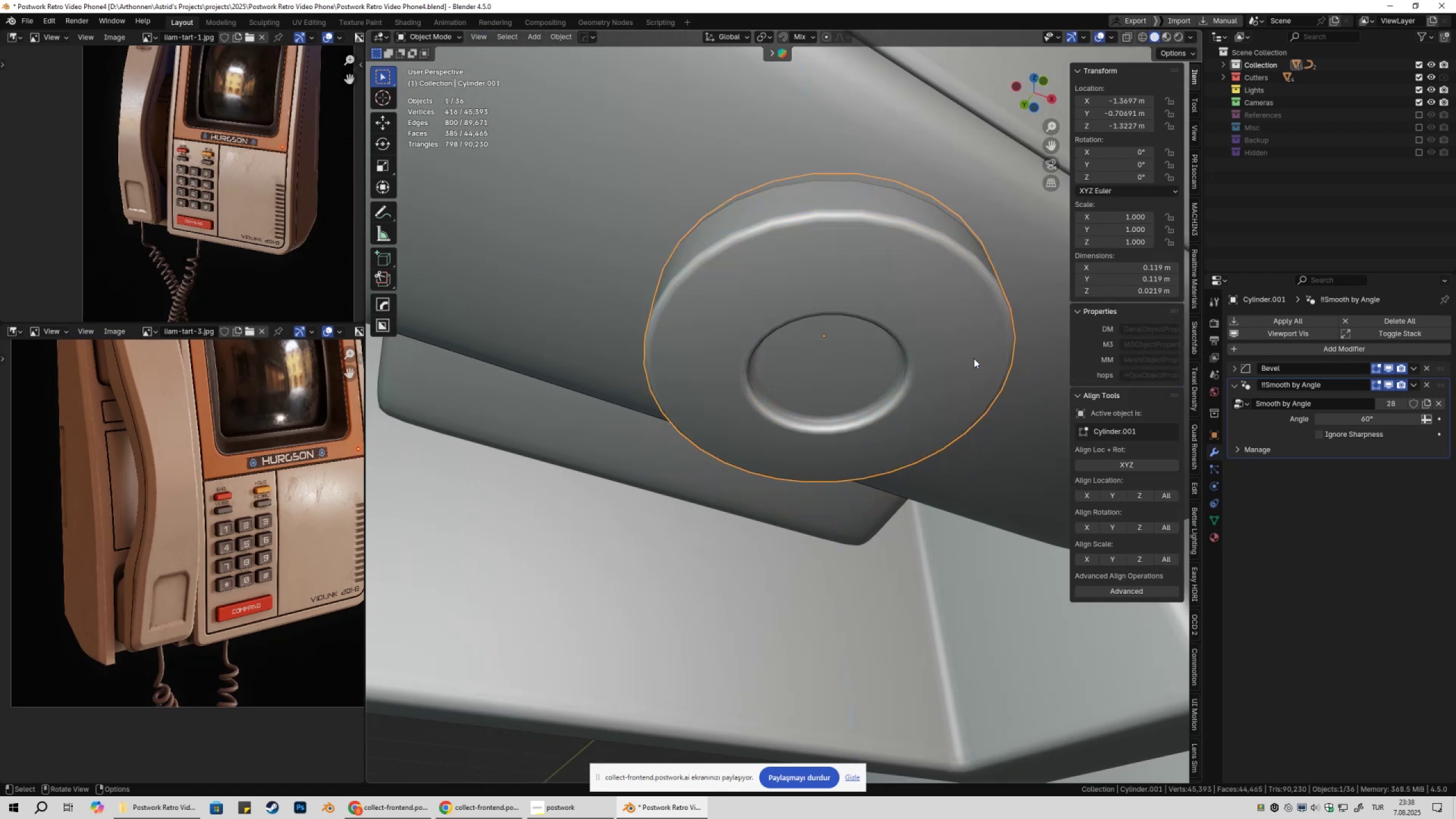 
scroll: coordinate [963, 406], scroll_direction: down, amount: 5.0
 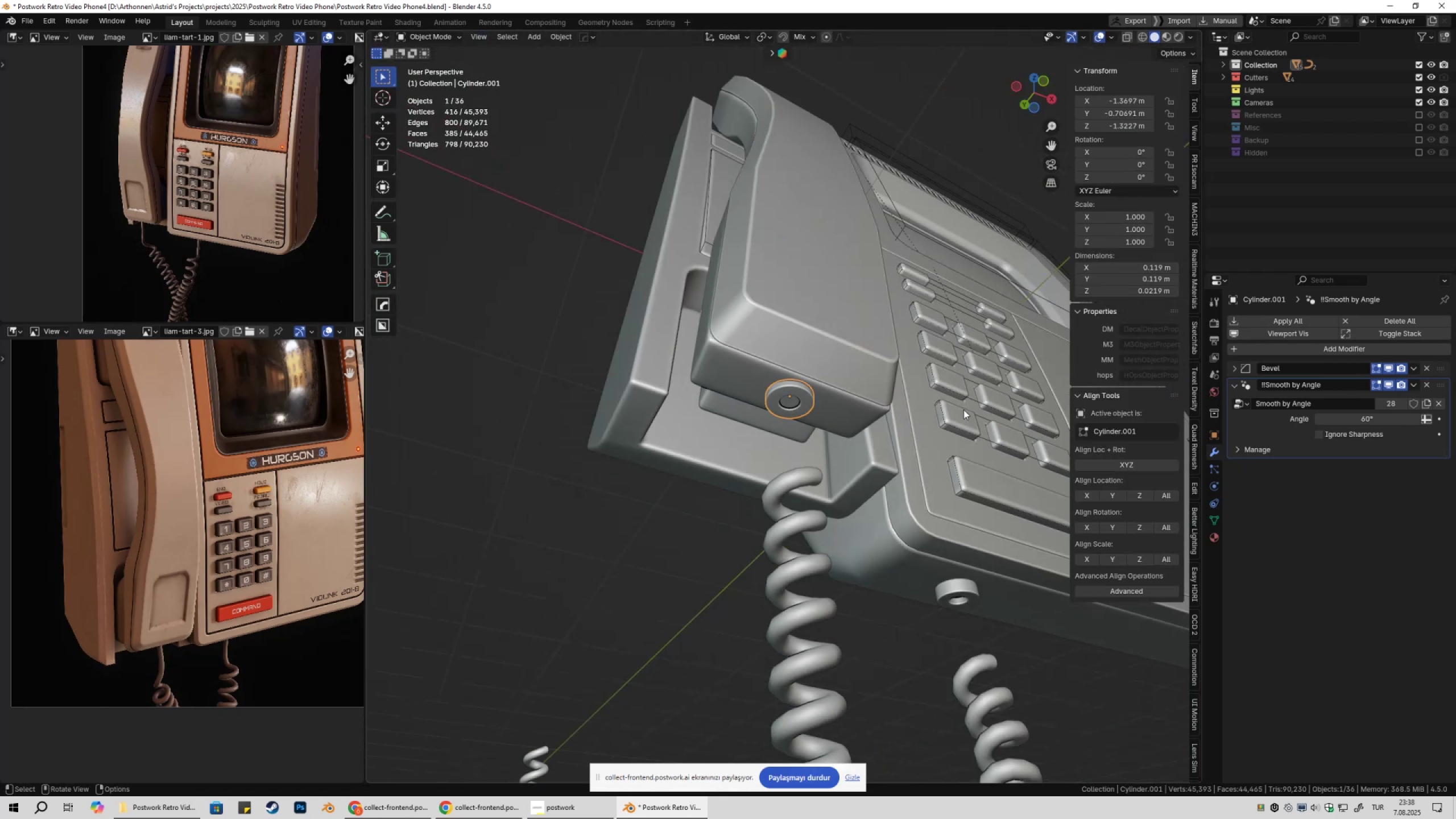 
left_click([963, 410])
 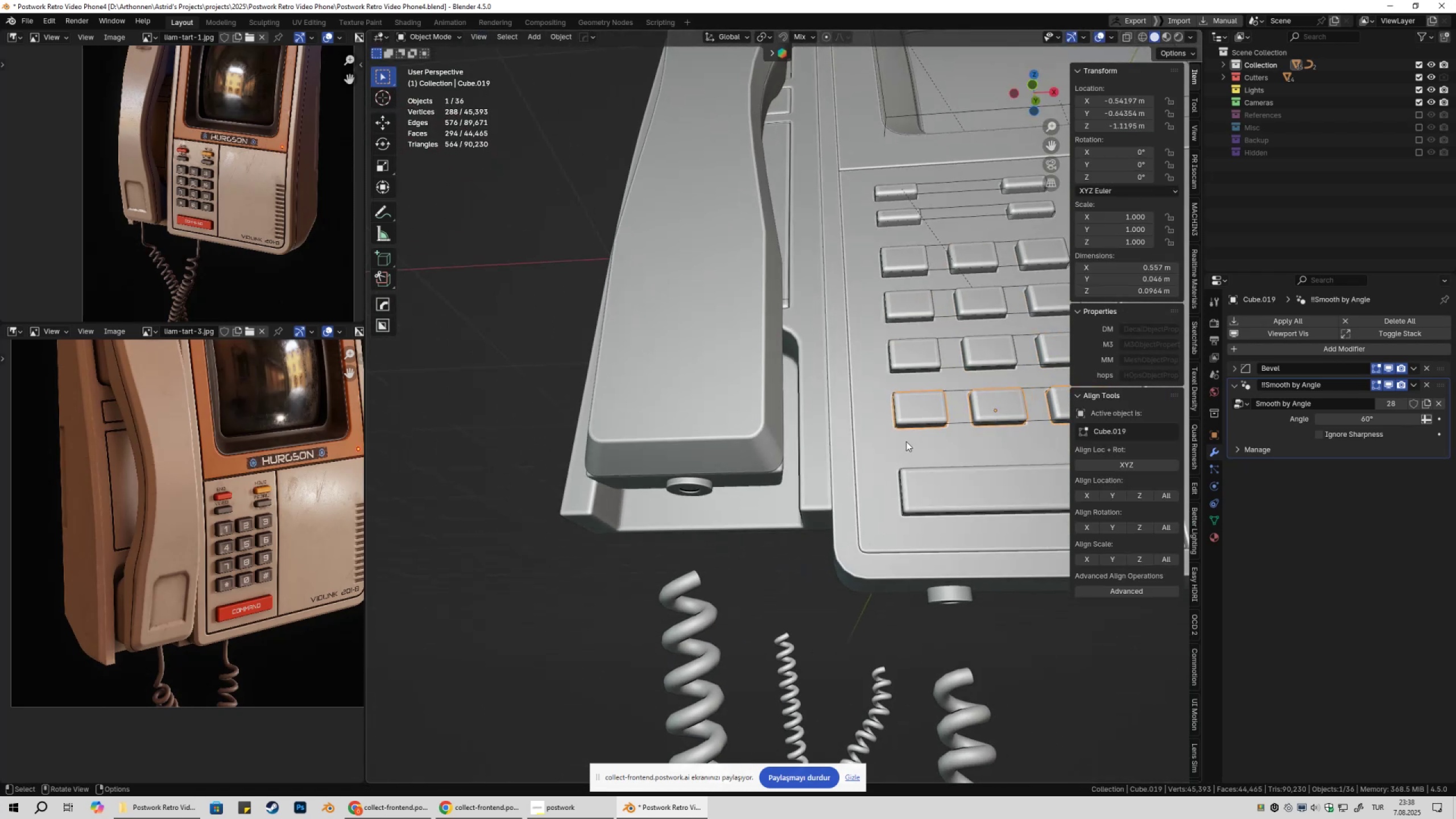 
scroll: coordinate [858, 503], scroll_direction: down, amount: 4.0
 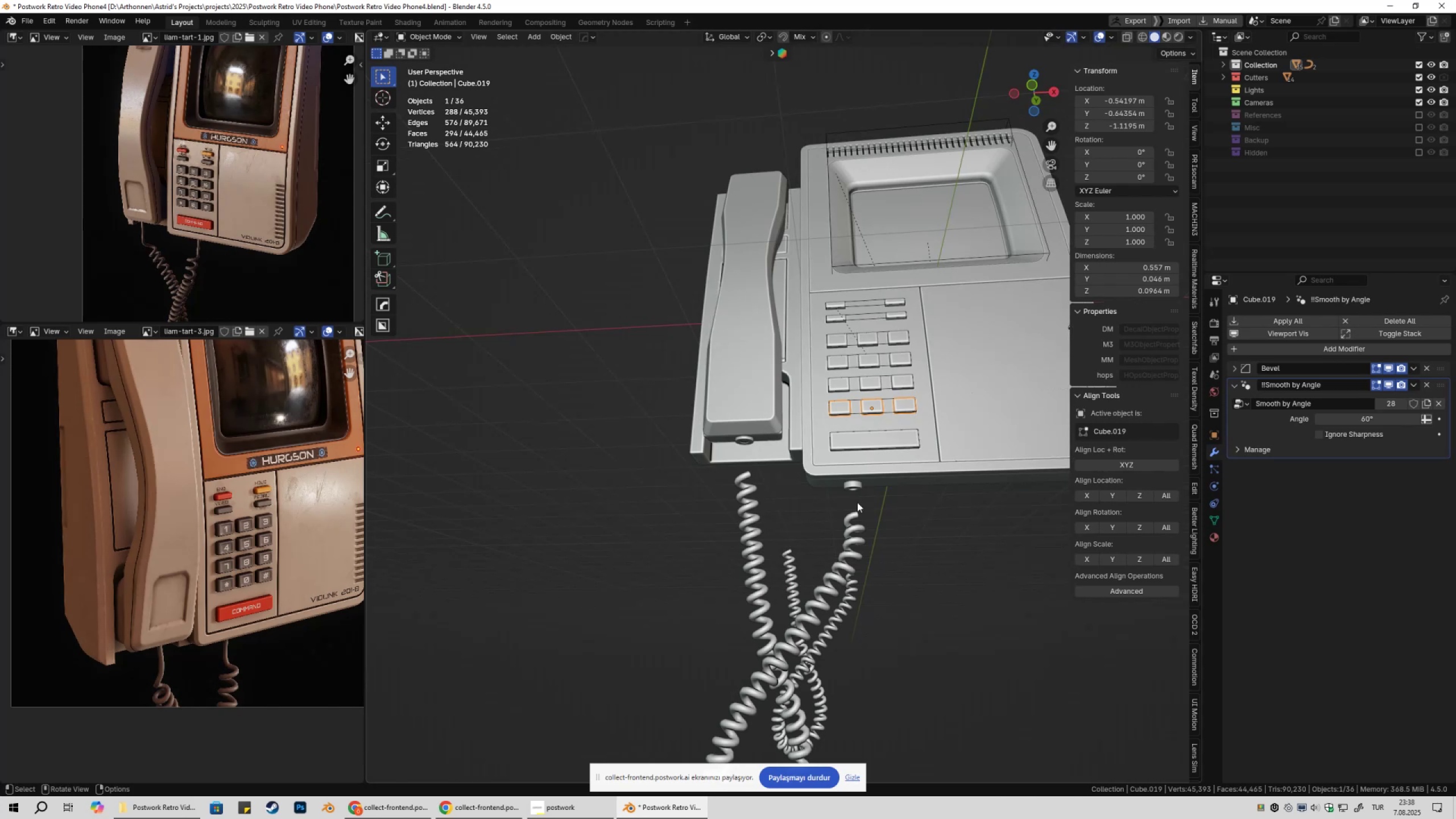 
left_click([849, 527])
 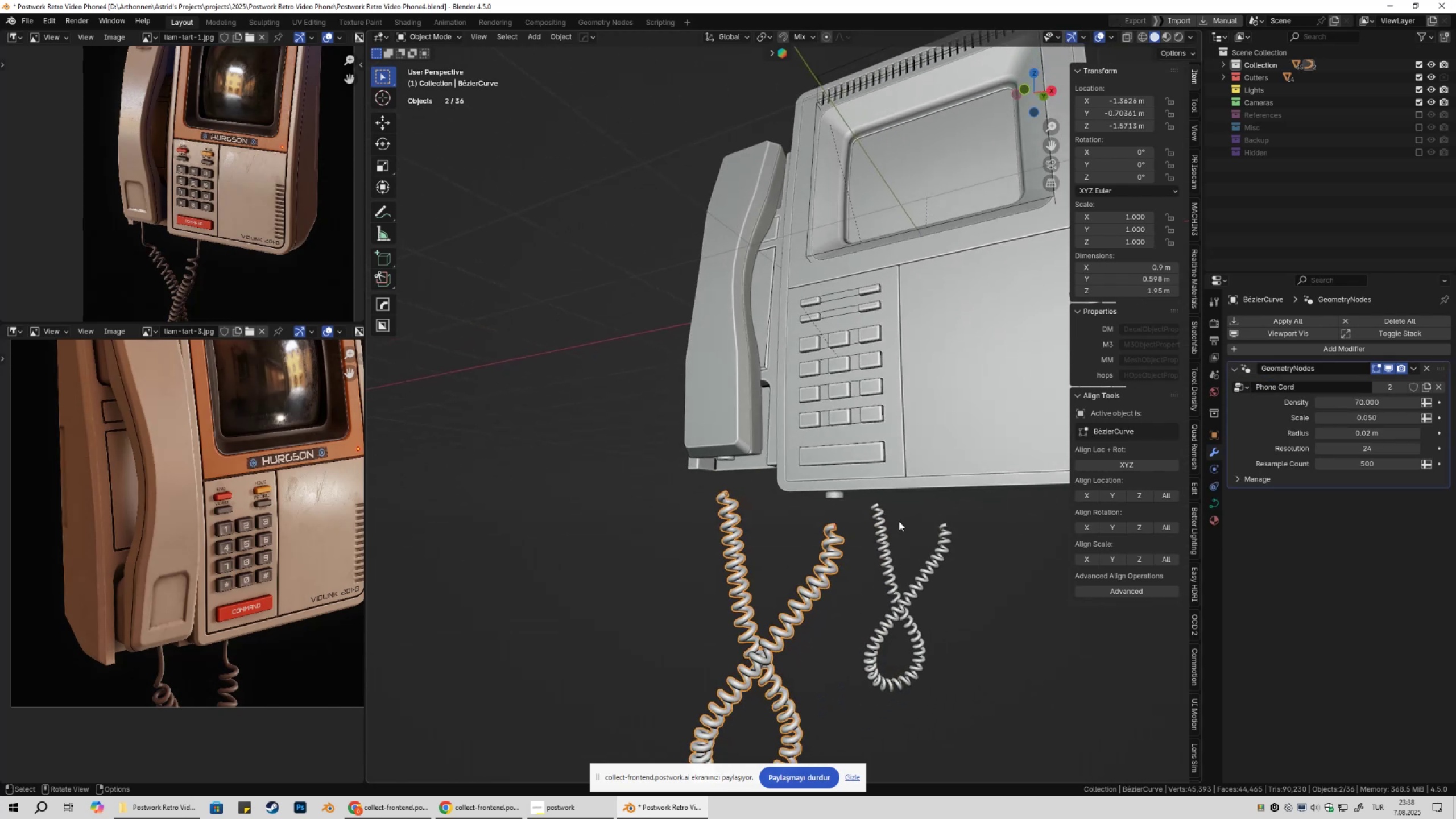 
key(Control+ControlLeft)
 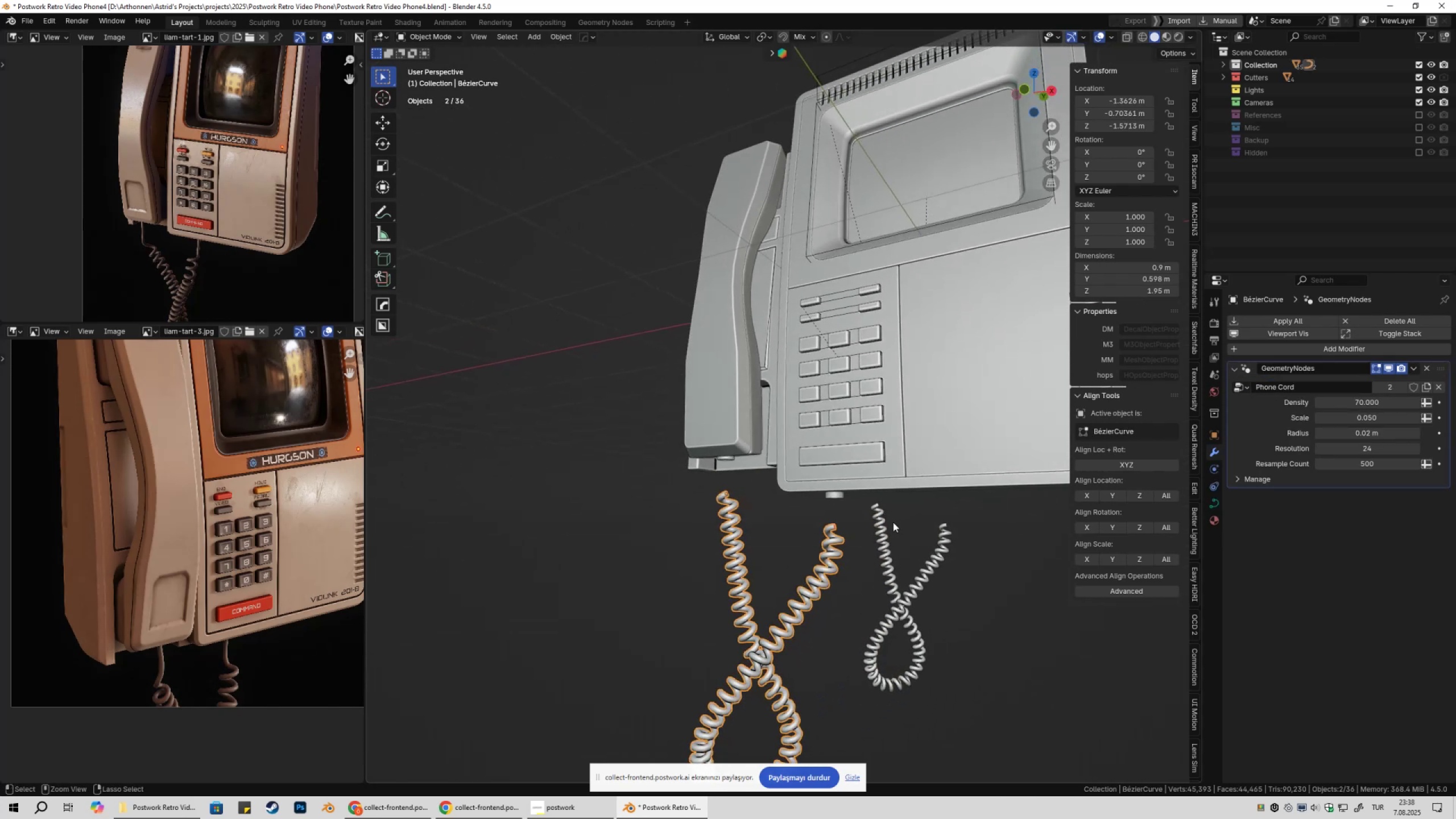 
key(Control+S)
 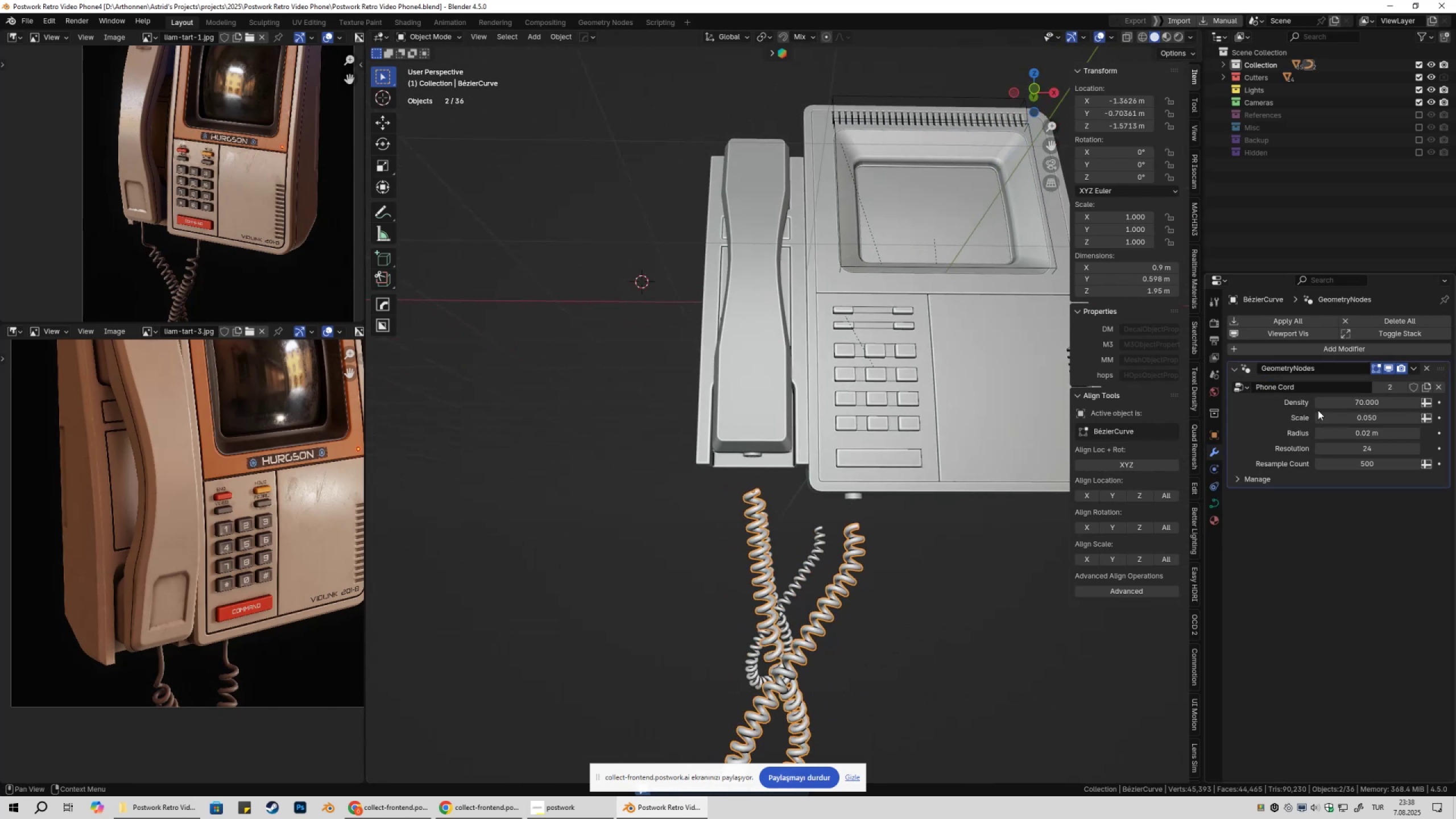 
key(Tab)
 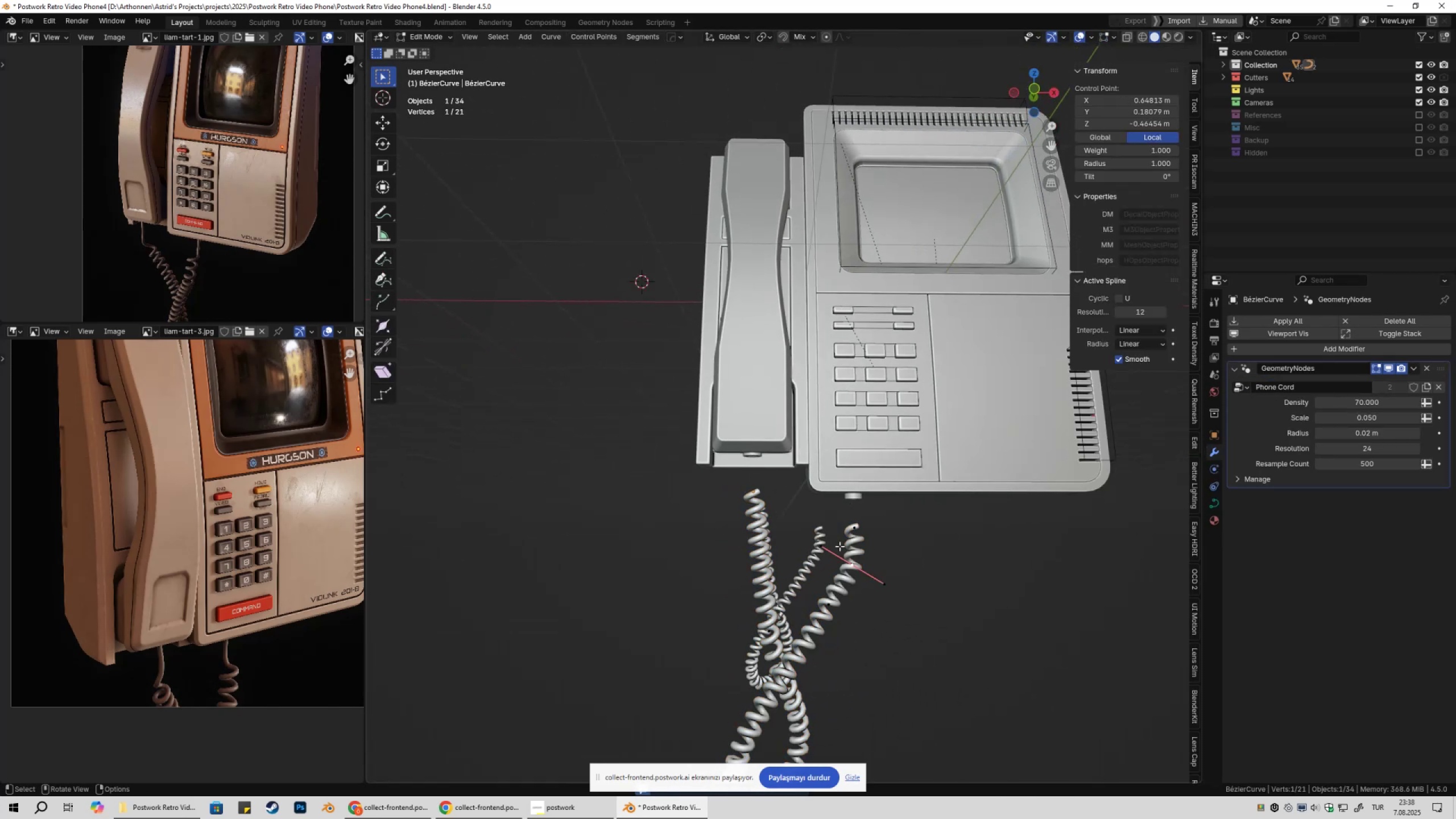 
scroll: coordinate [823, 553], scroll_direction: up, amount: 3.0
 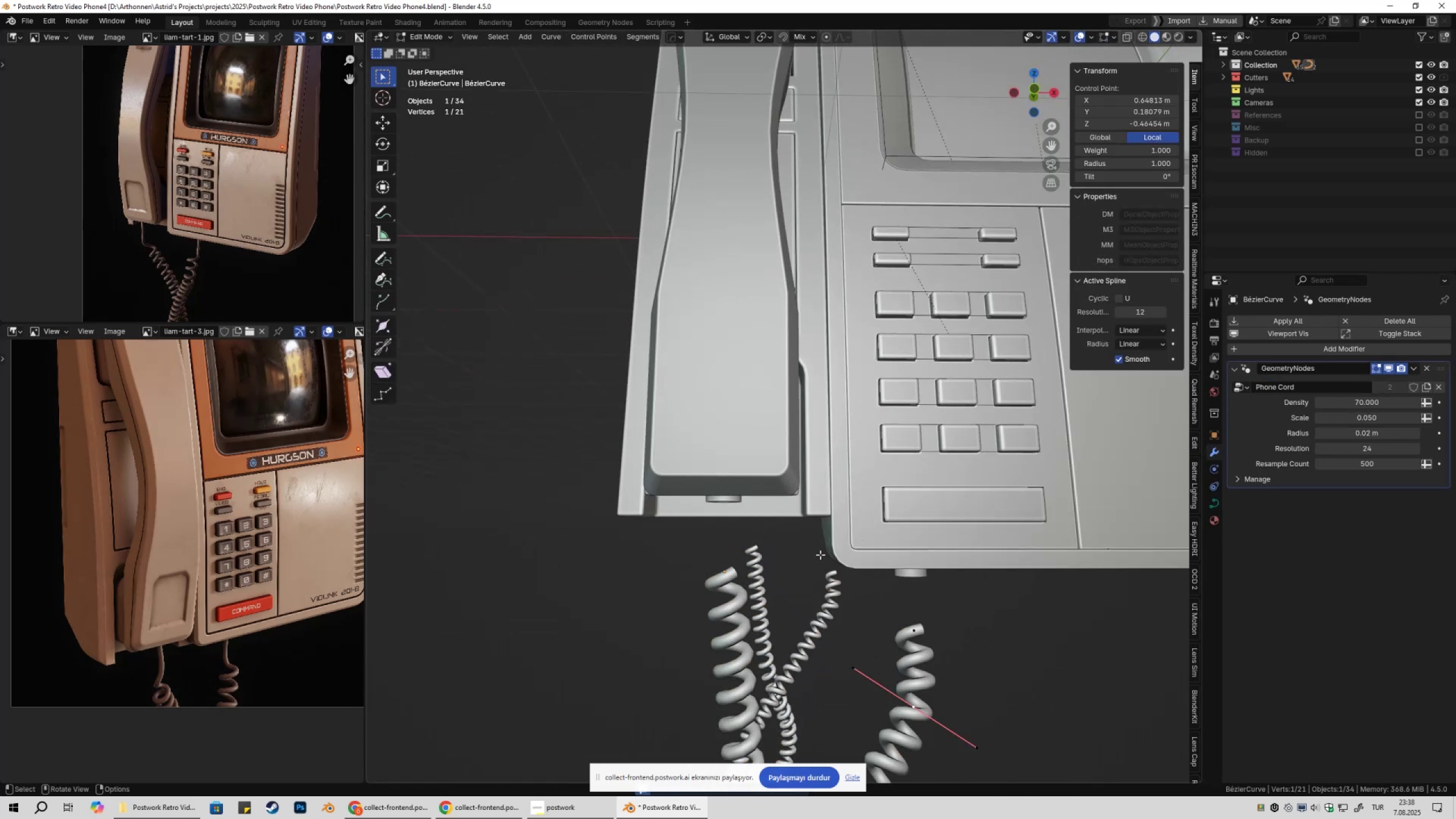 
key(Tab)
 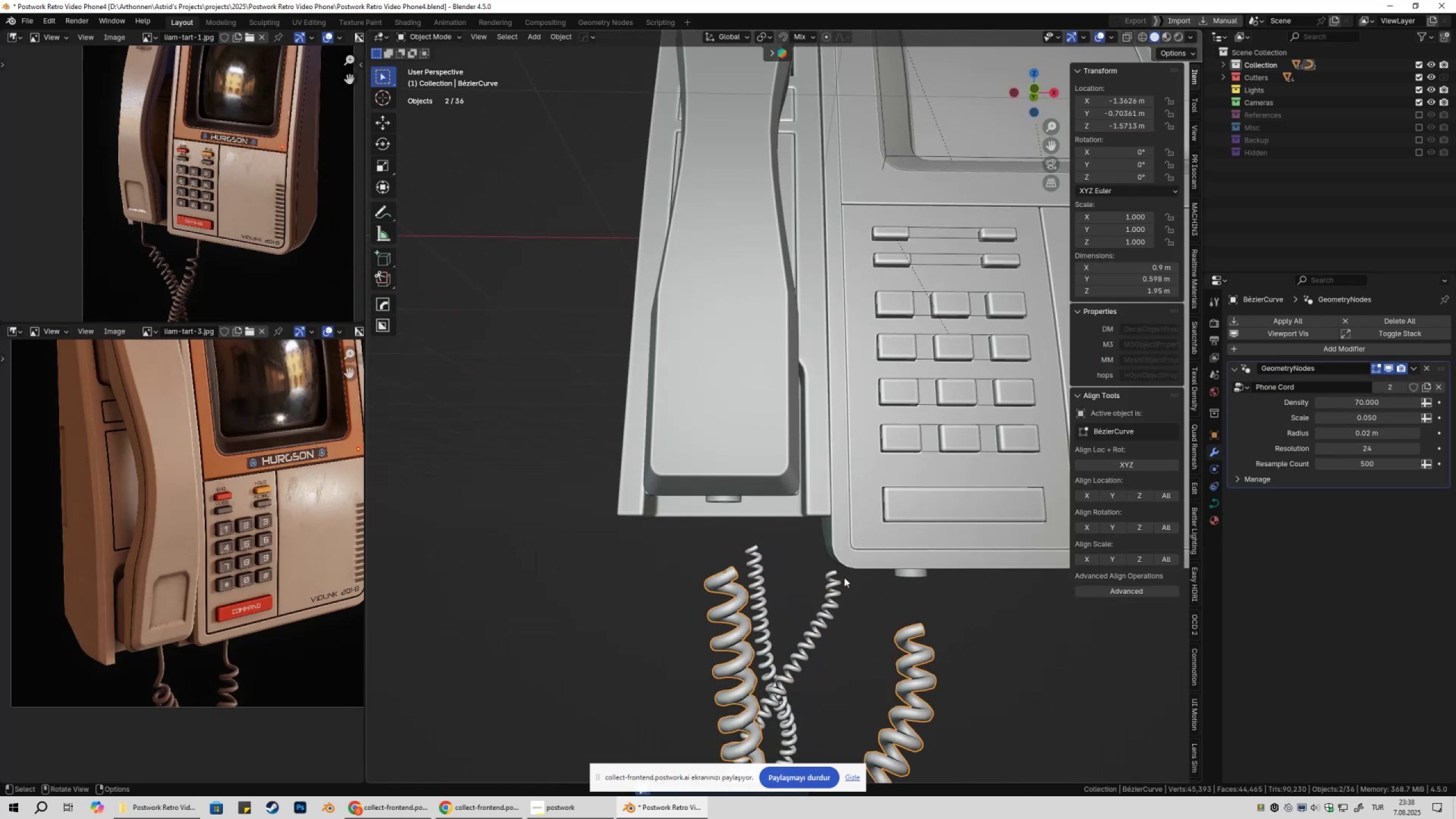 
hold_key(key=ShiftLeft, duration=0.33)
 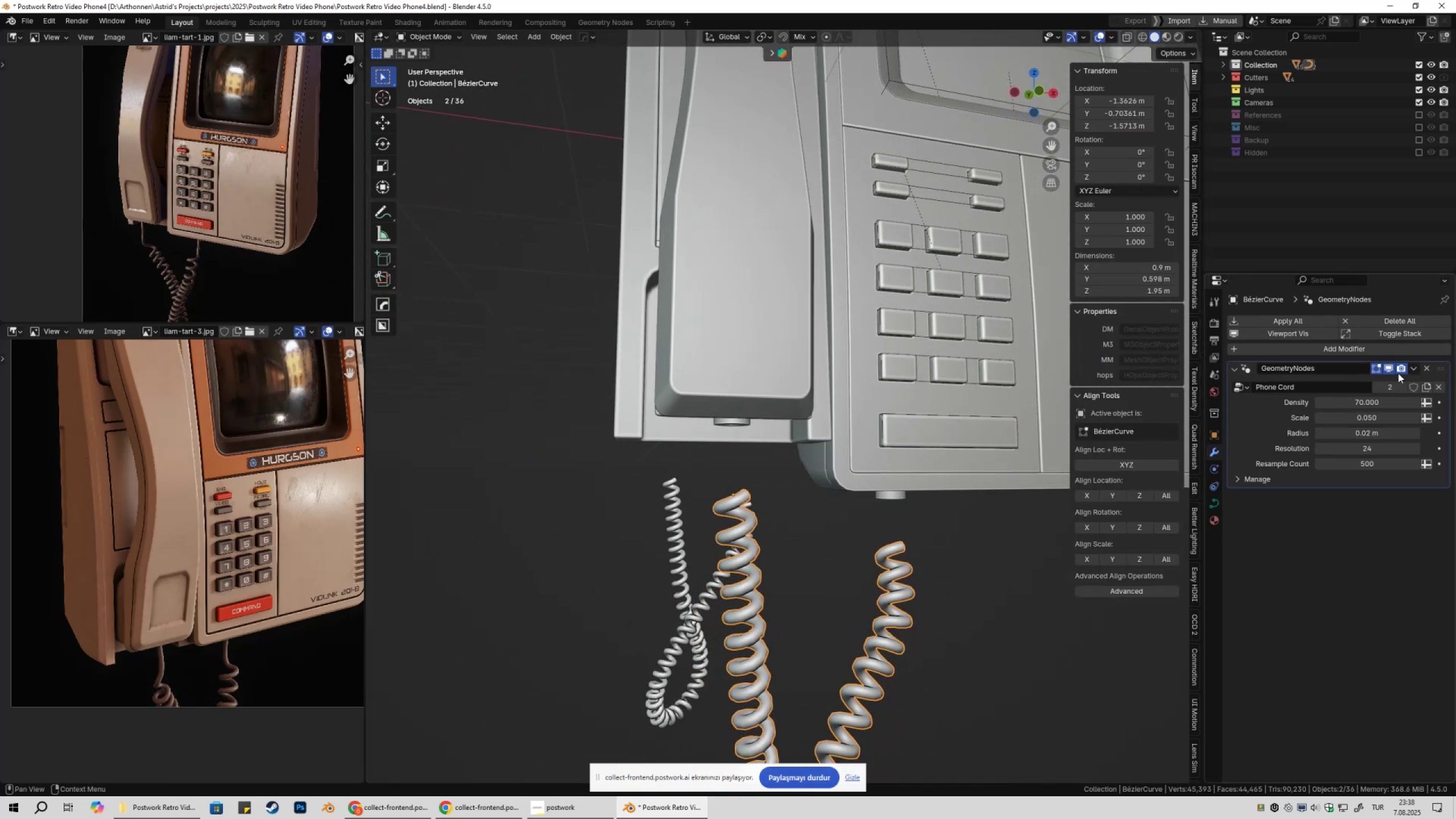 
double_click([1393, 381])
 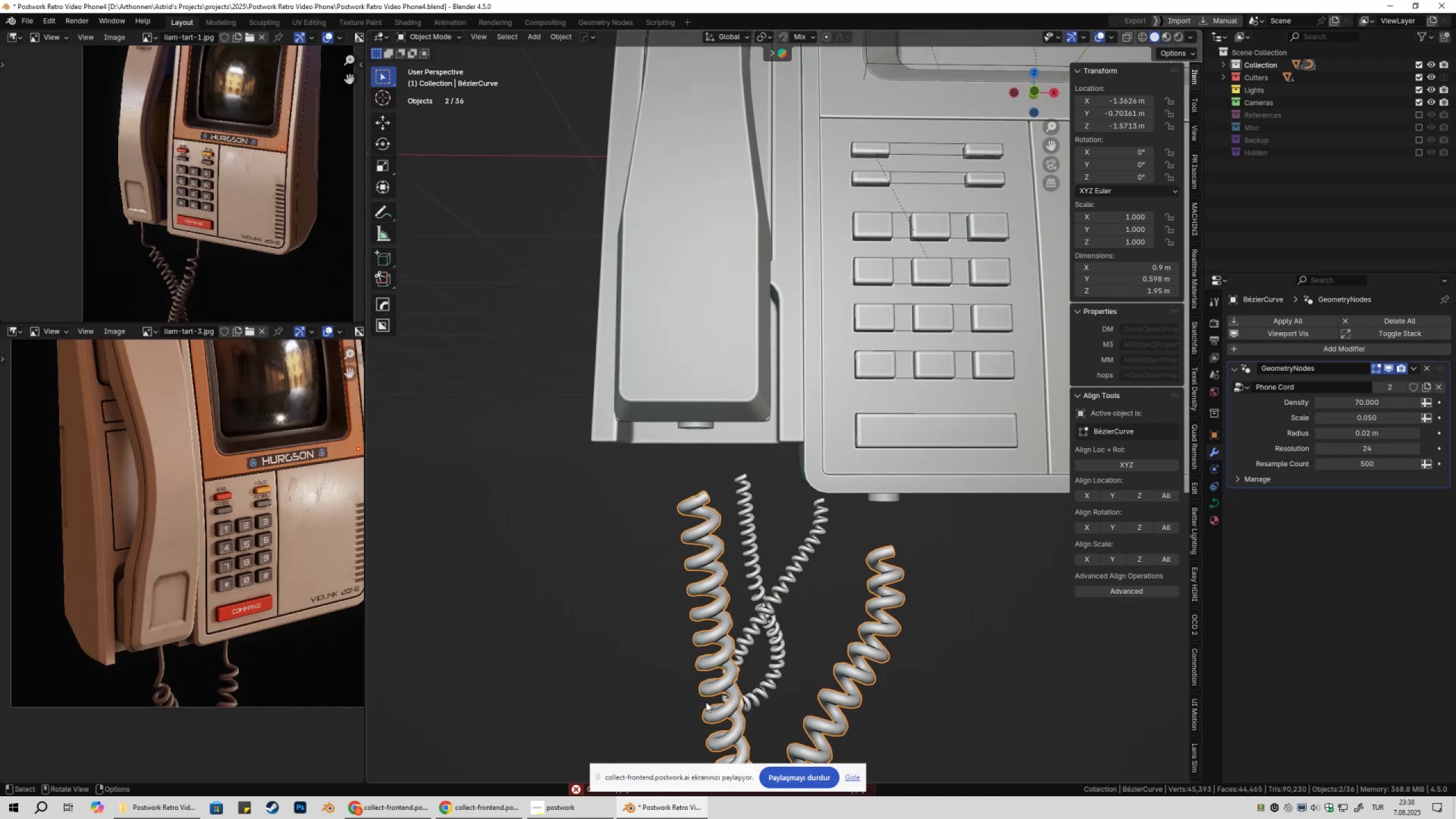 
key(Tab)
 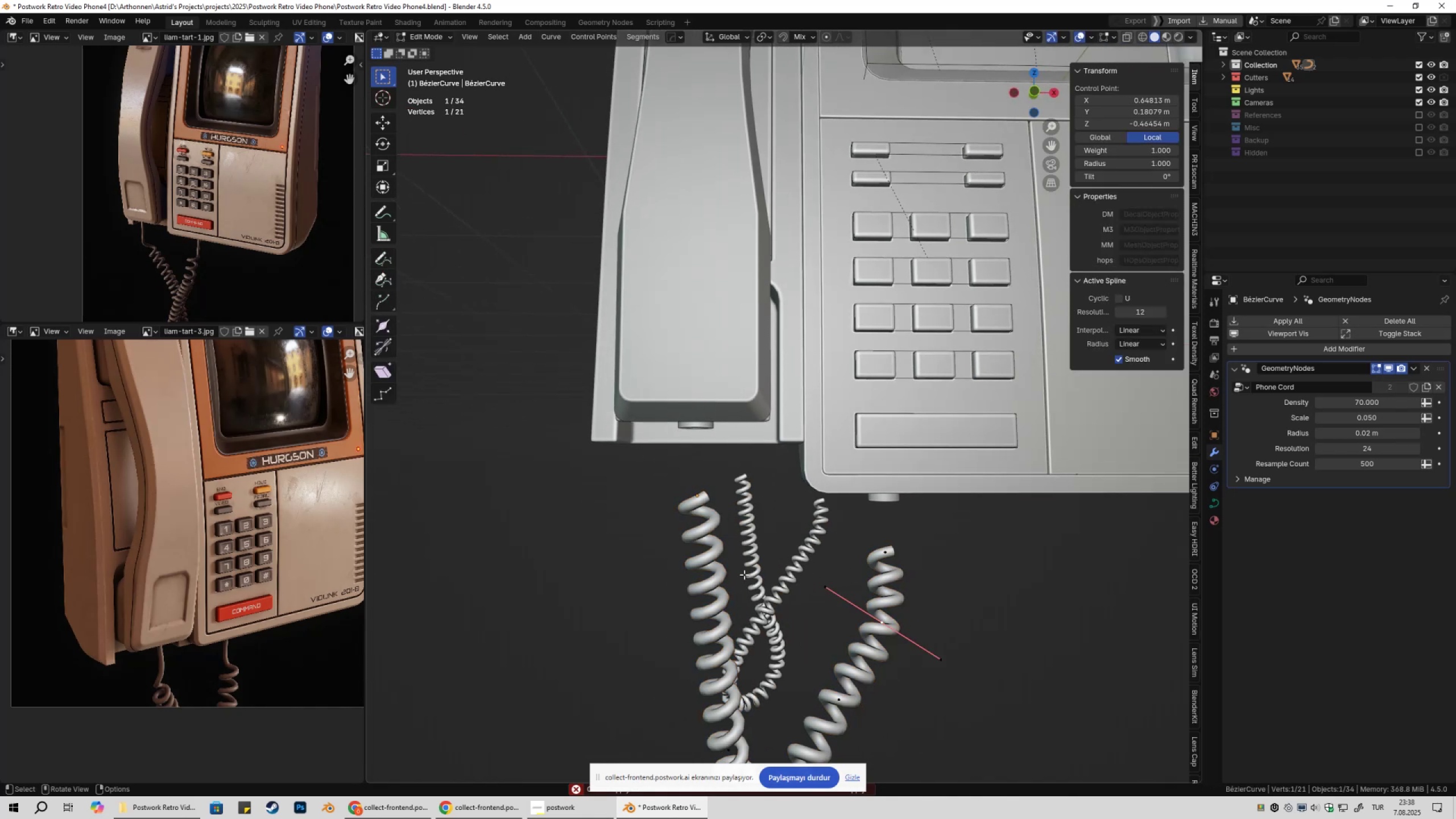 
key(Tab)
 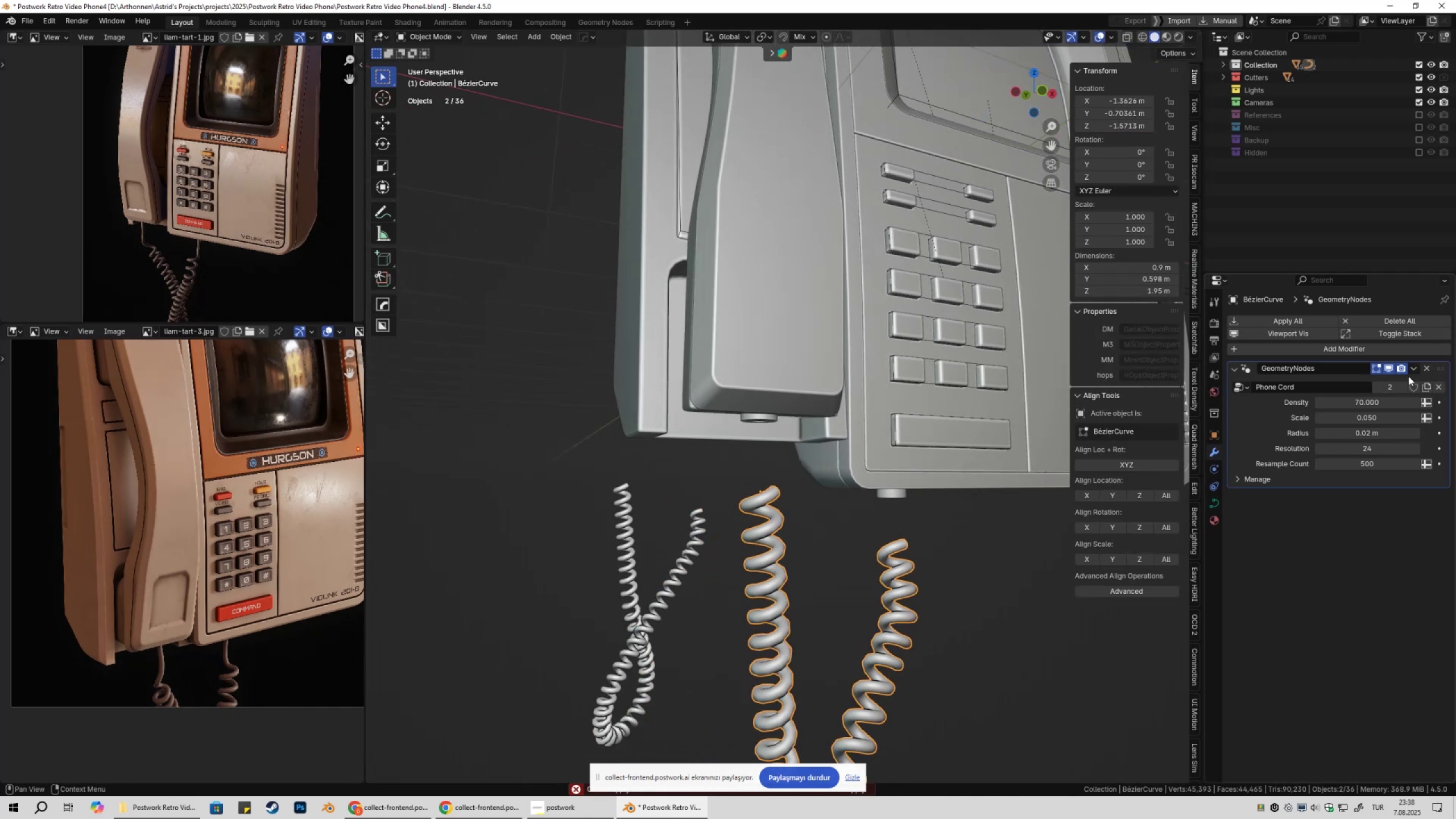 
left_click([1415, 367])
 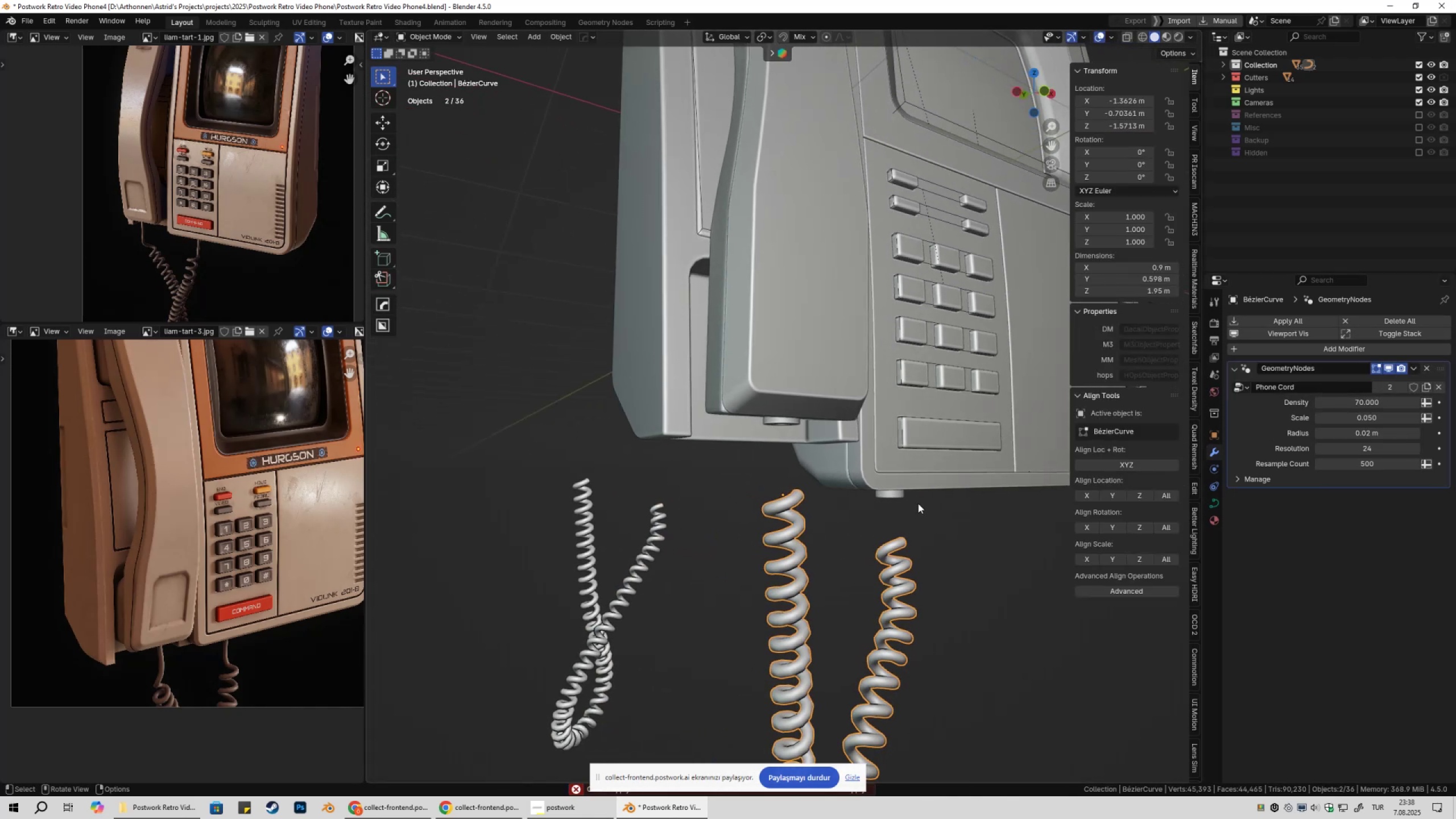 
type([F3]v'sual ge)
 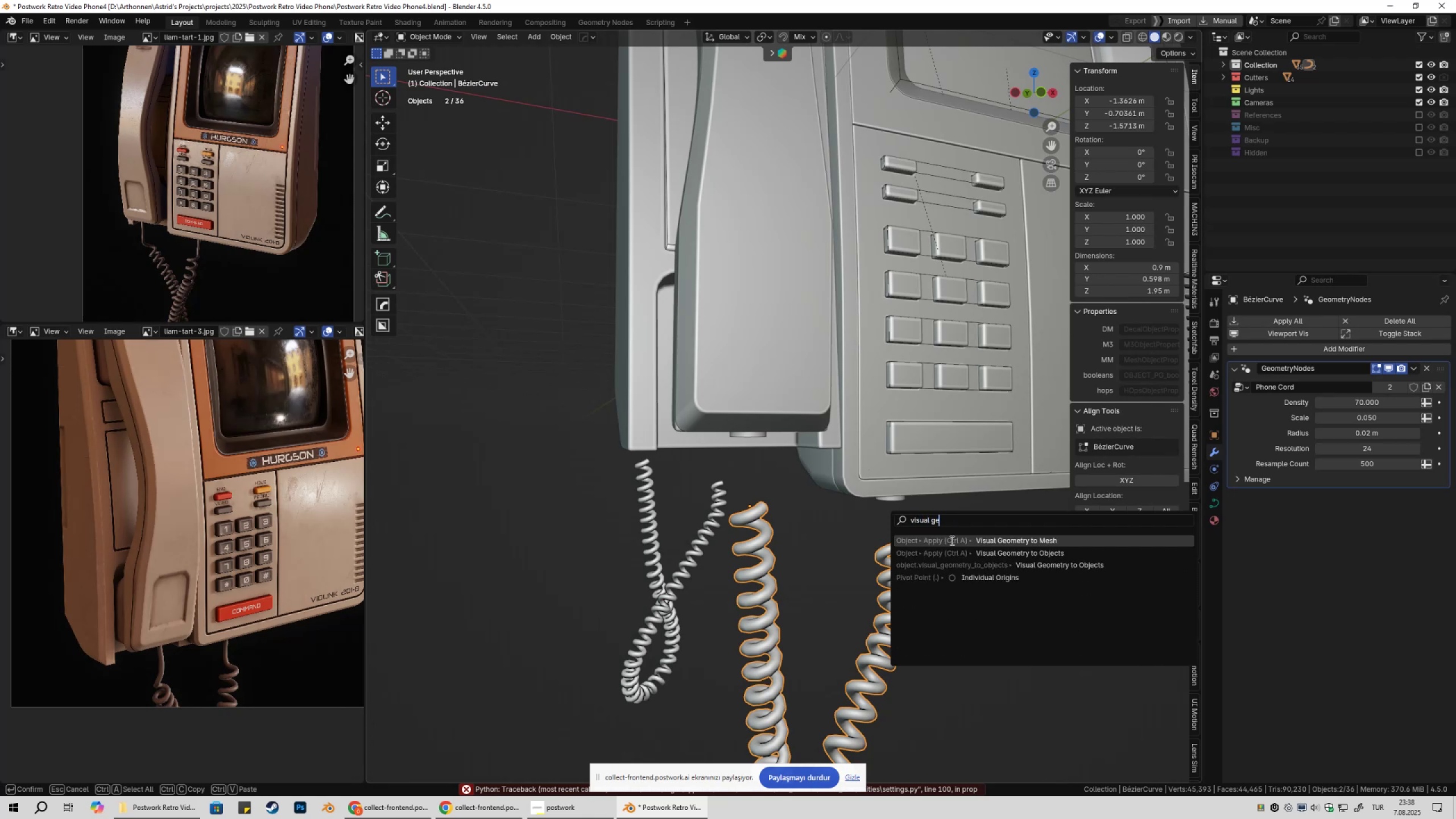 
left_click_drag(start_coordinate=[944, 632], to_coordinate=[942, 636])
 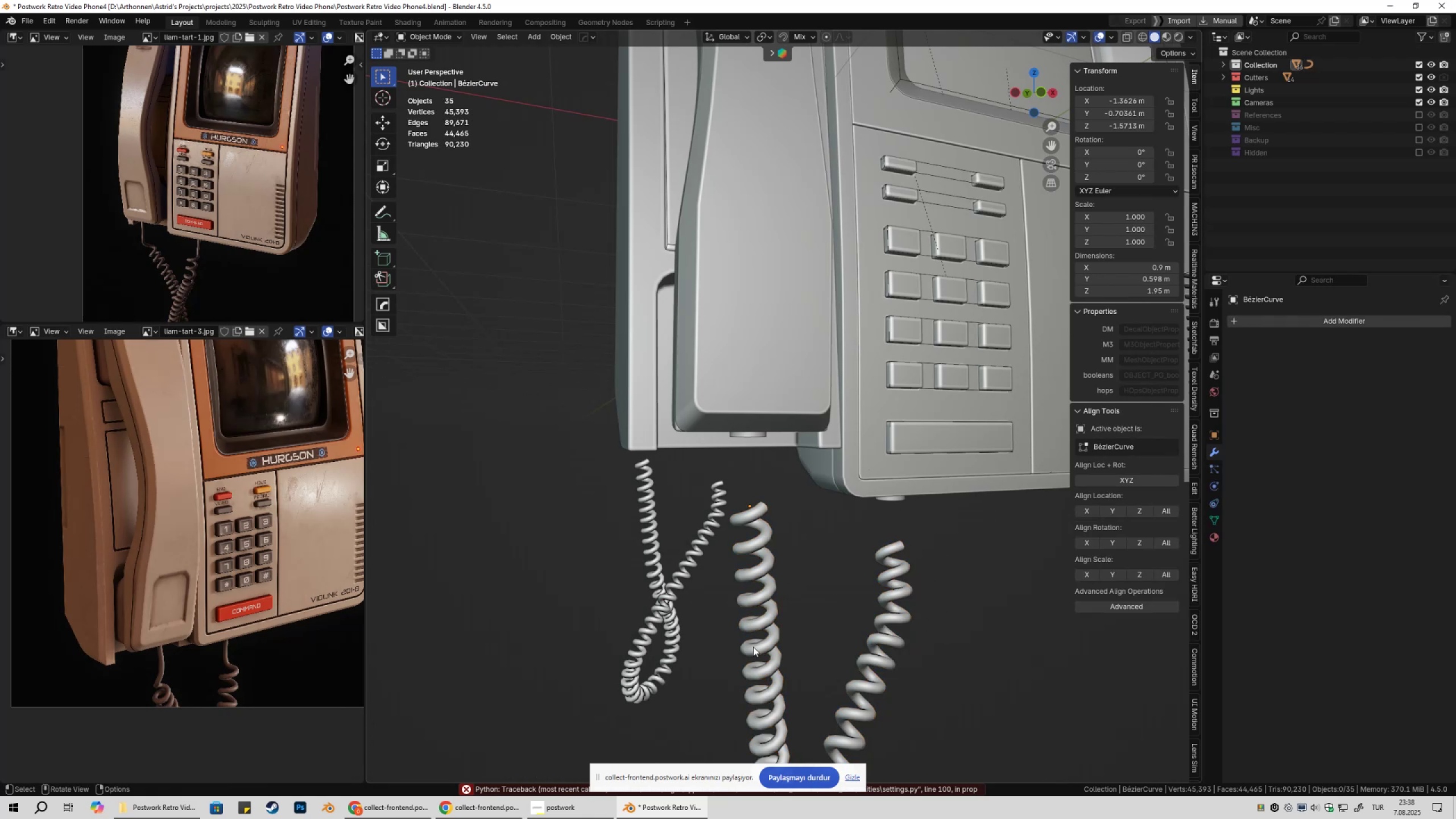 
left_click([753, 647])
 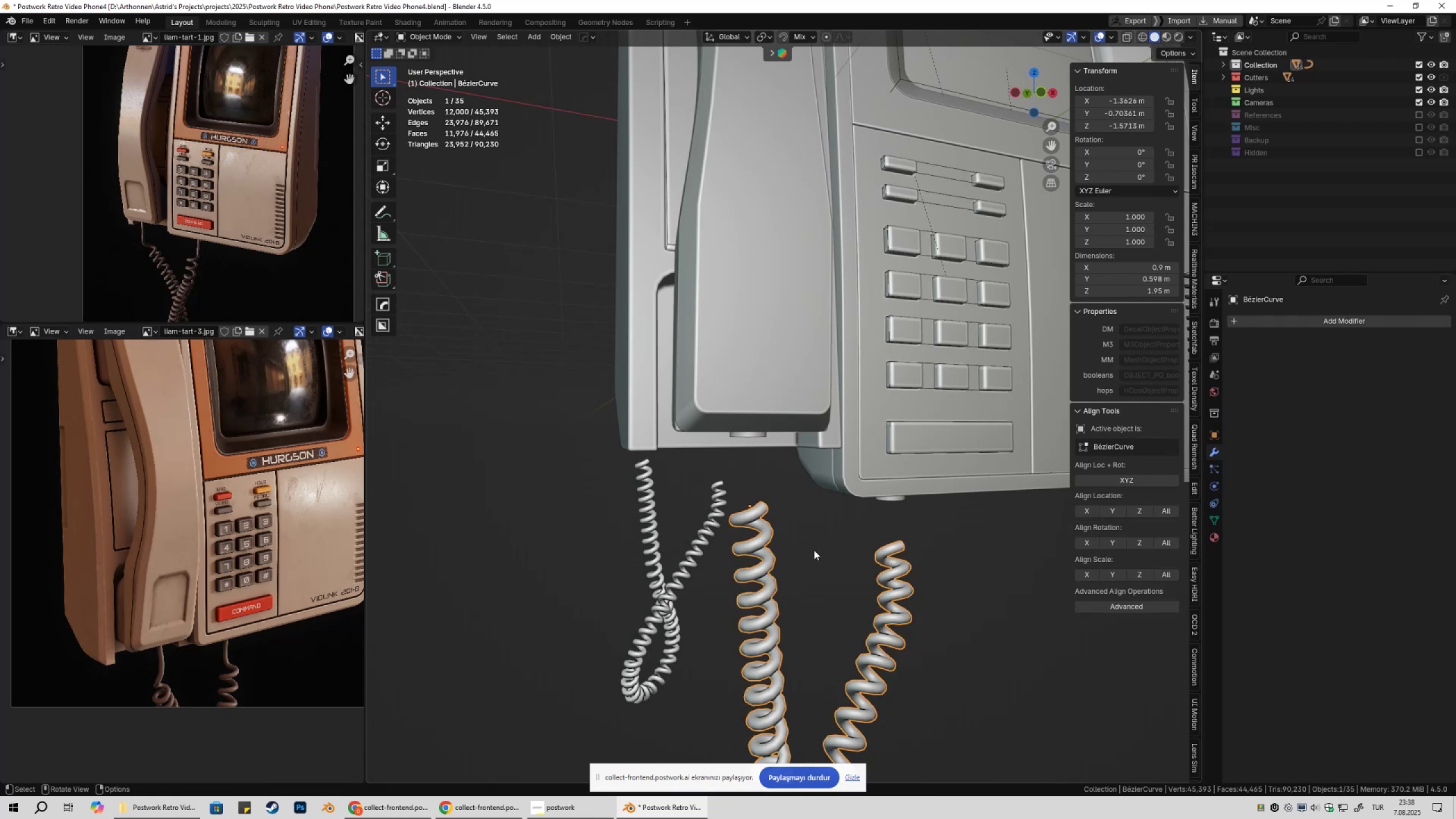 
key(Tab)
 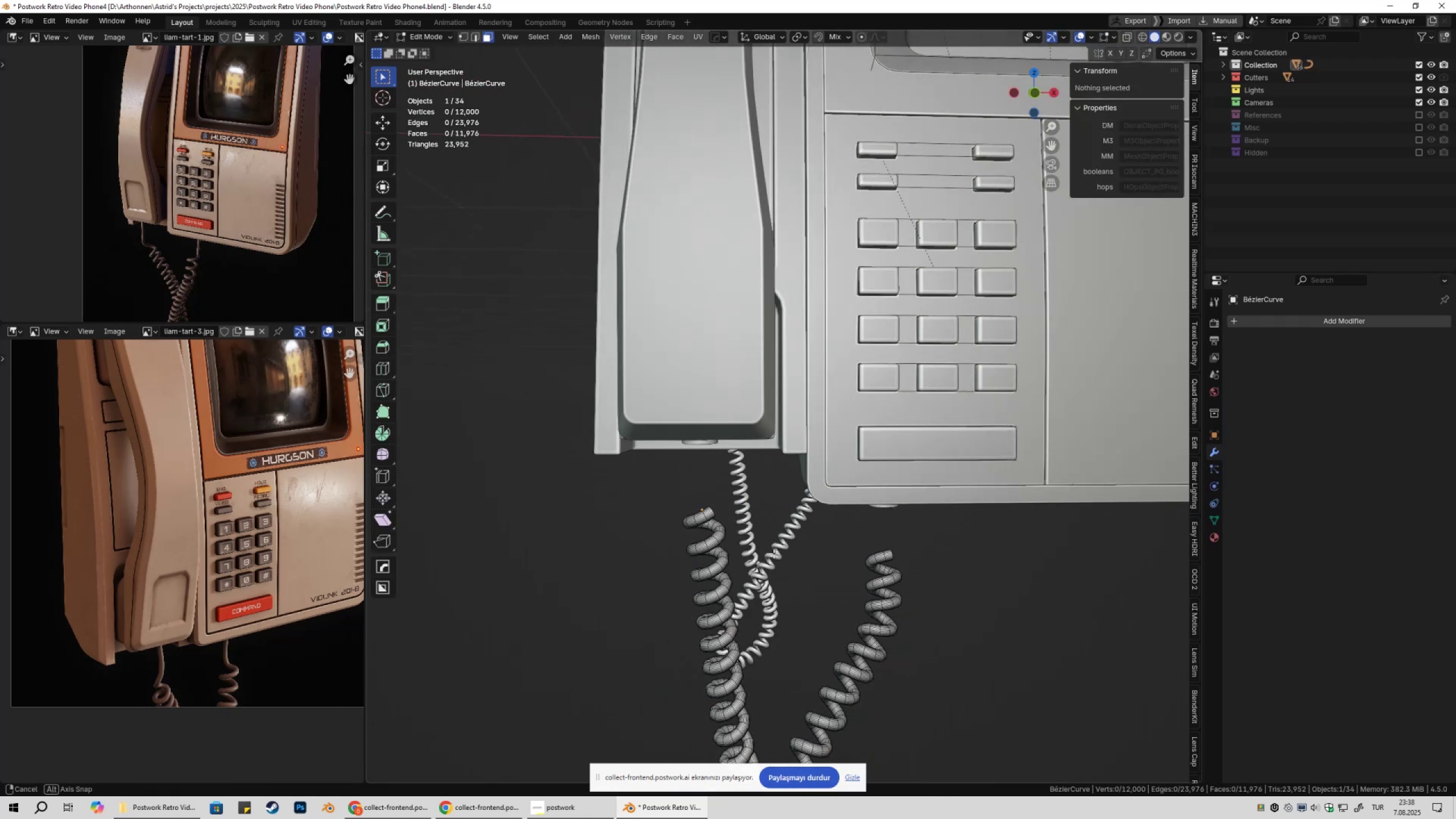 
hold_key(key=ShiftLeft, duration=0.41)
 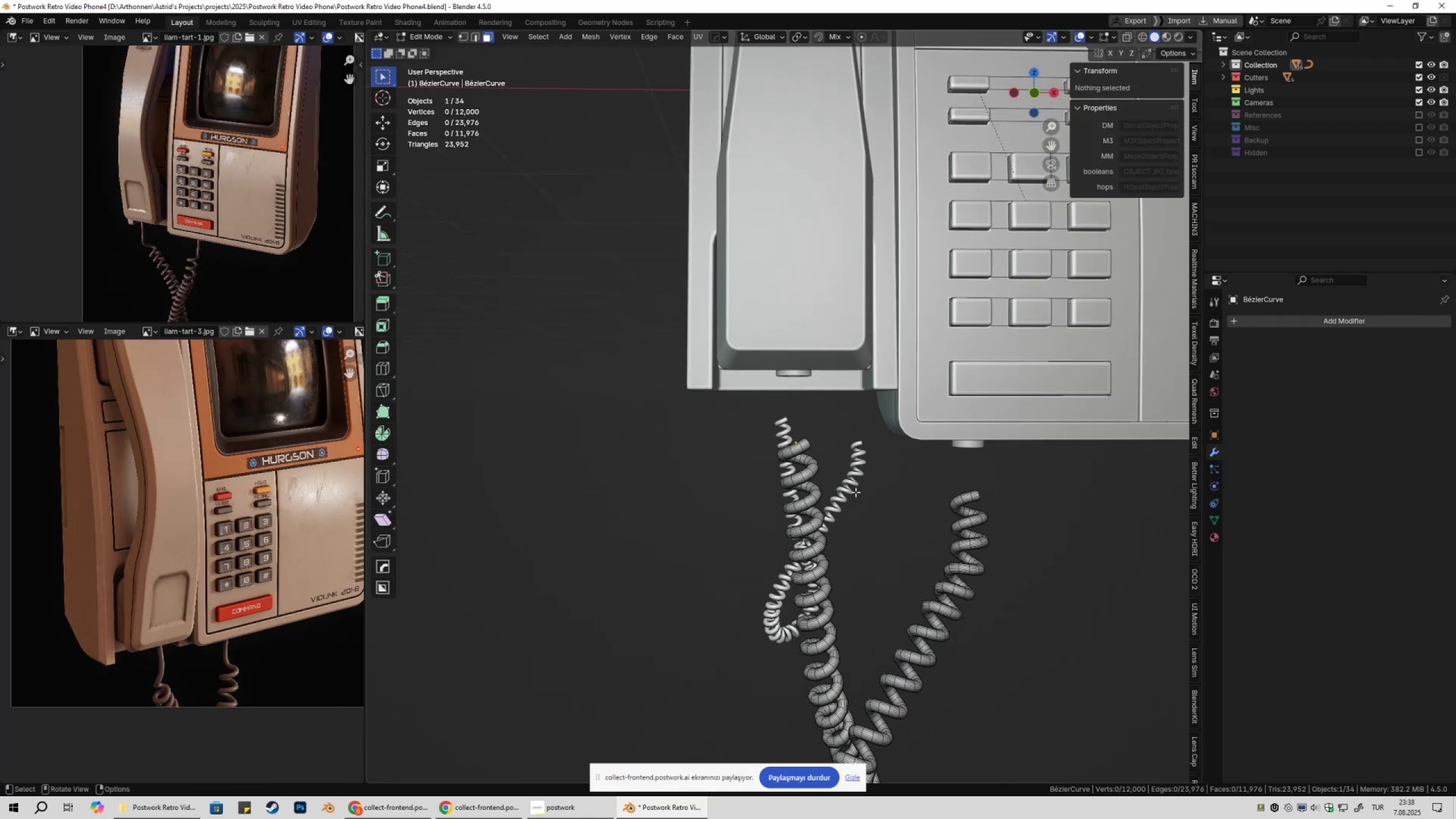 
scroll: coordinate [857, 492], scroll_direction: up, amount: 3.0
 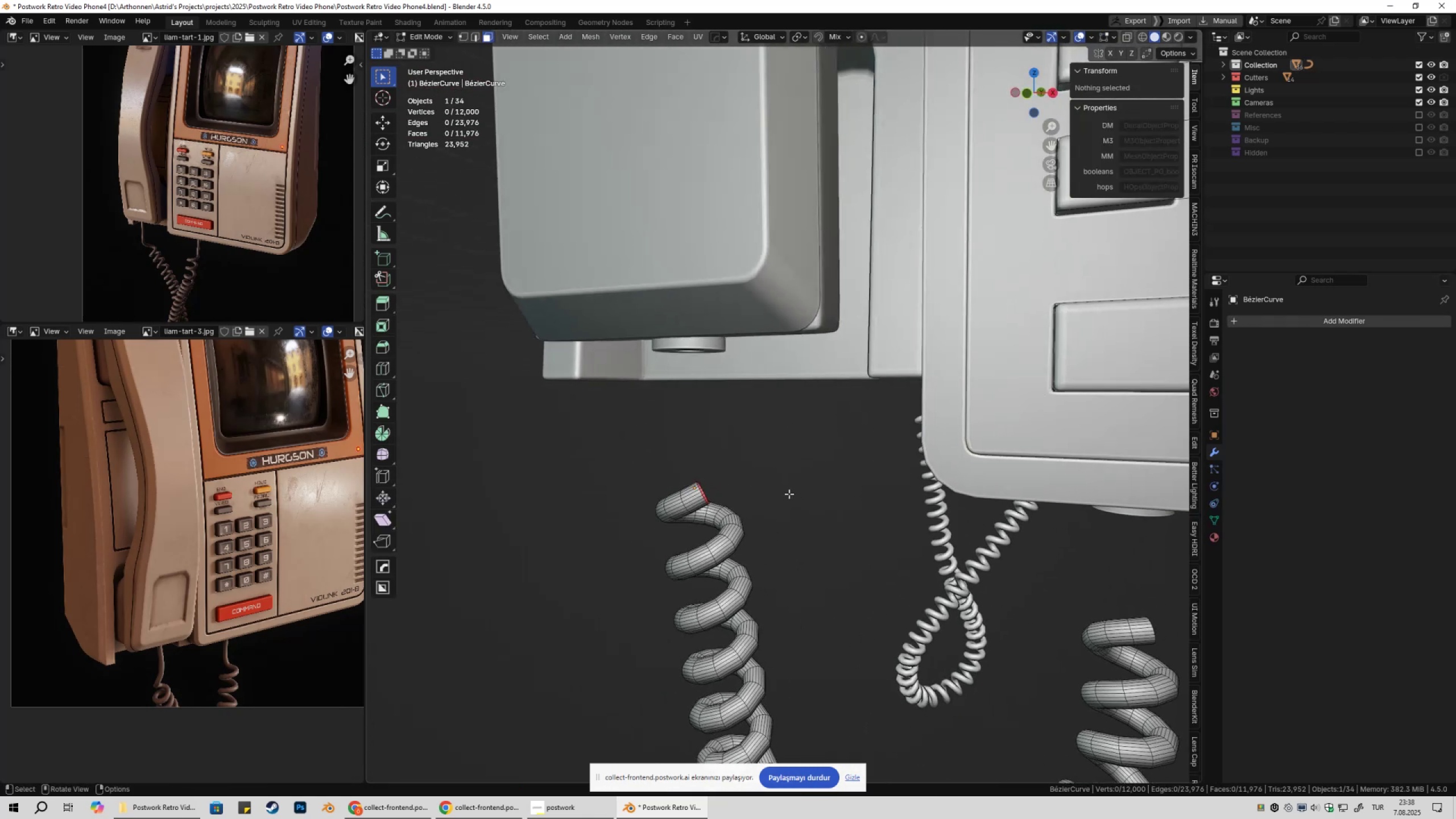 
key(Shift+ShiftLeft)
 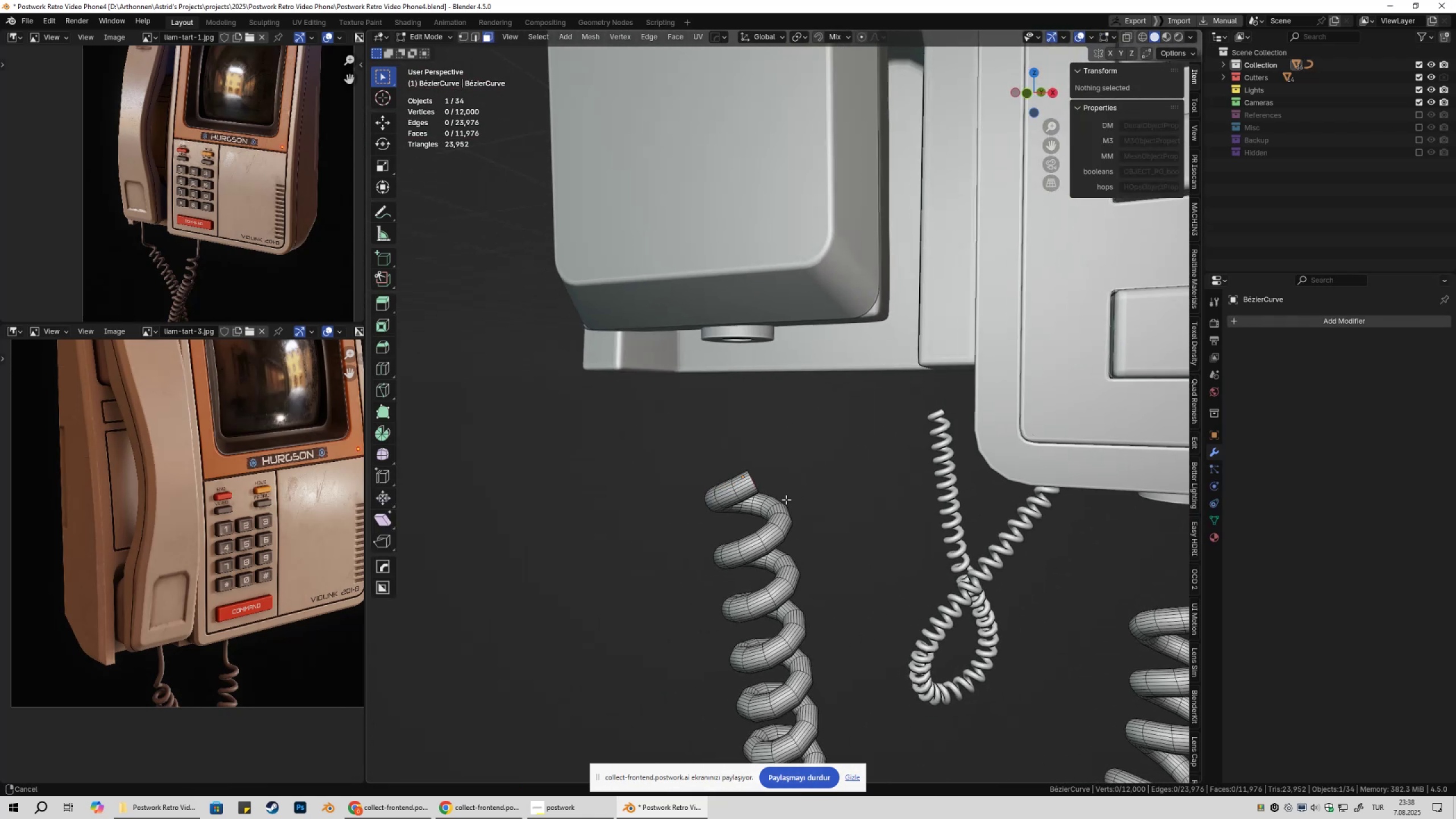 
scroll: coordinate [722, 542], scroll_direction: up, amount: 3.0
 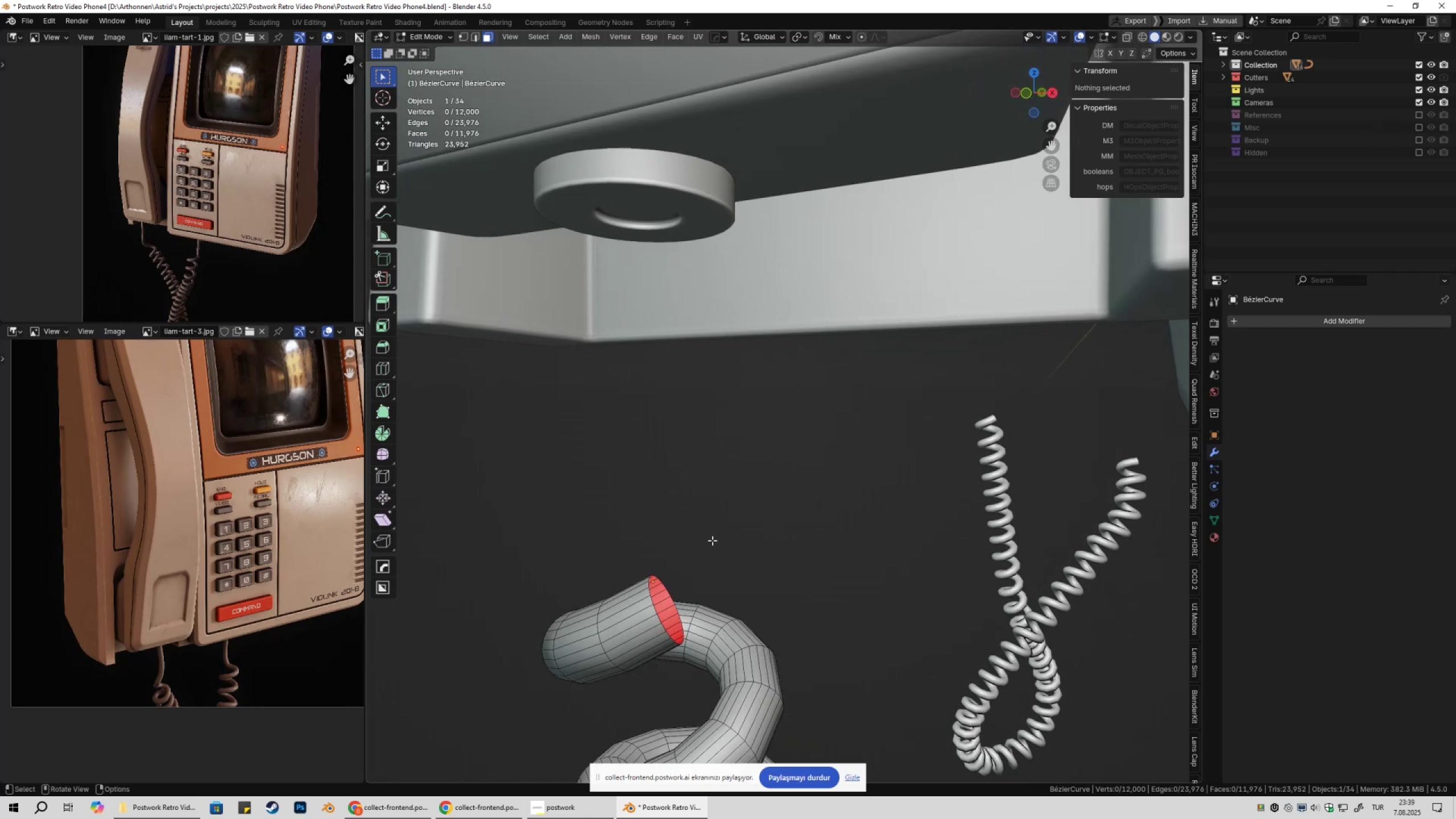 
key(2)
 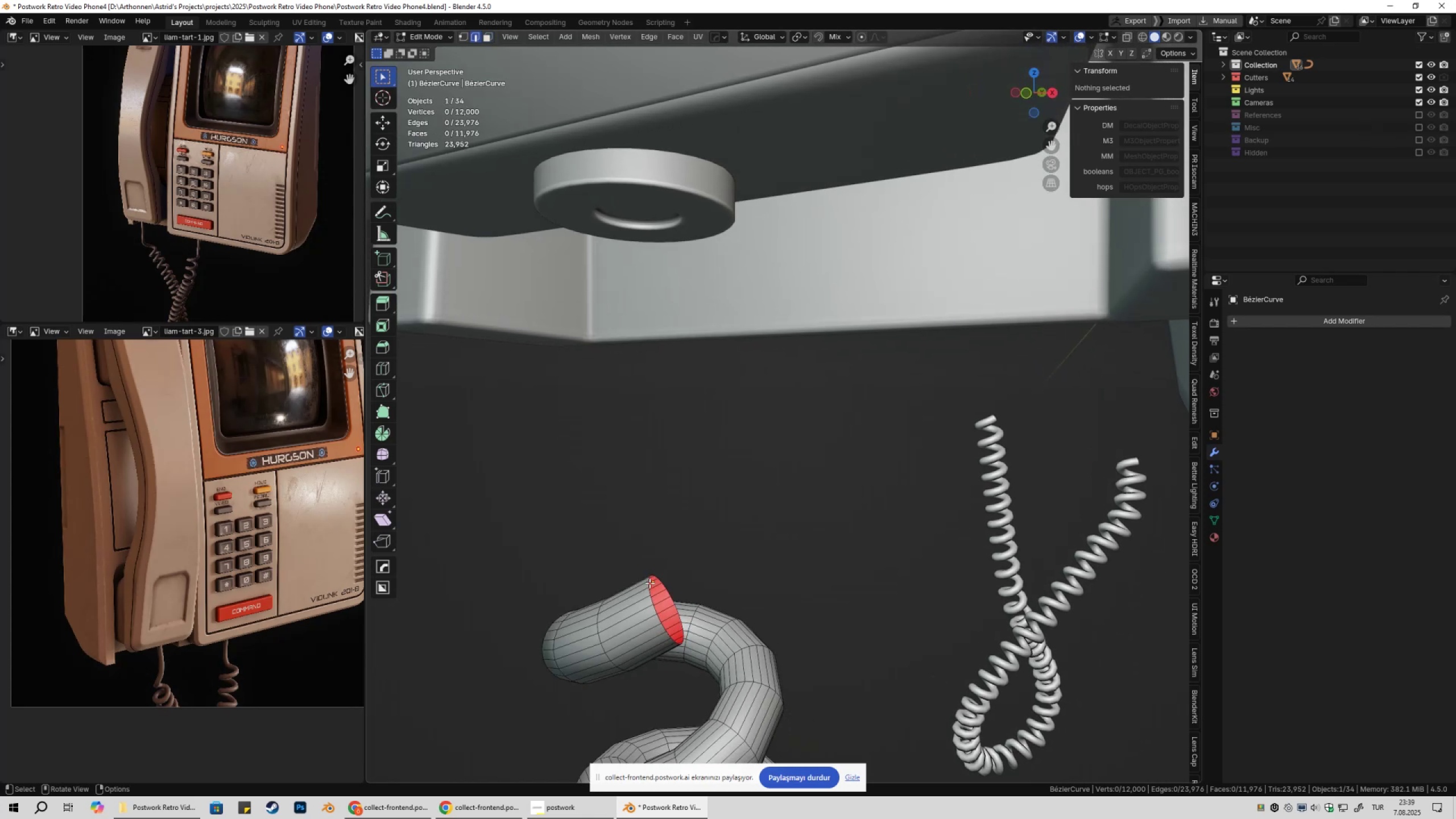 
hold_key(key=AltLeft, duration=0.51)
left_click([647, 585])
 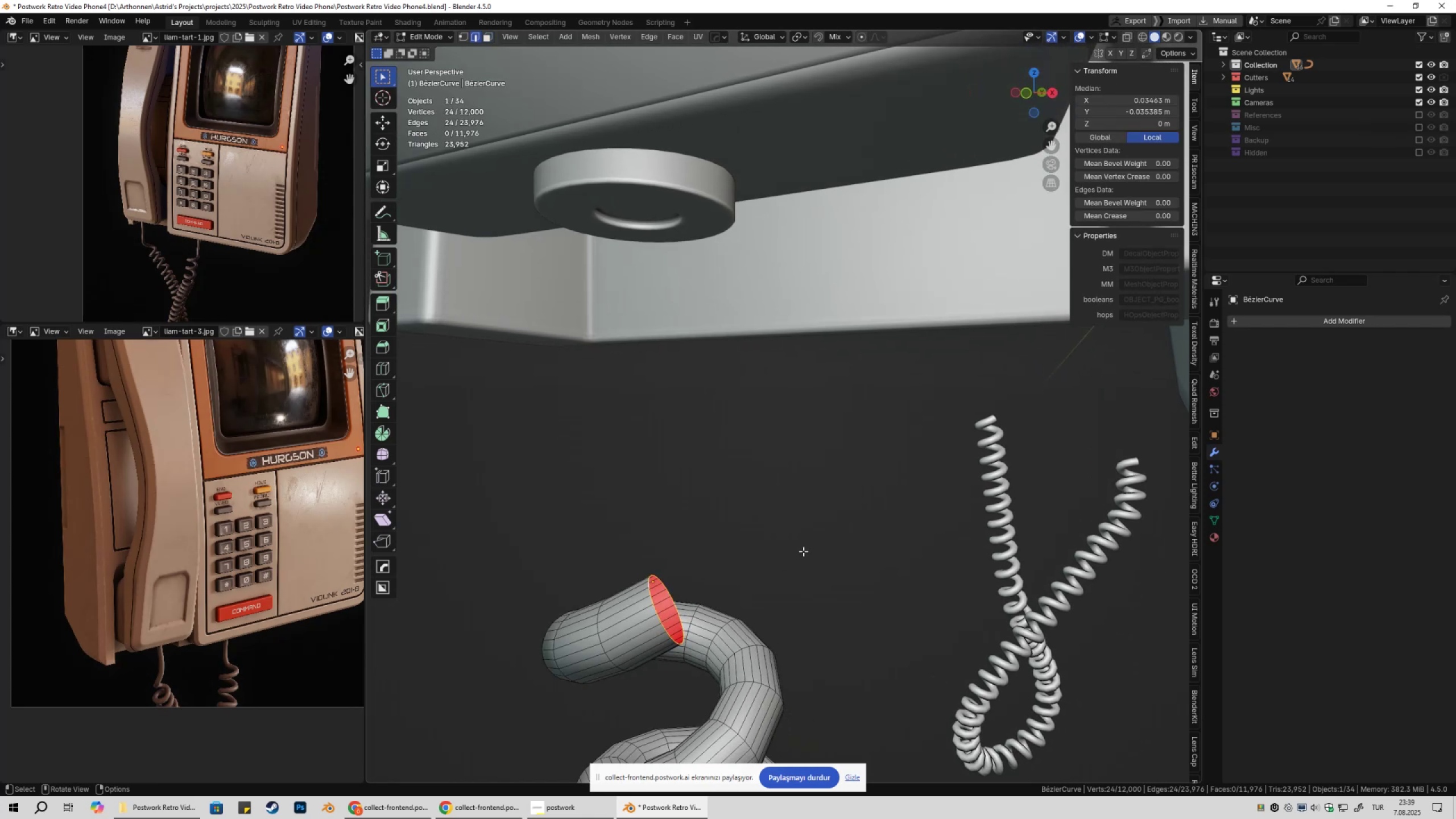 
key(Numpad1)
 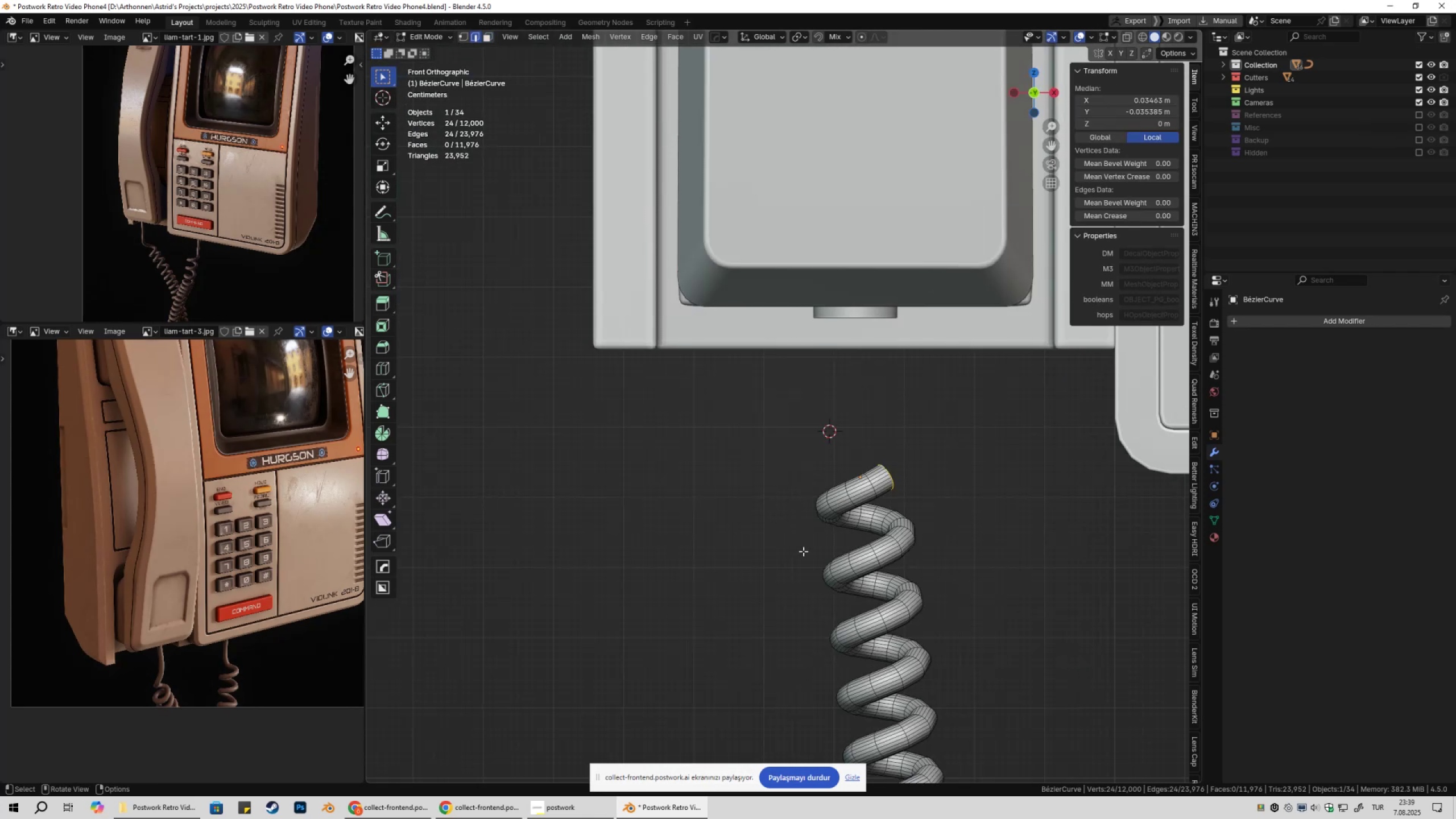 
hold_key(key=ShiftLeft, duration=0.39)
 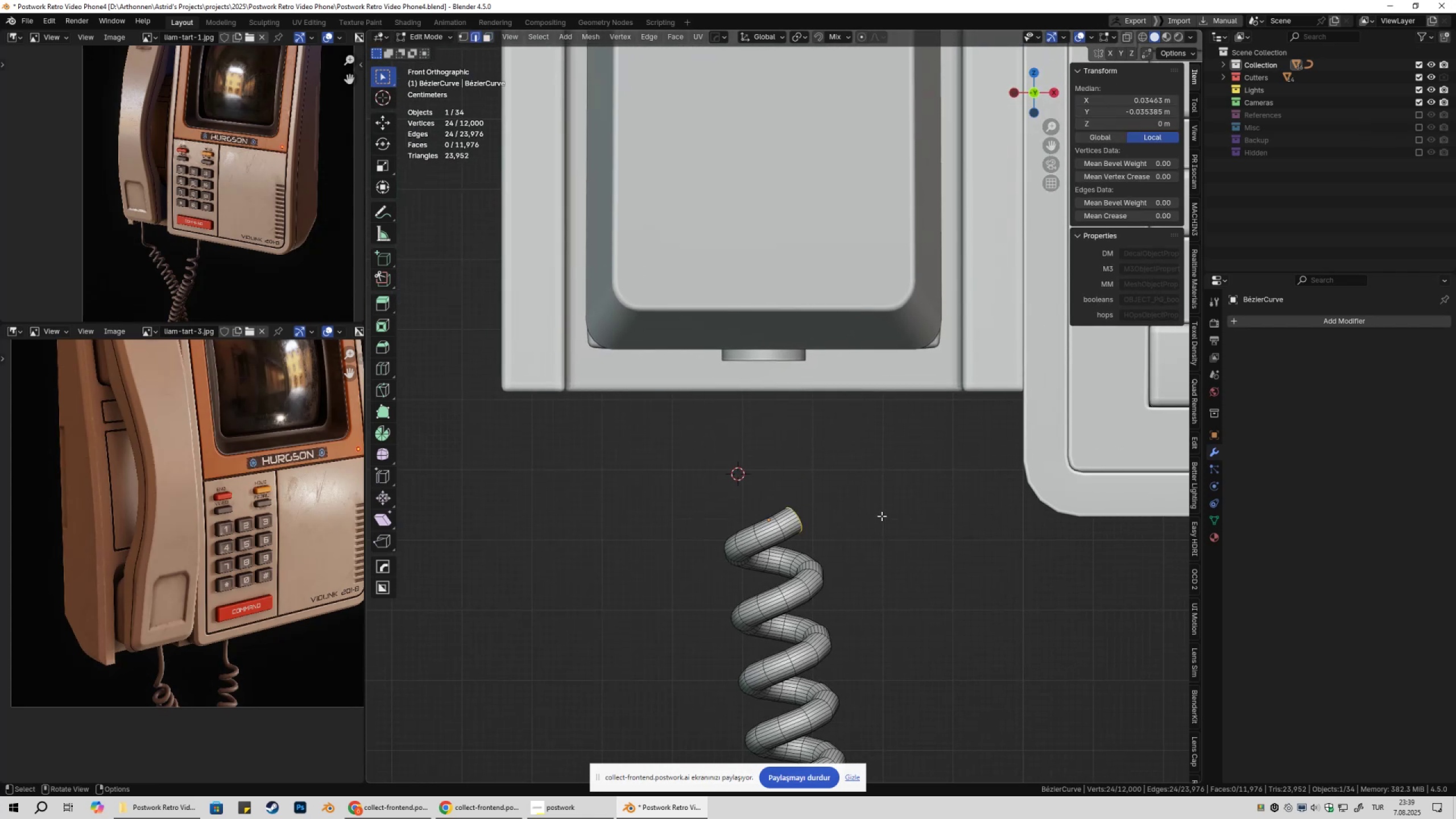 
key(E)
 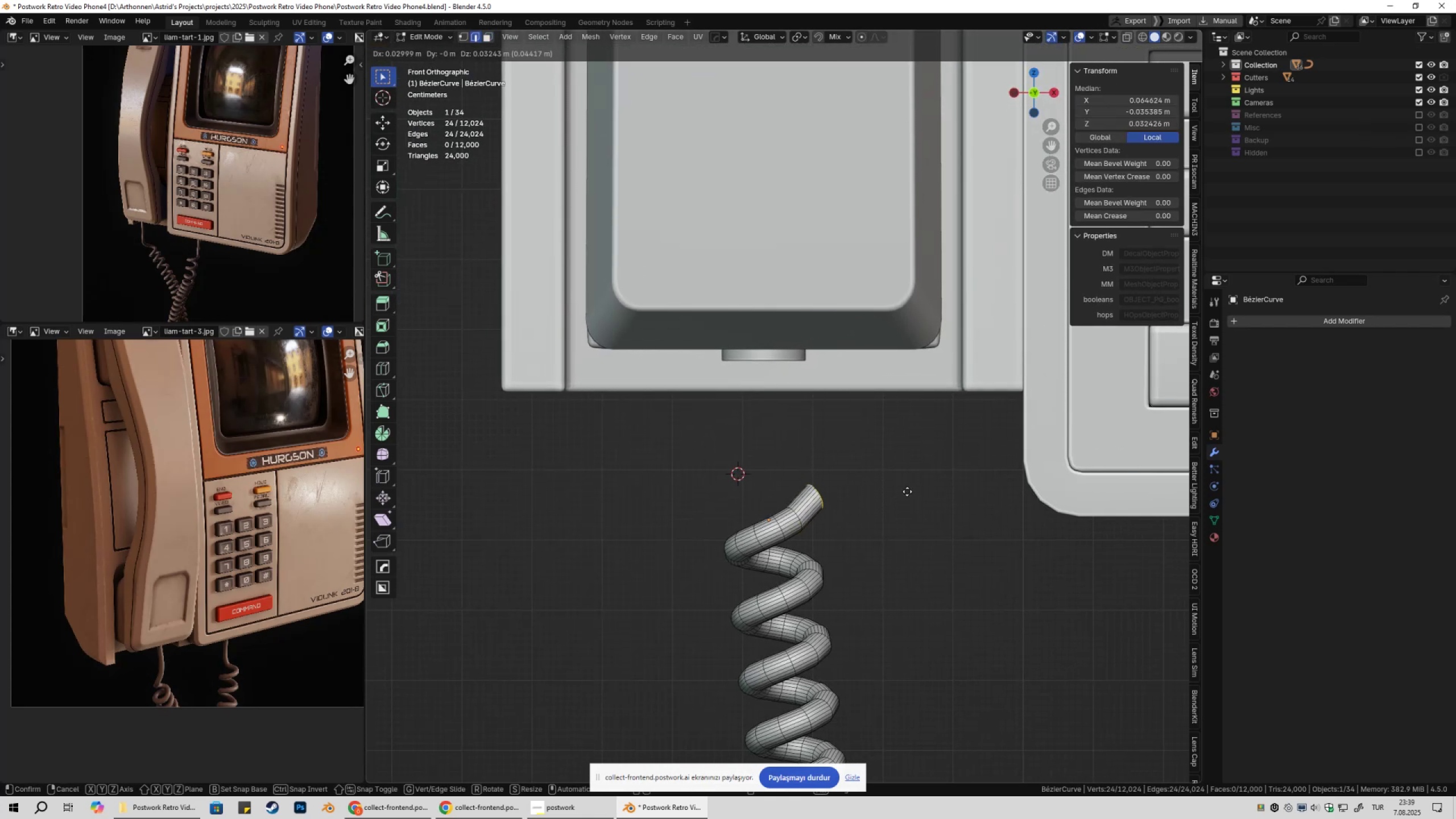 
key(Control+ControlLeft)
 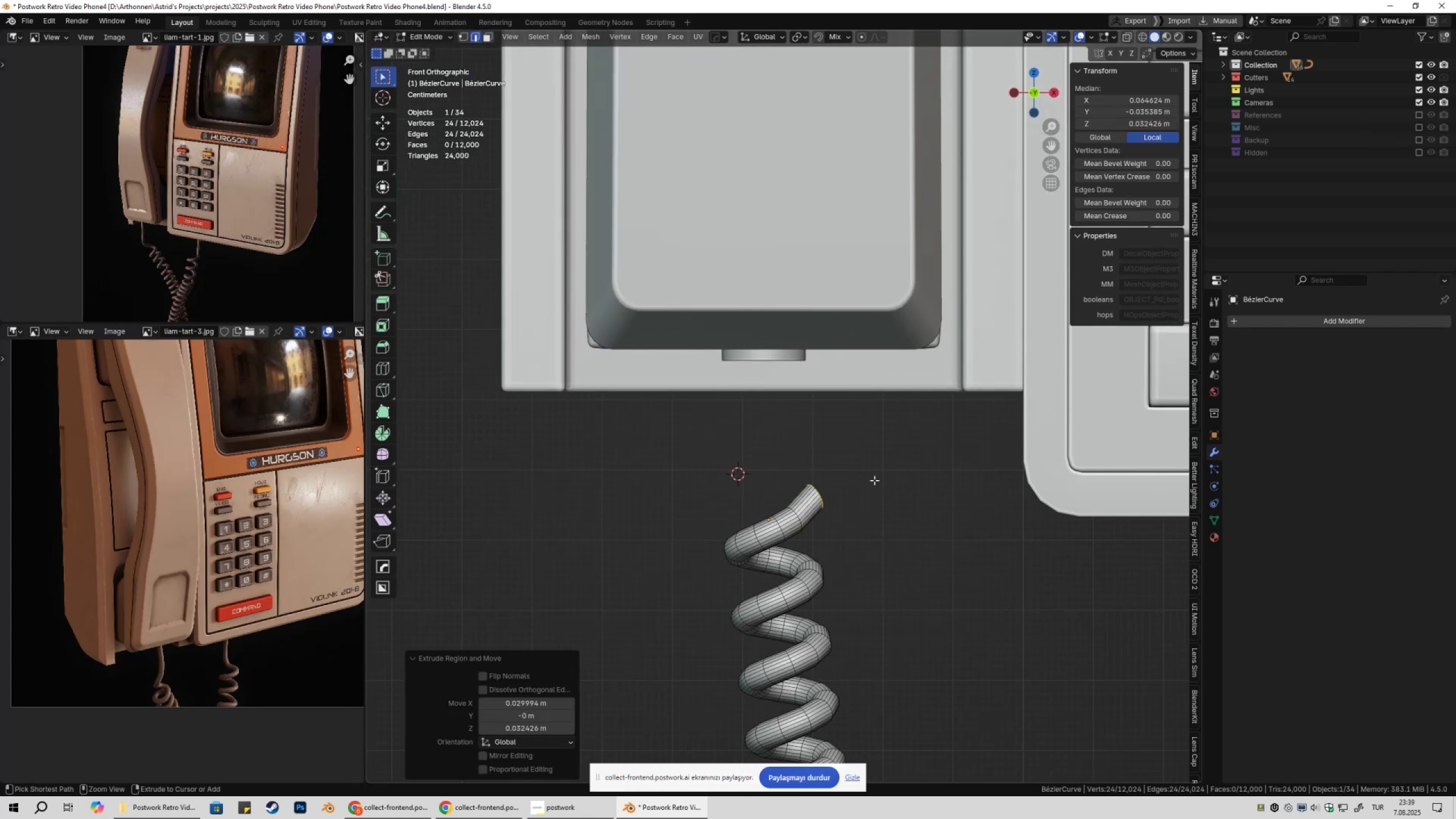 
key(Control+Z)
 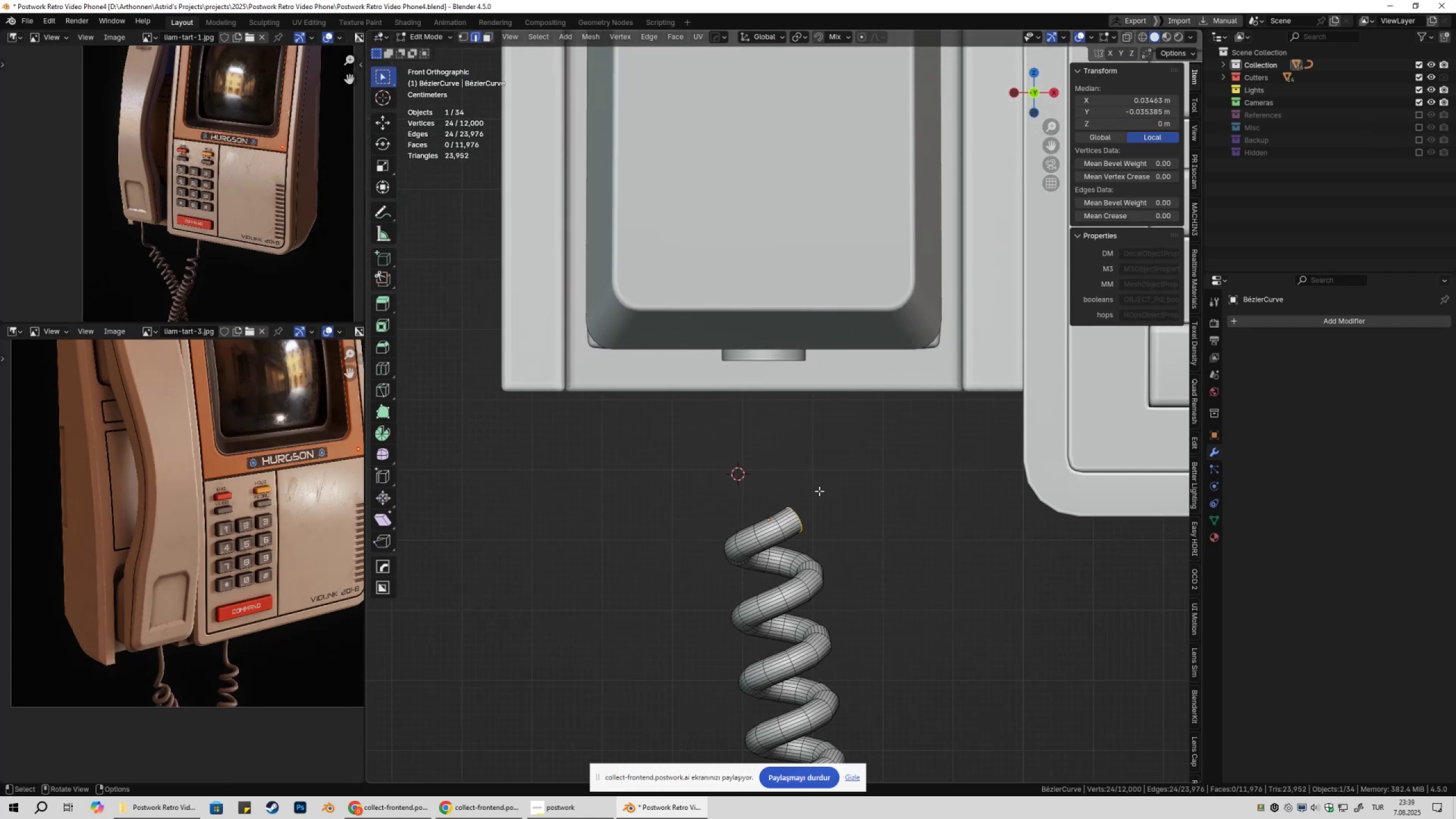 
hold_key(key=ControlLeft, duration=1.54)
right_click([818, 491])
 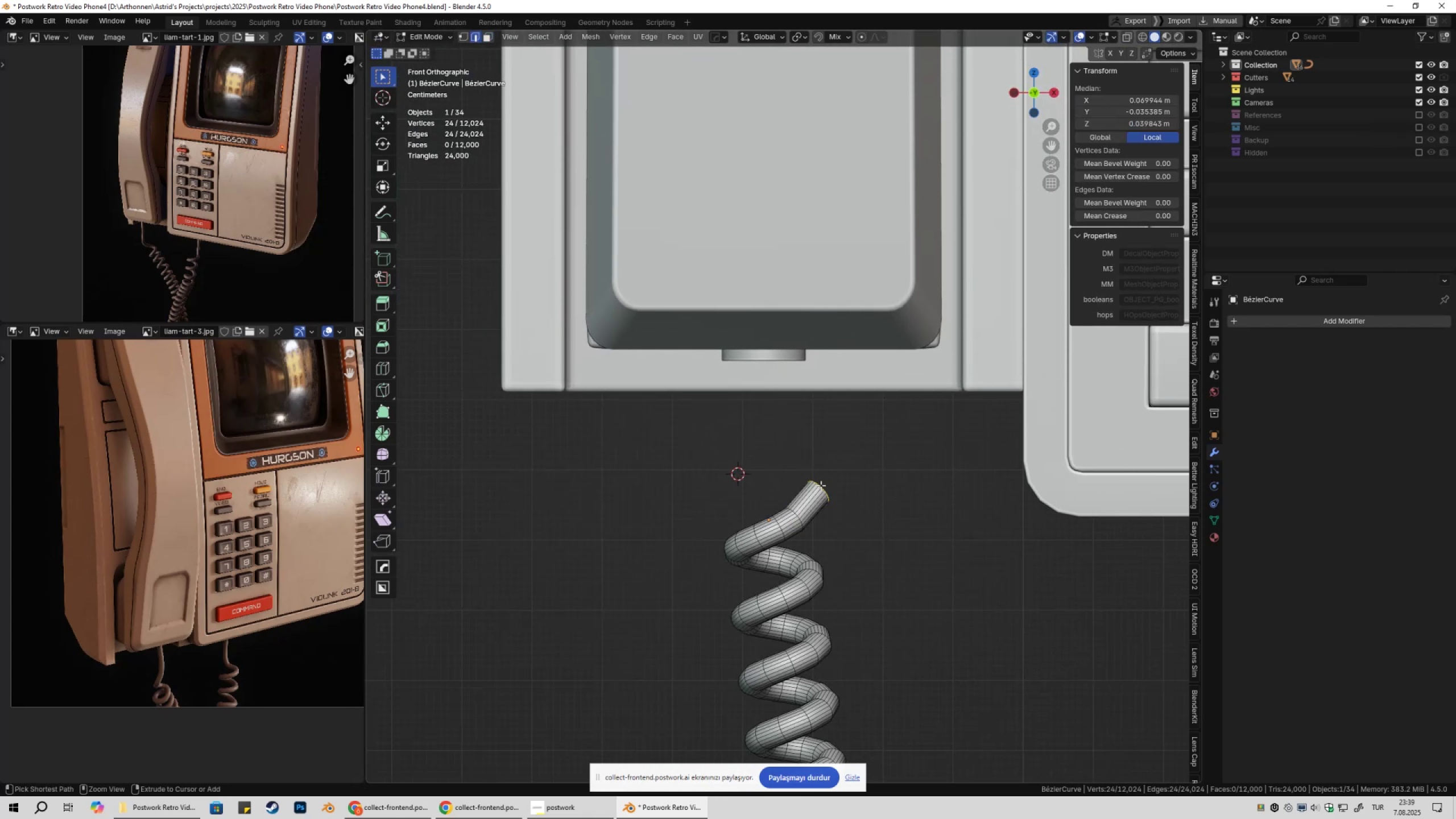 
hold_key(key=ControlLeft, duration=1.52)
 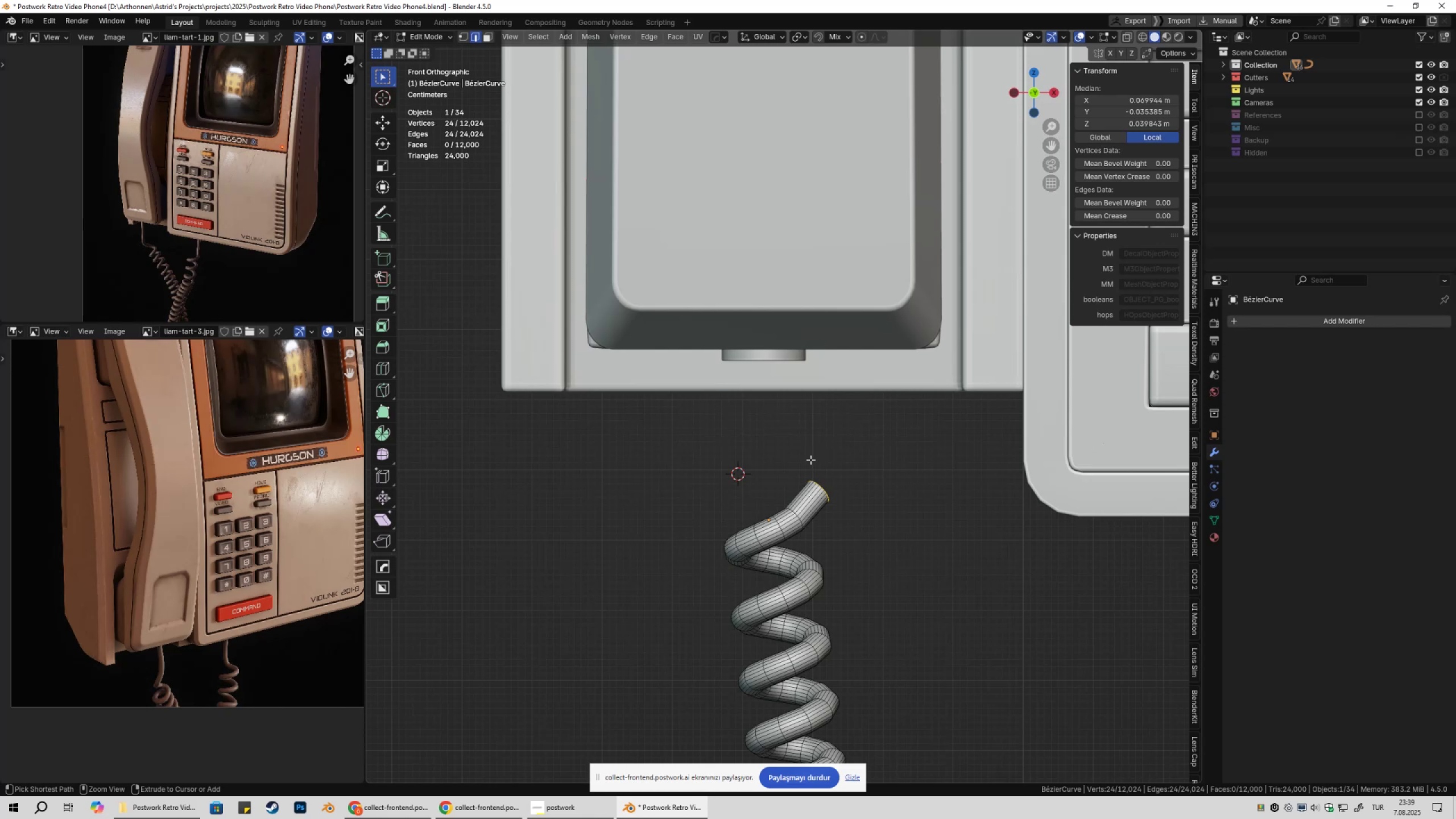 
hold_key(key=ControlLeft, duration=1.51)
right_click([810, 460])
 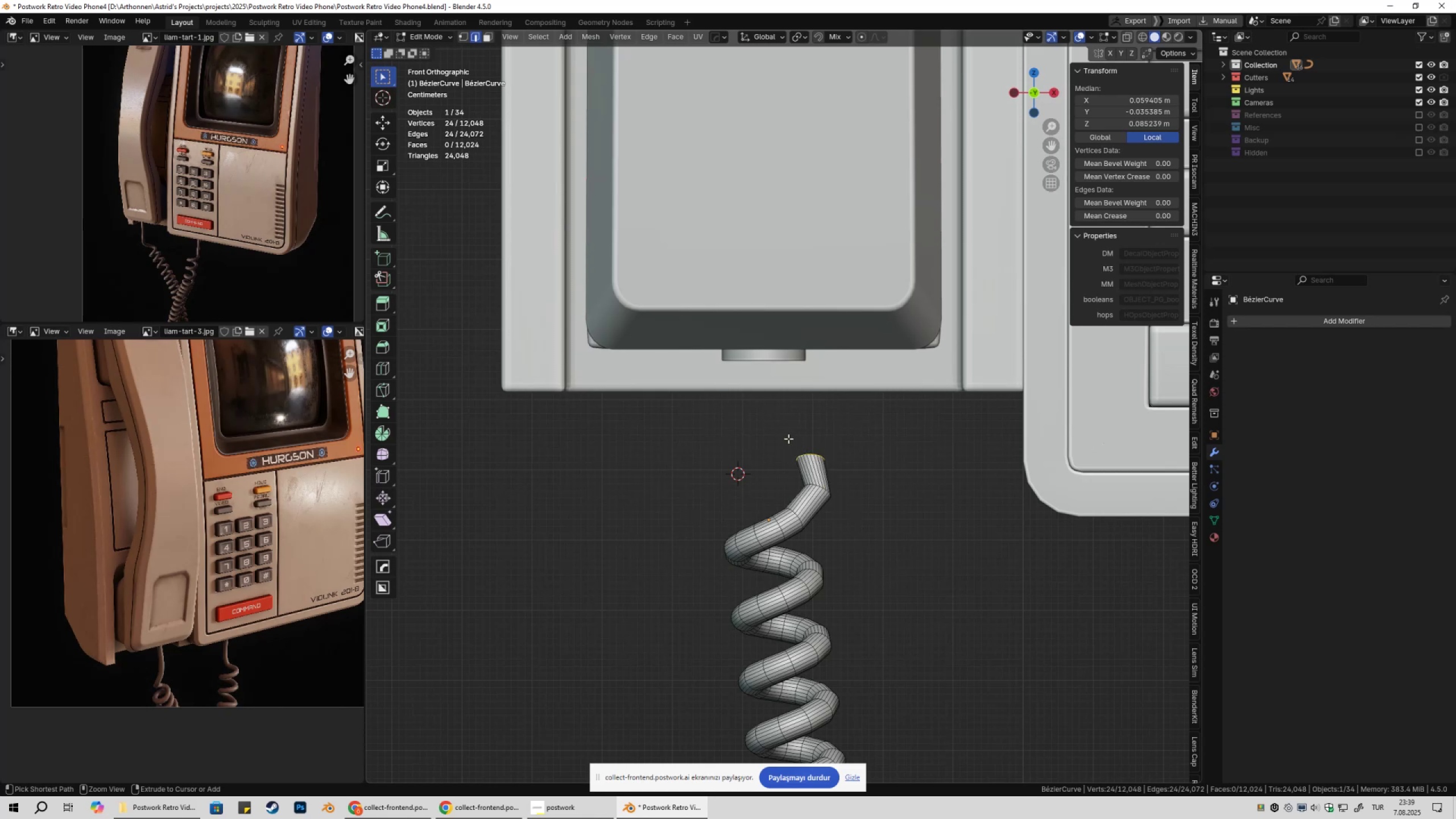 
hold_key(key=ControlLeft, duration=1.53)
right_click([787, 436])
 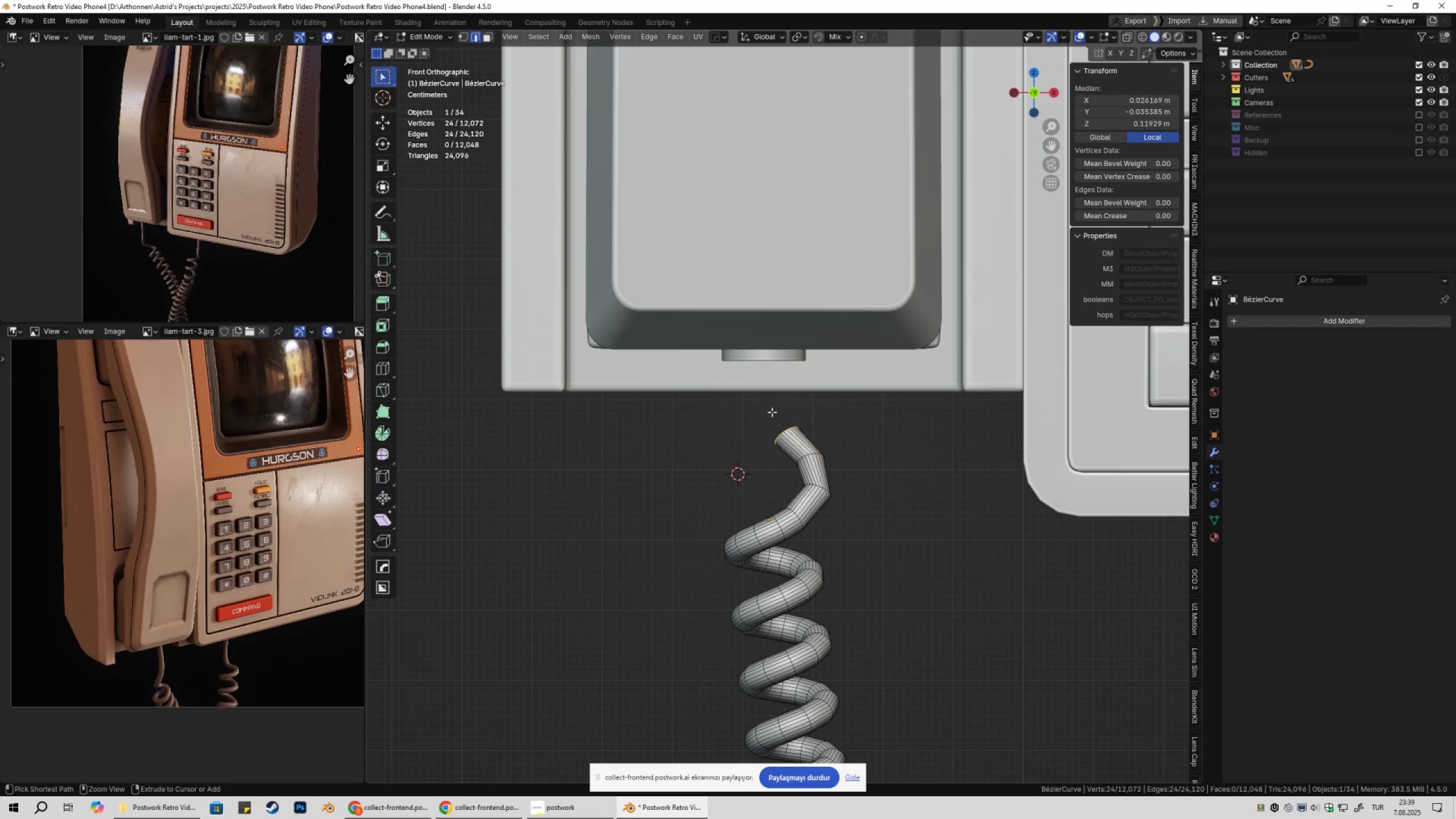 
right_click([772, 411])
 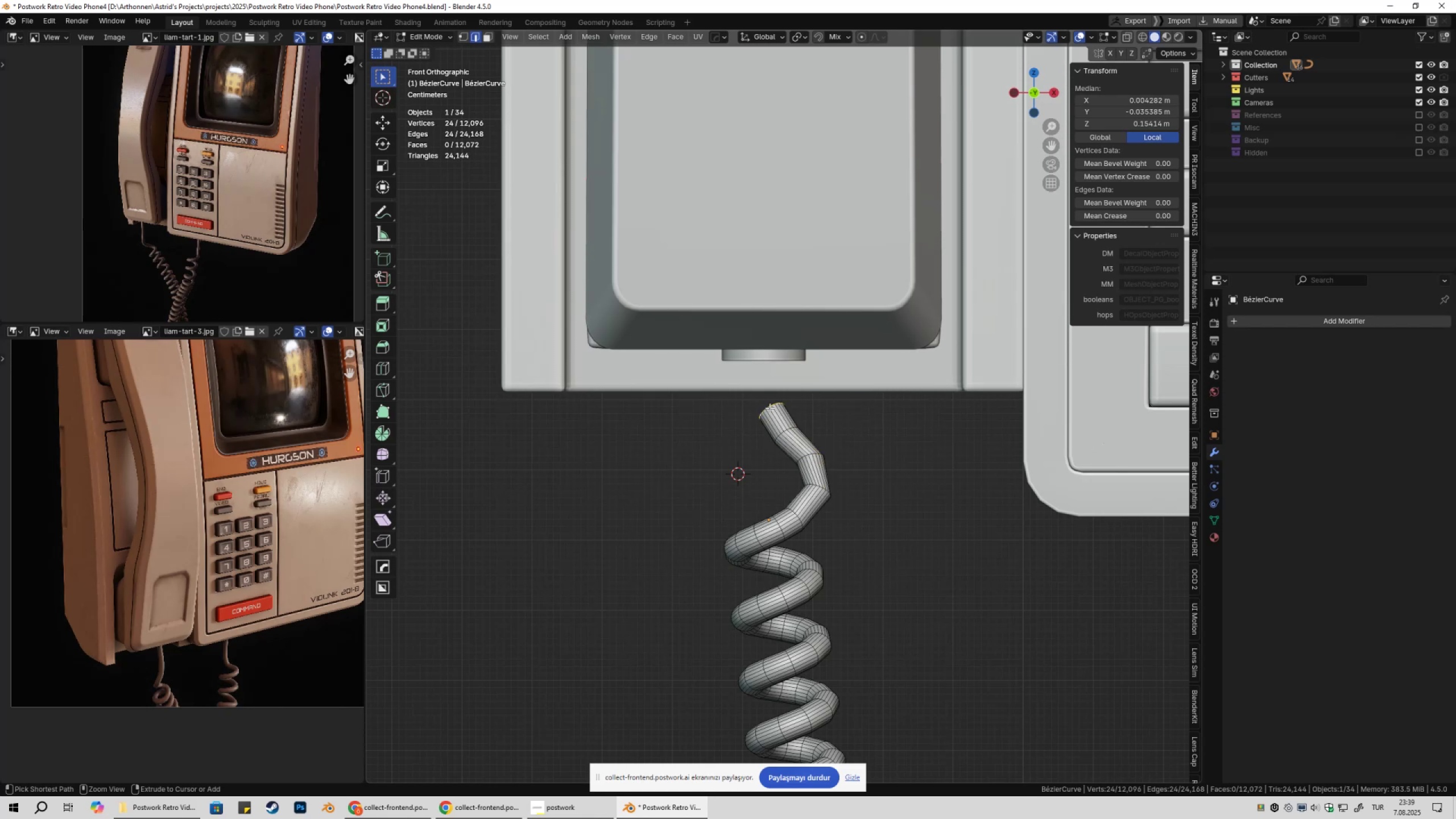 
hold_key(key=ControlLeft, duration=1.51)
right_click([767, 383])
 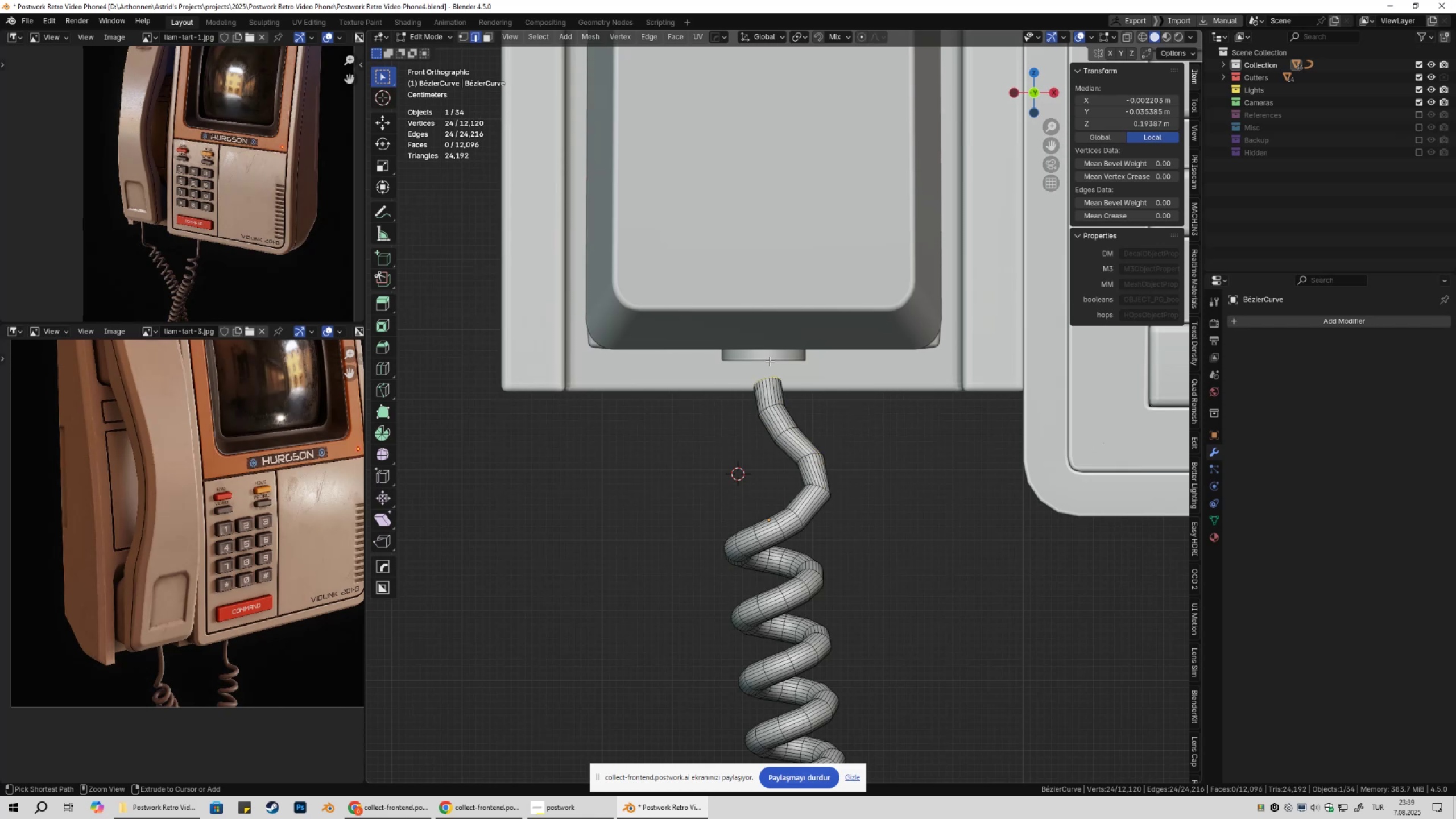 
hold_key(key=ControlLeft, duration=0.72)
right_click([766, 360])
 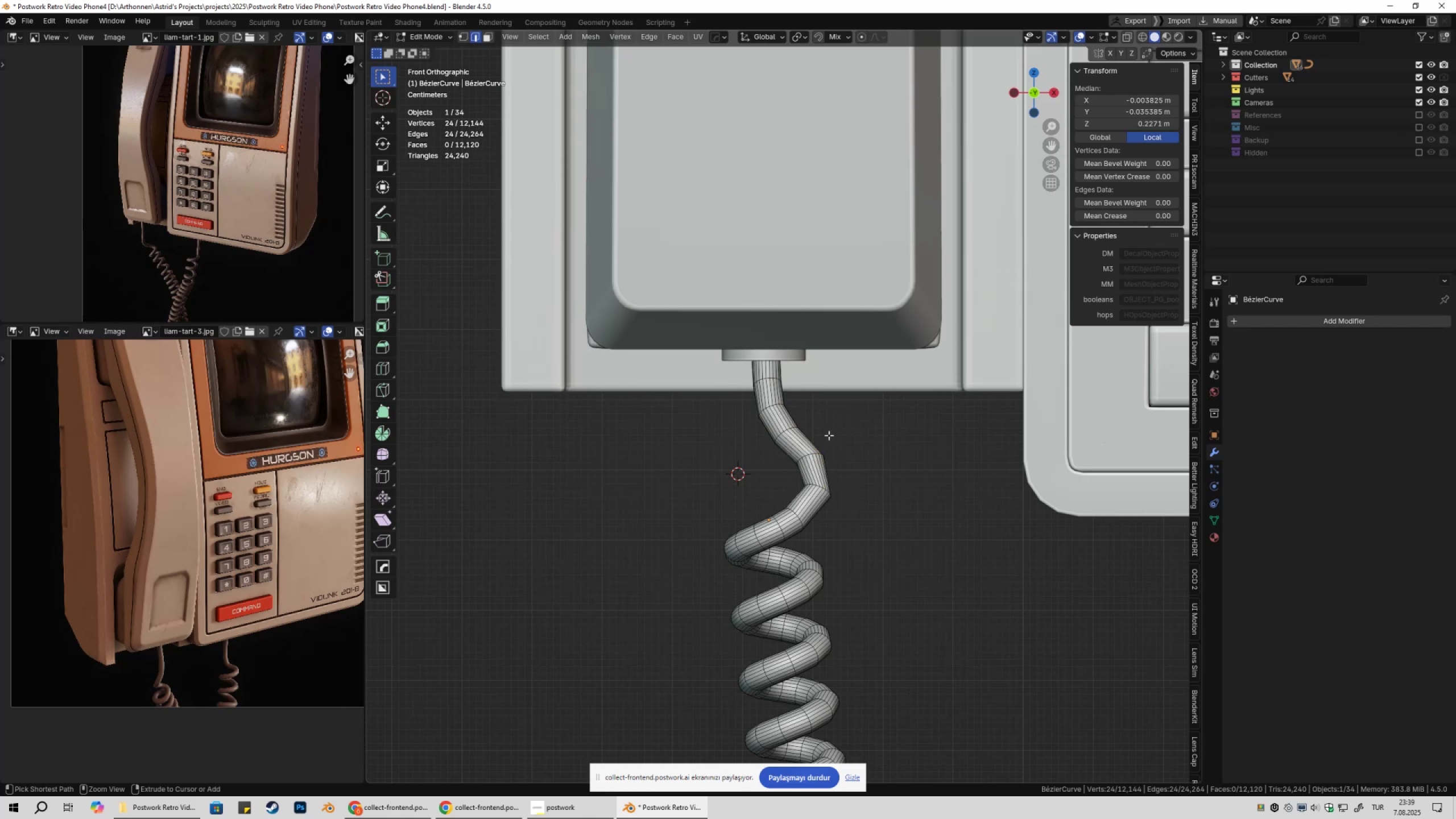 
scroll: coordinate [847, 468], scroll_direction: down, amount: 5.0
 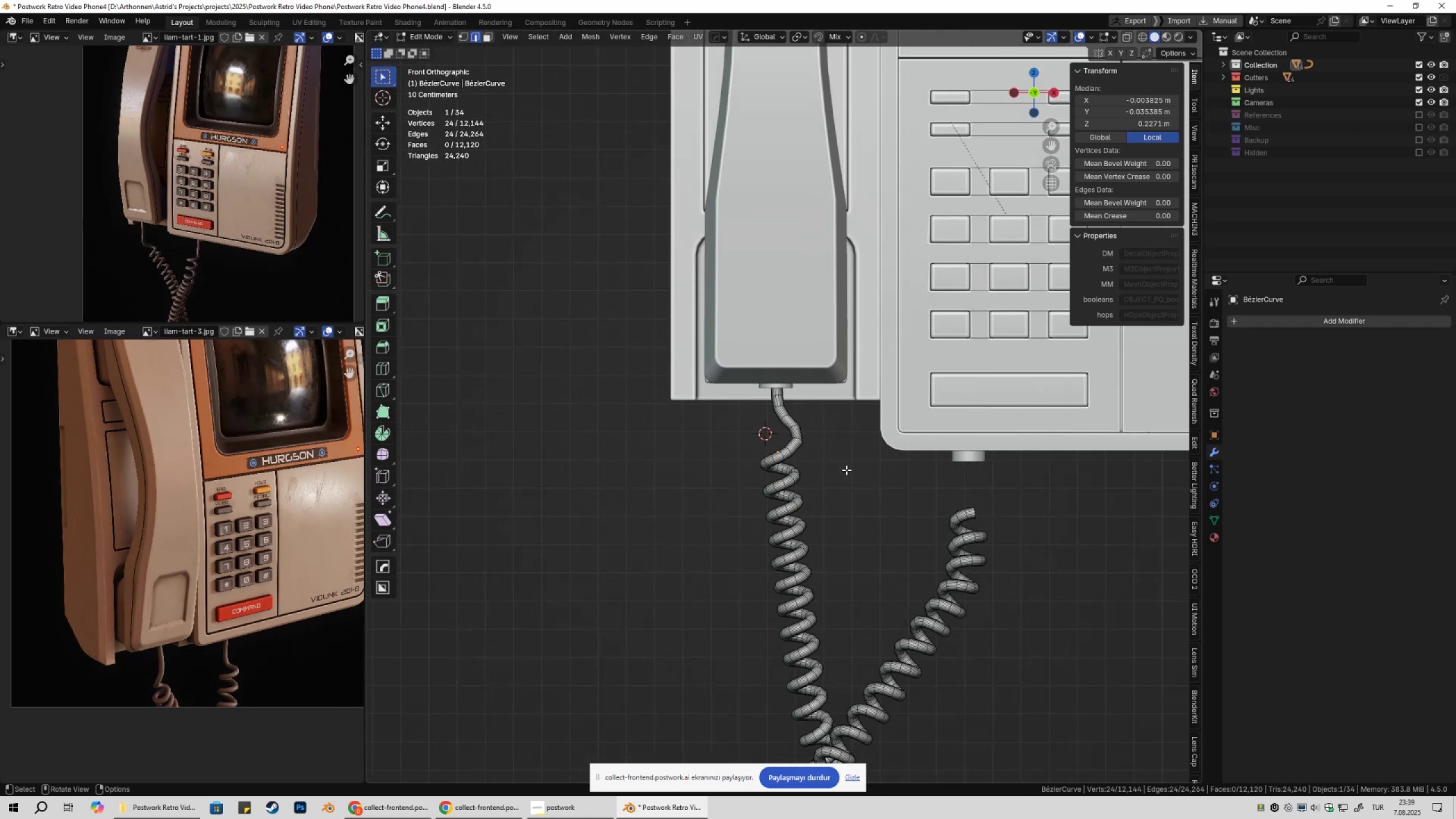 
key(Tab)
 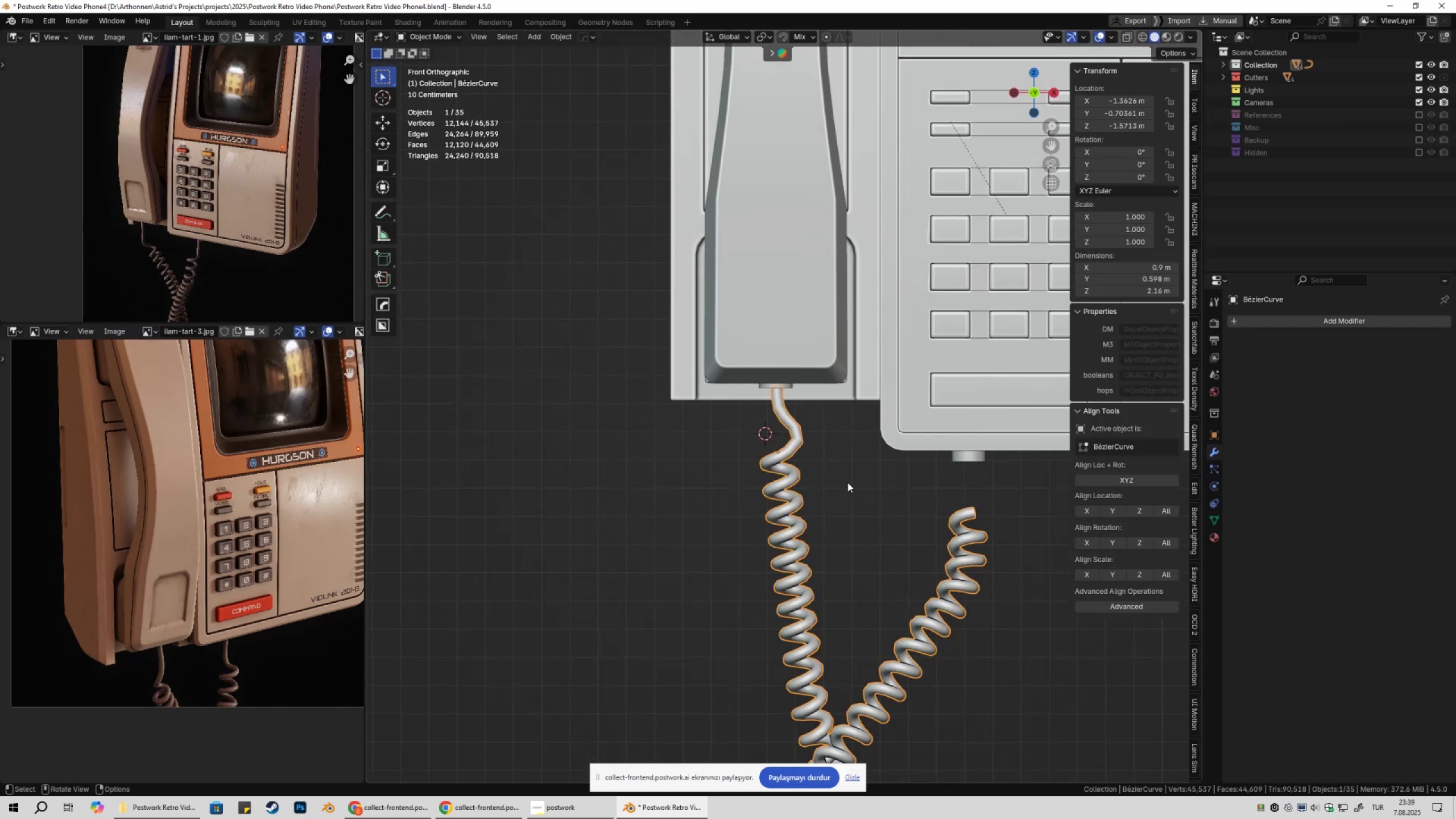 
left_click([847, 482])
 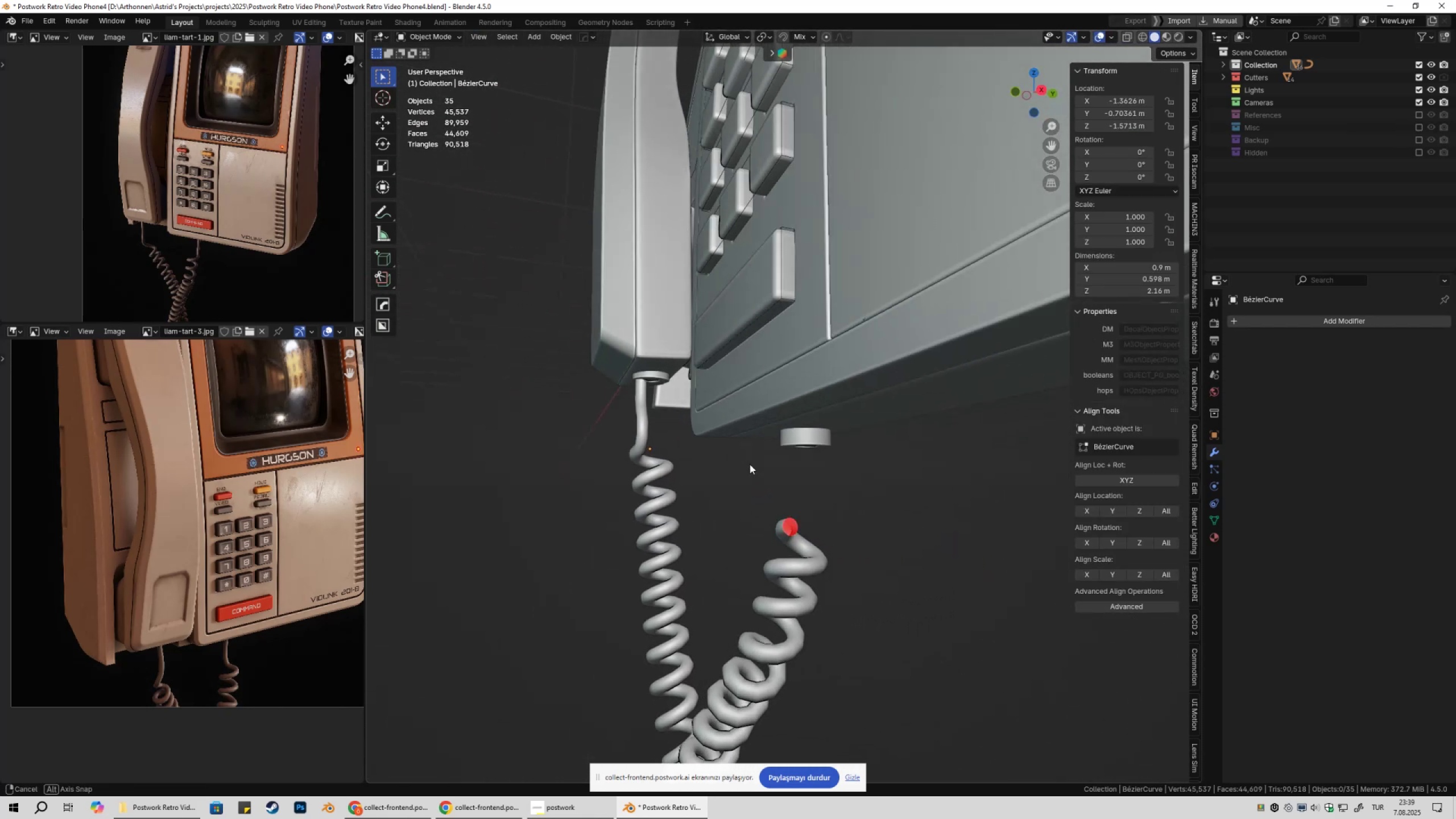 
left_click([639, 404])
 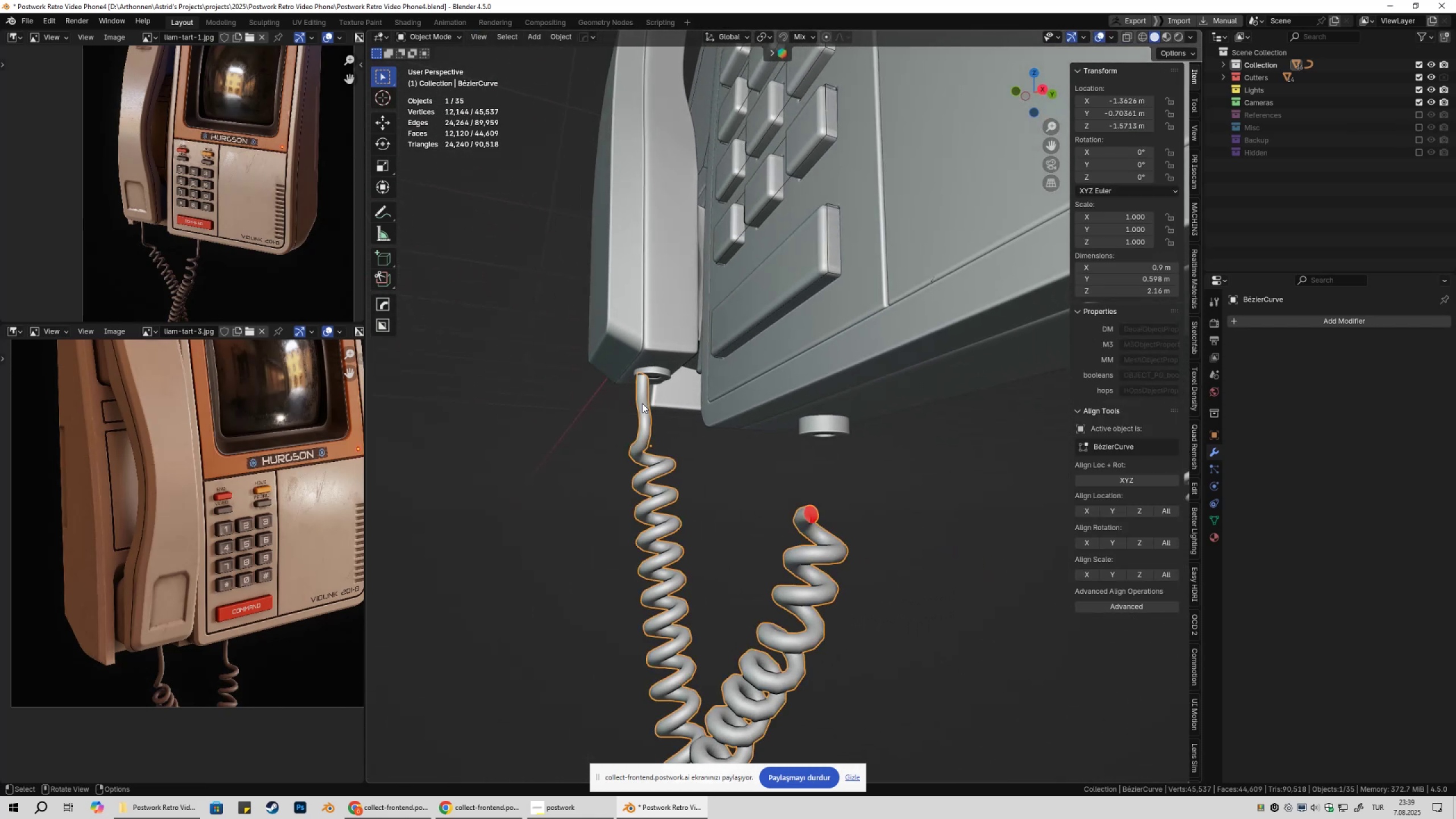 
key(Shift+ShiftLeft)
 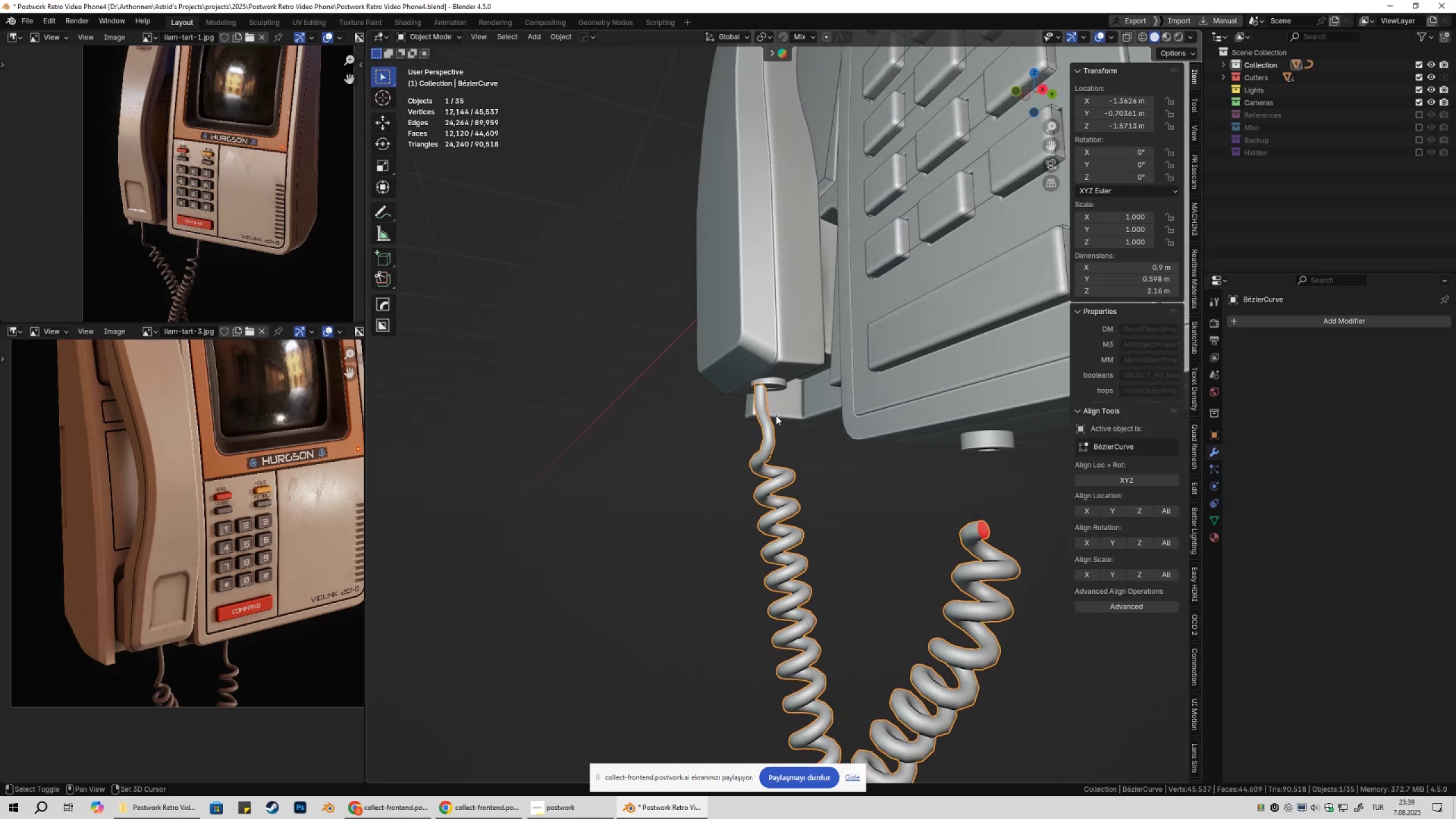 
scroll: coordinate [776, 427], scroll_direction: up, amount: 3.0
 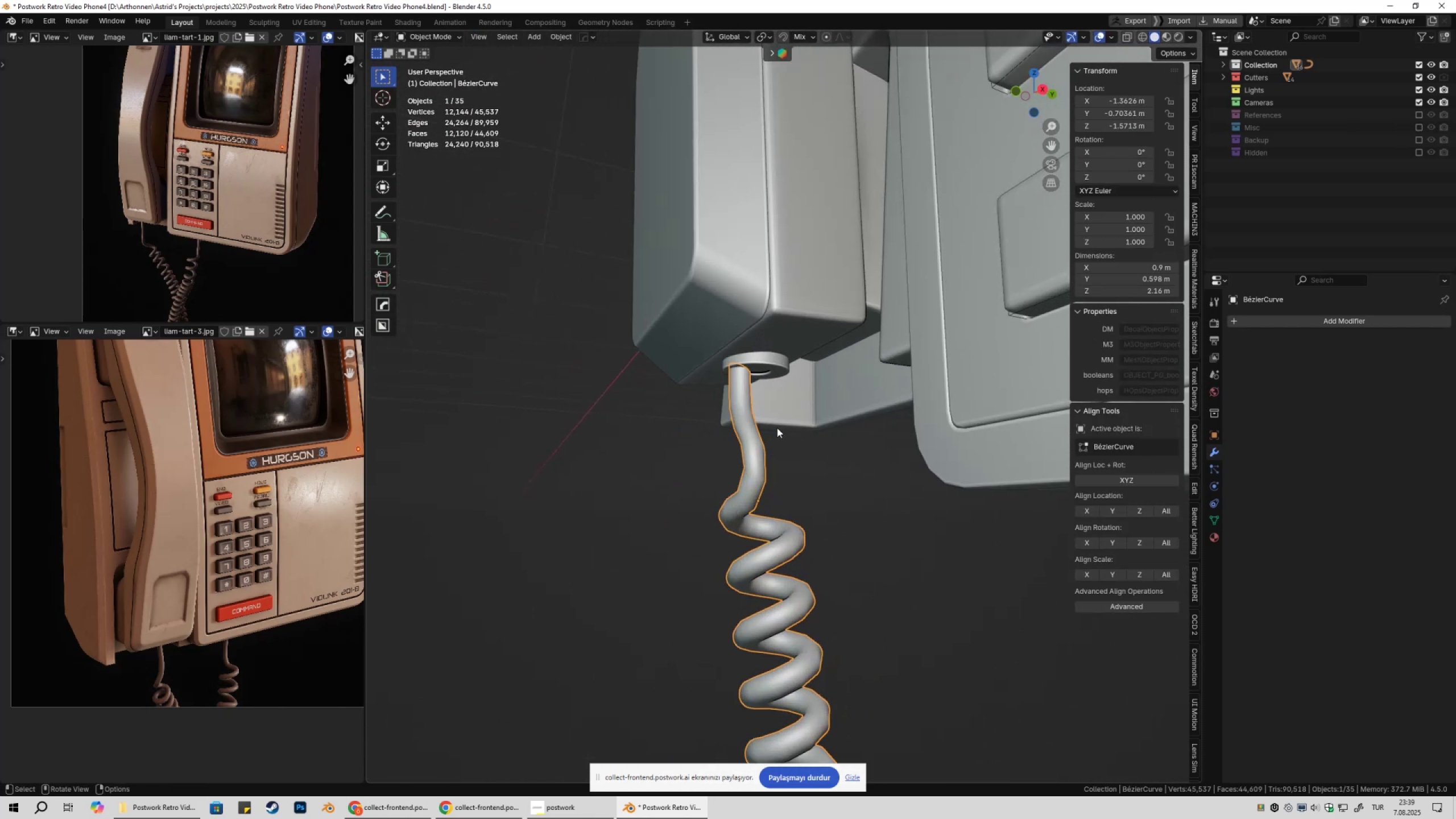 
key(Tab)
 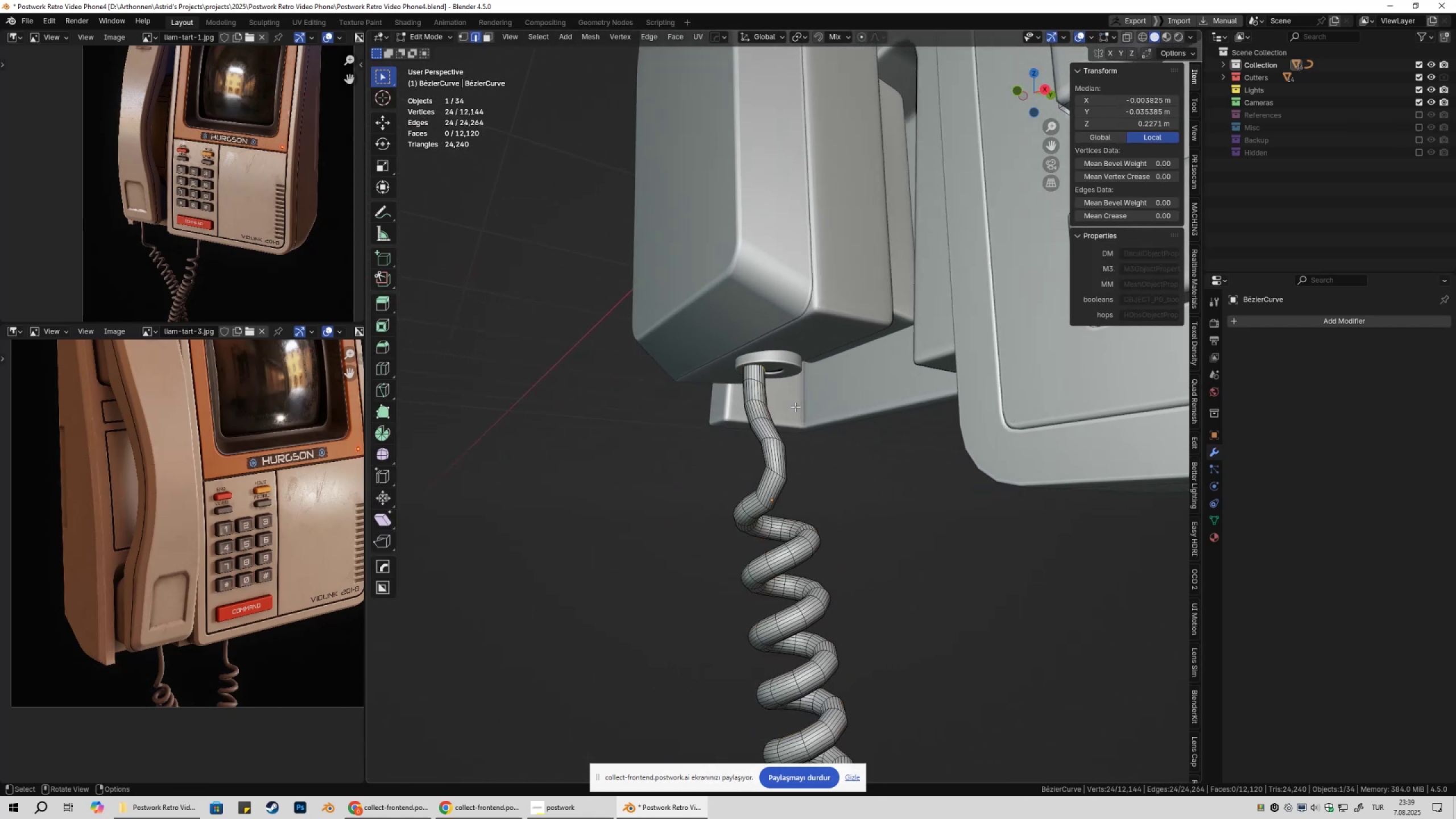 
scroll: coordinate [797, 407], scroll_direction: up, amount: 2.0
 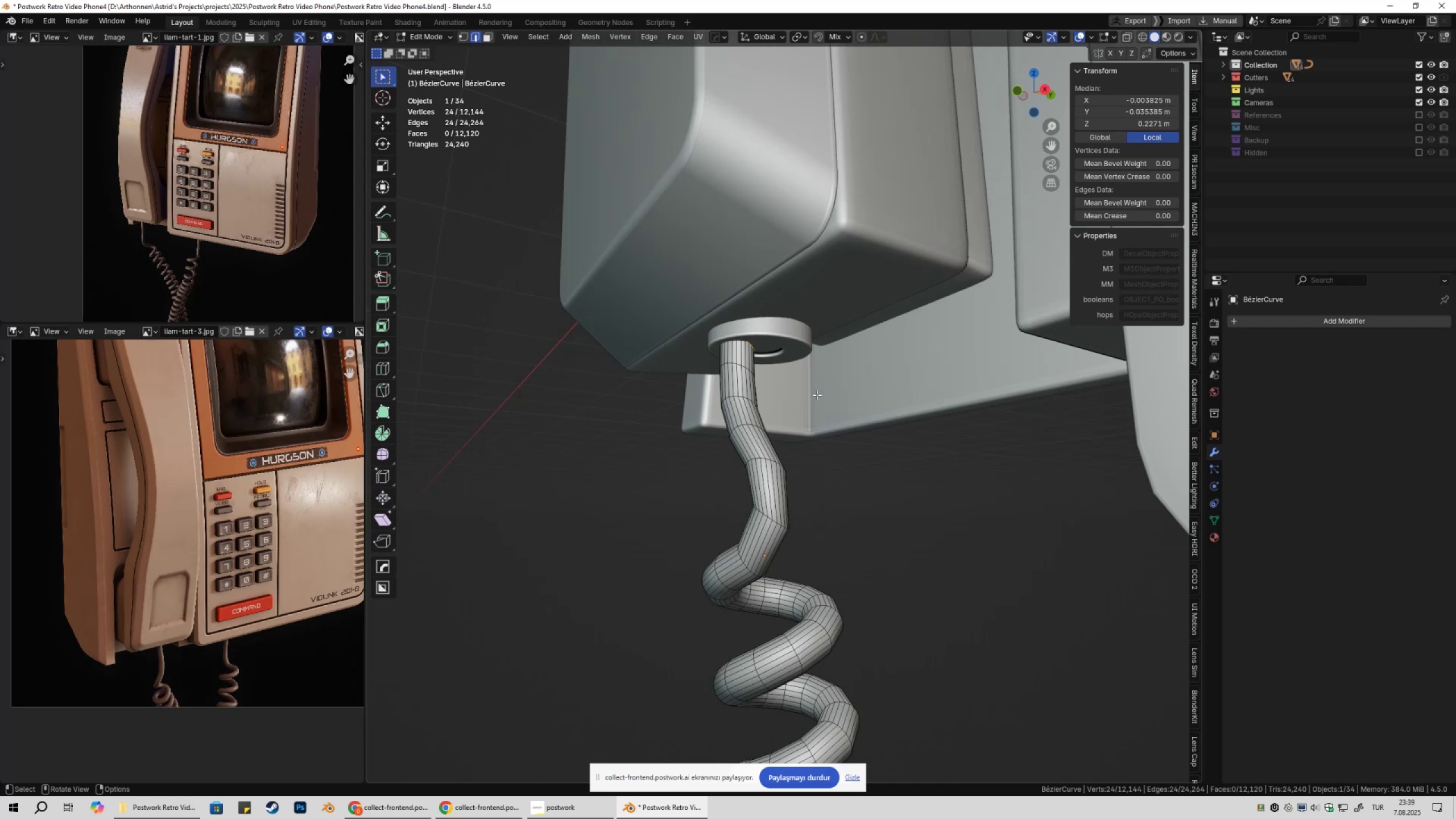 
type(gy)
 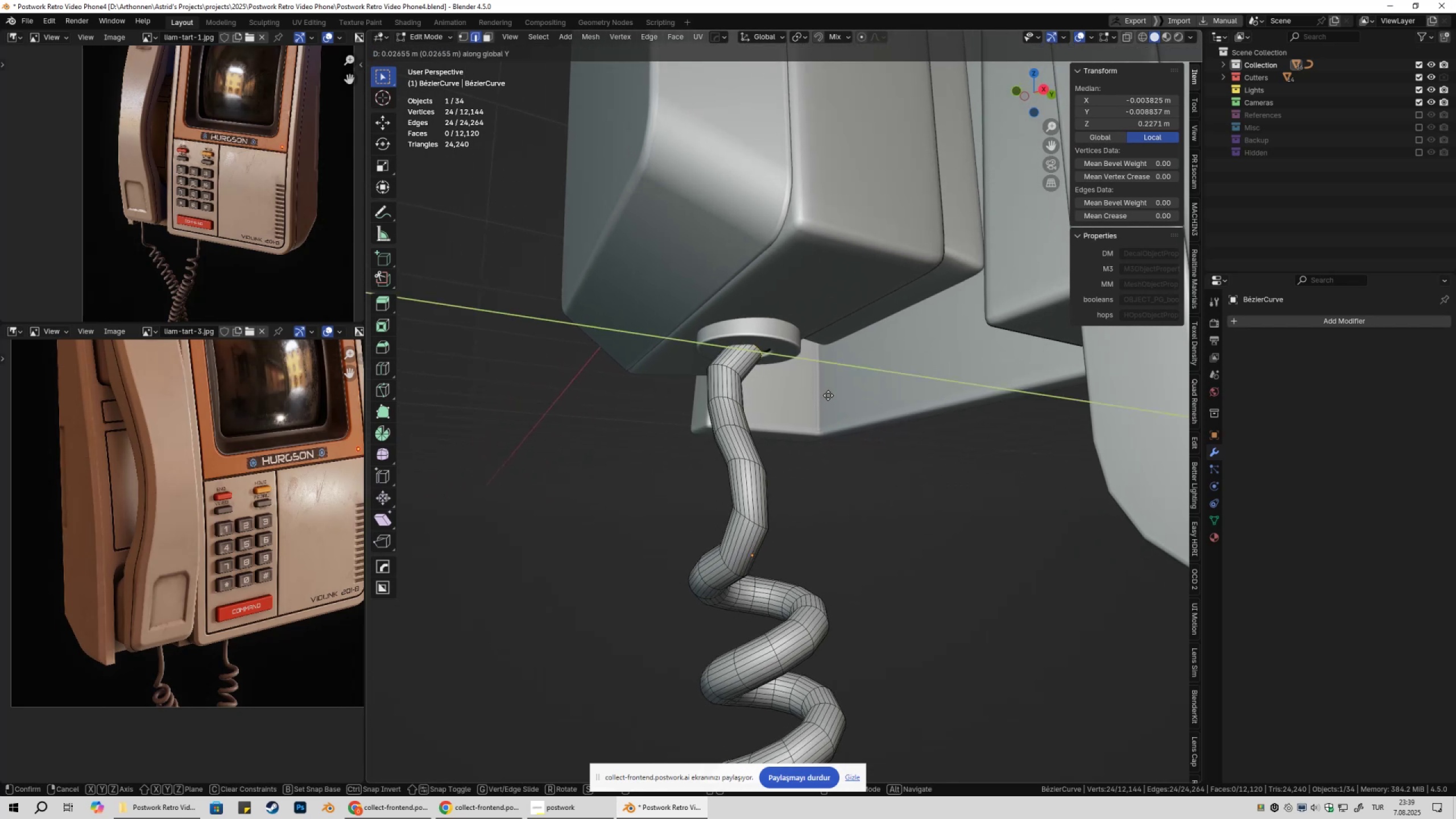 
hold_key(key=AltLeft, duration=0.5)
left_click([725, 365])
 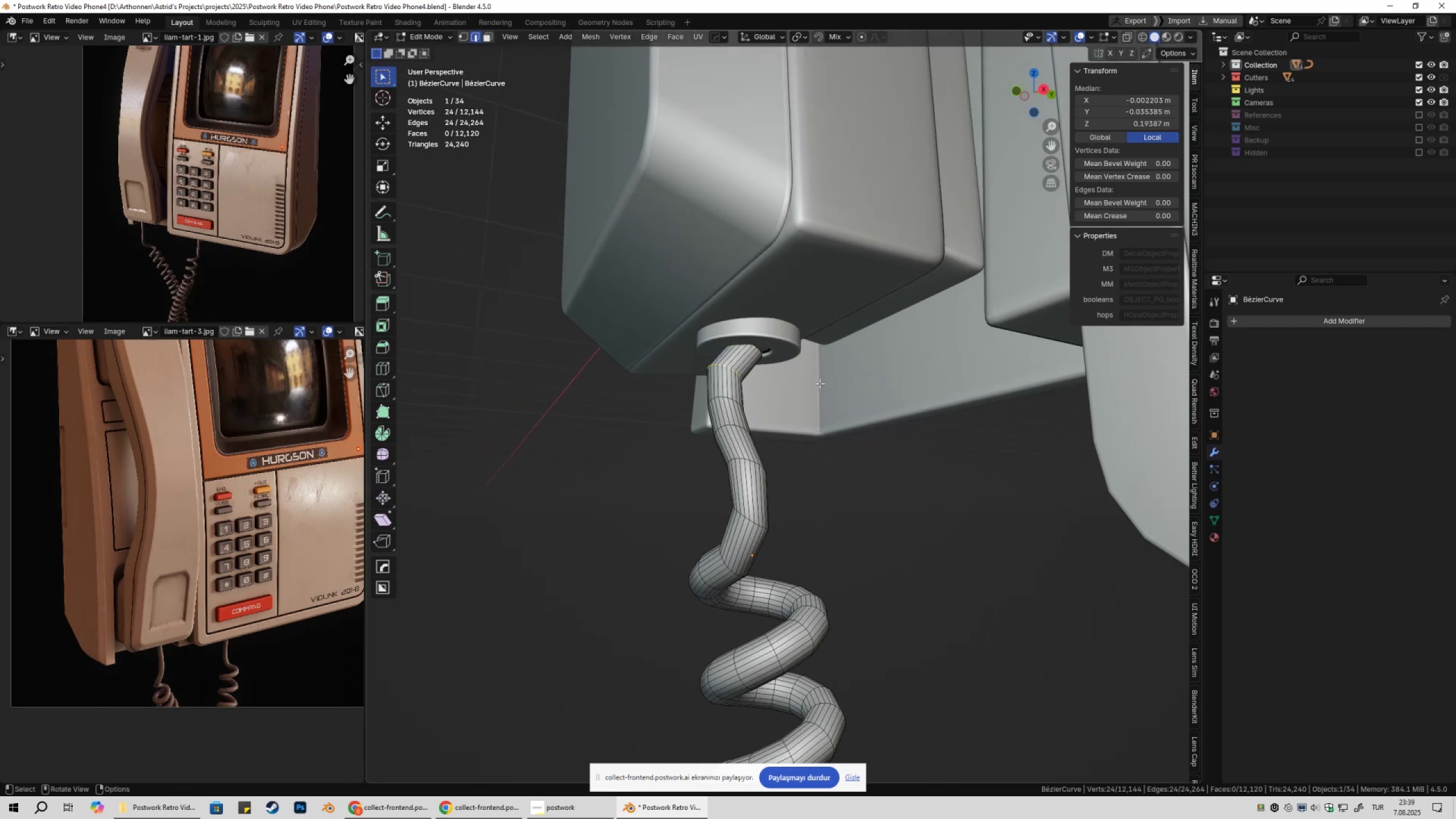 
scroll: coordinate [820, 387], scroll_direction: up, amount: 2.0
 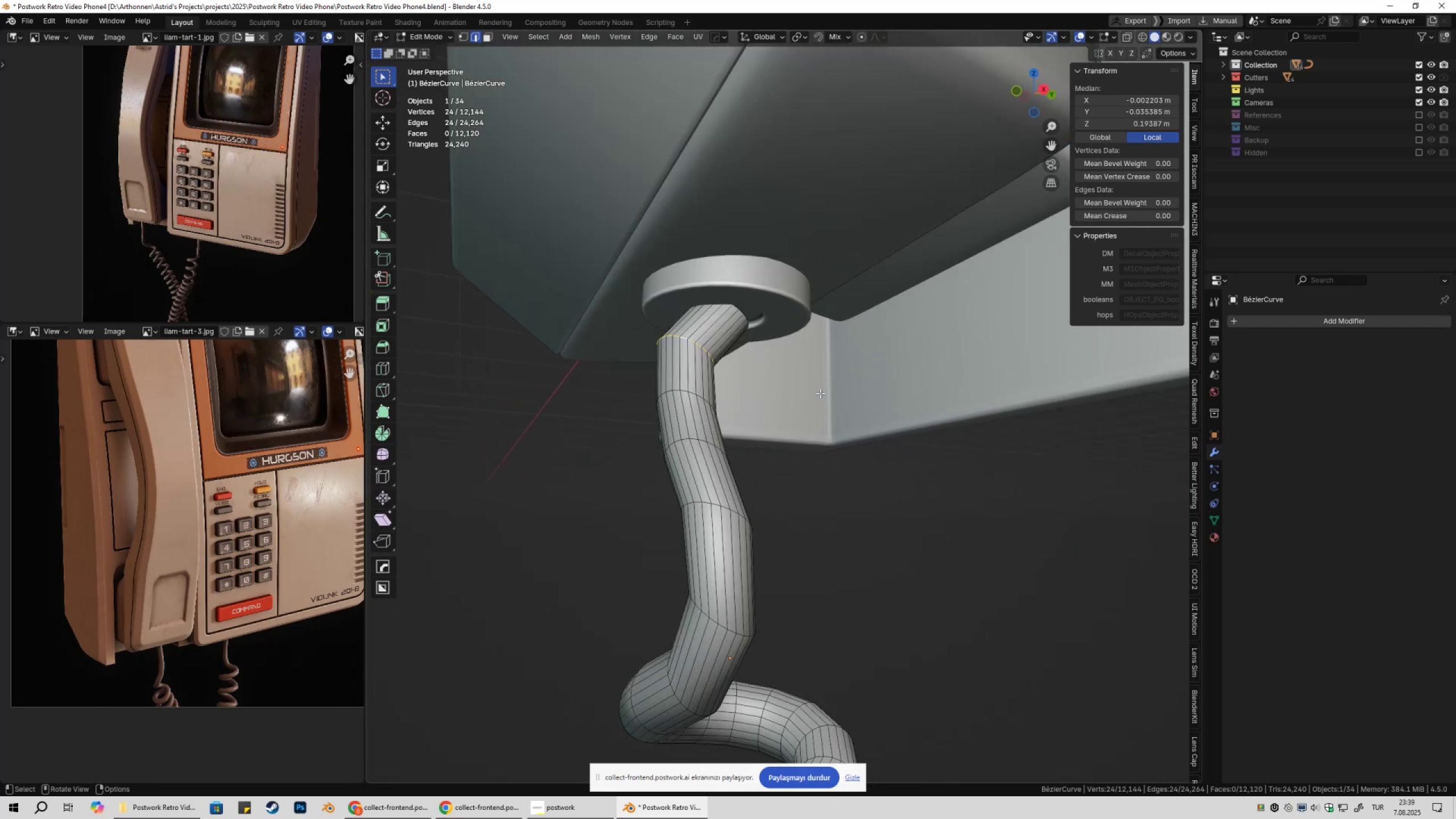 
type(gy)
 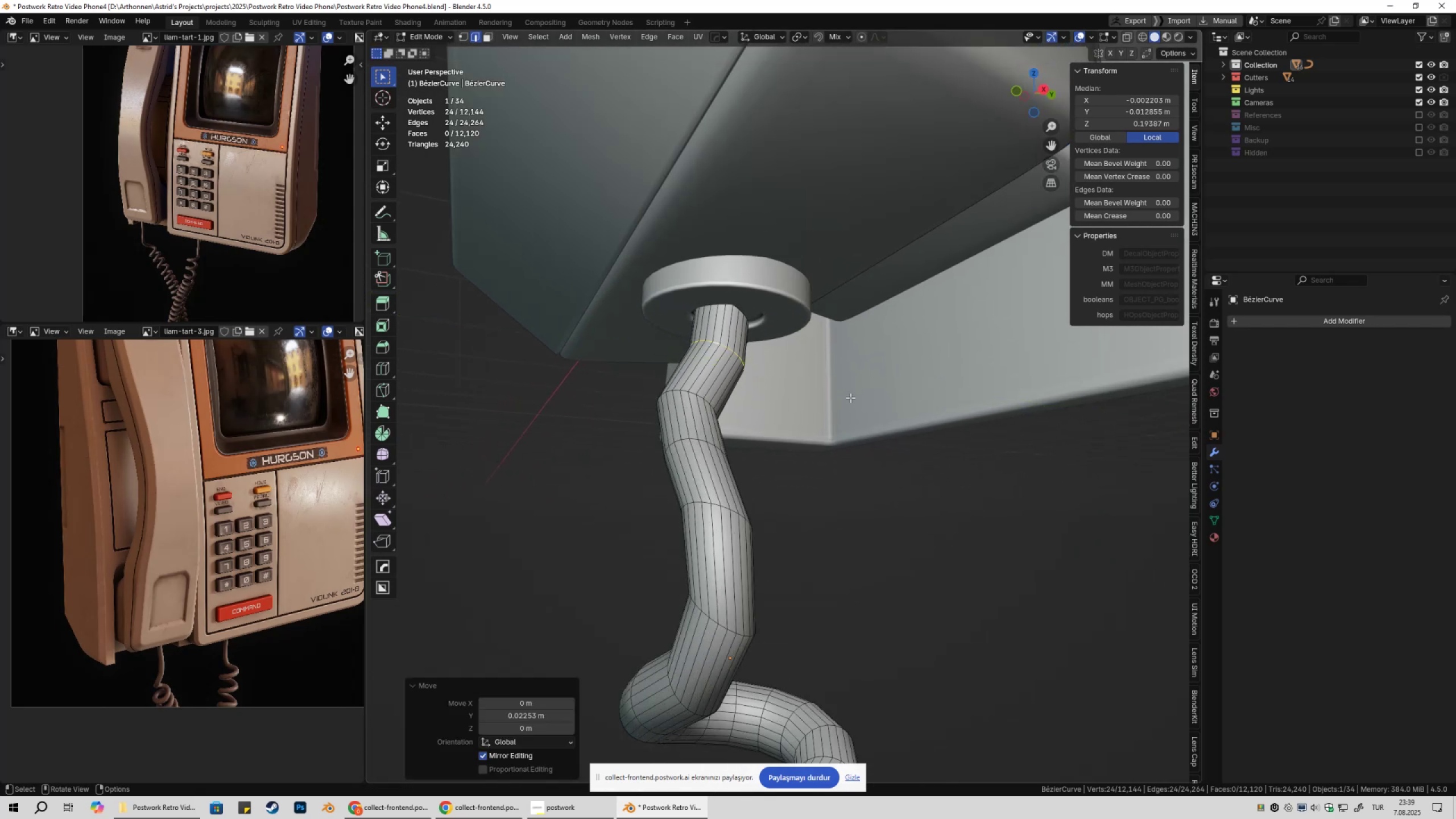 
hold_key(key=AltLeft, duration=0.49)
left_click([674, 388])
 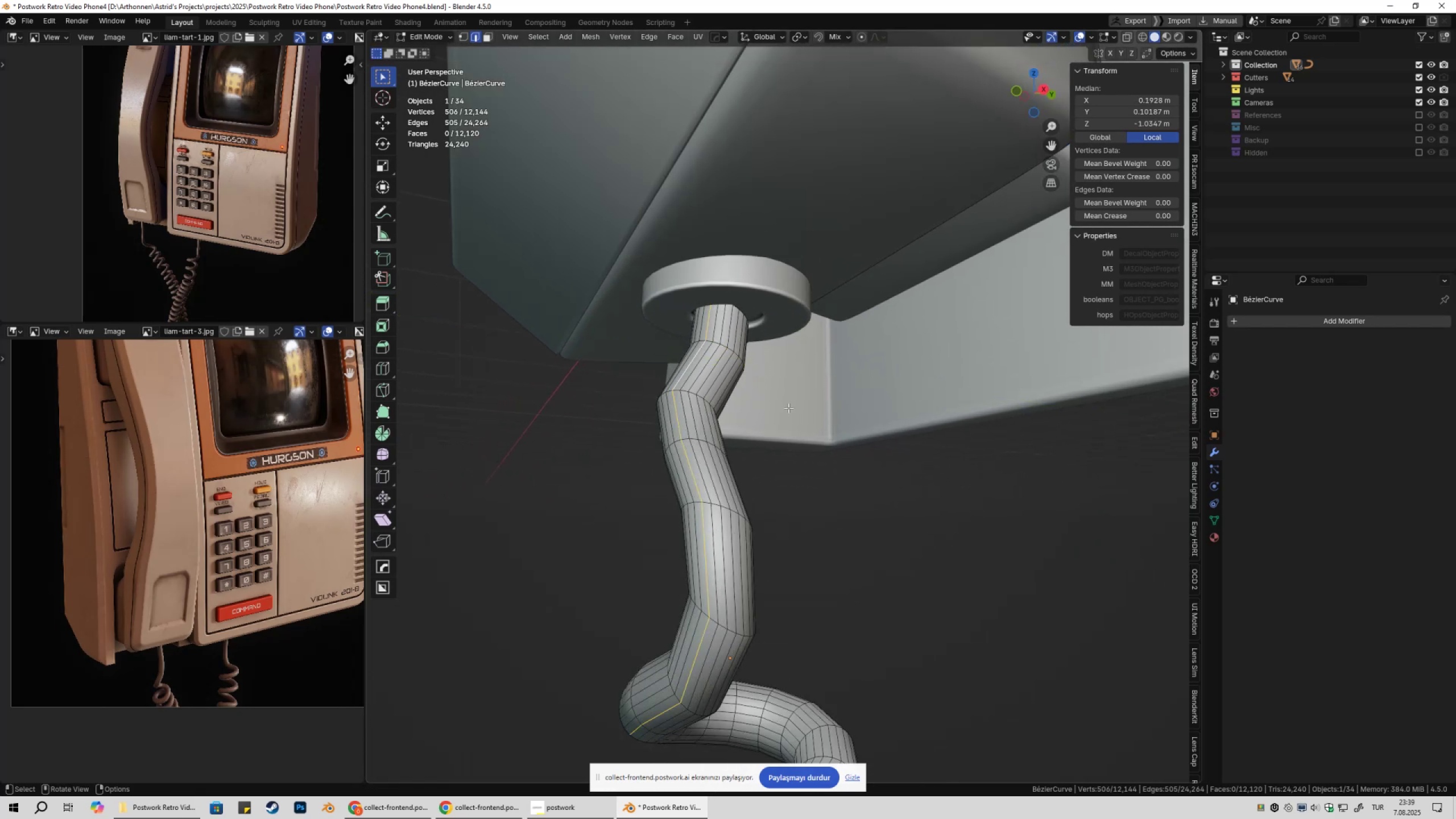 
key(G)
 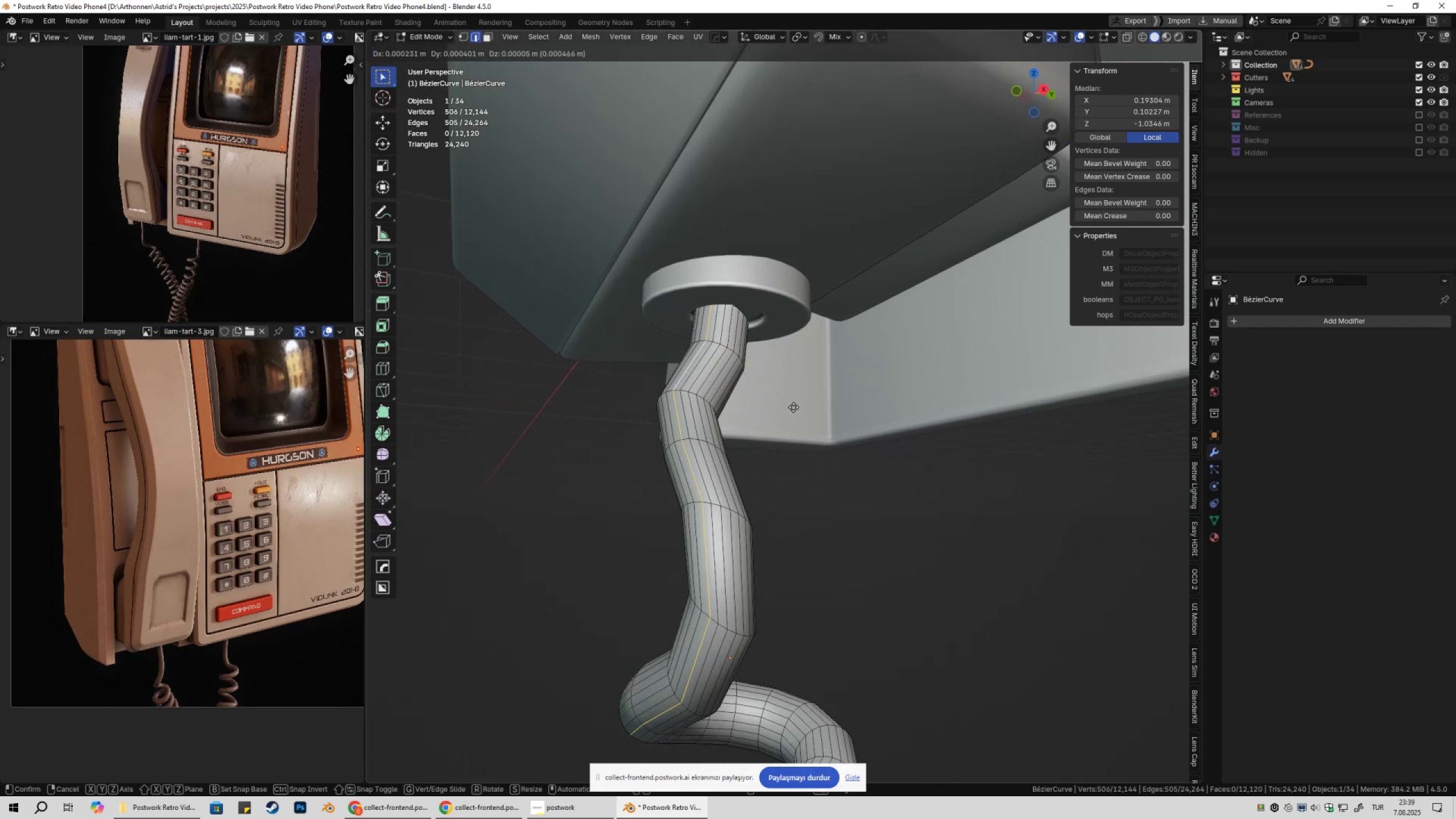 
key(Escape)
 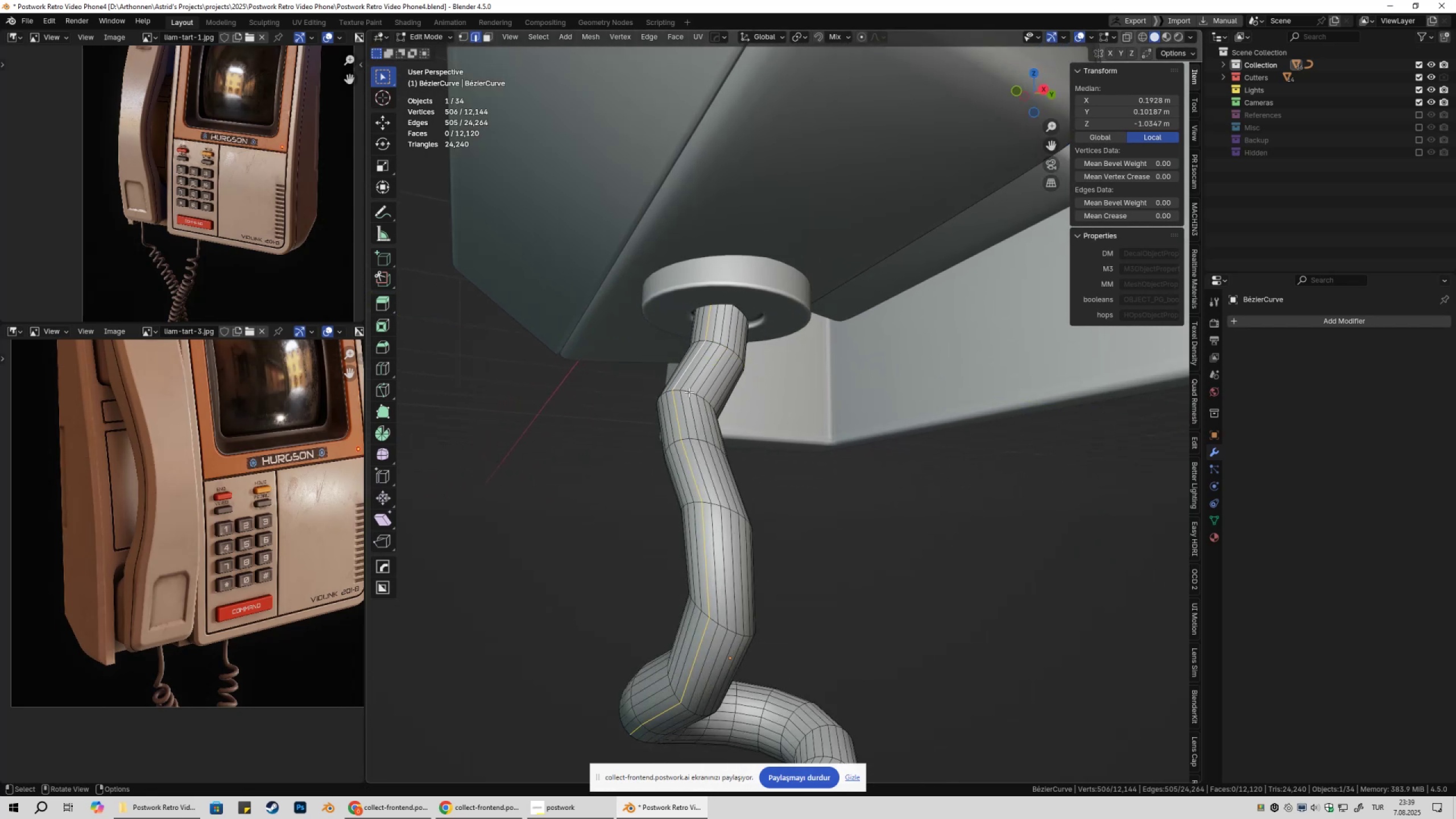 
hold_key(key=AltLeft, duration=0.44)
left_click([686, 390])
 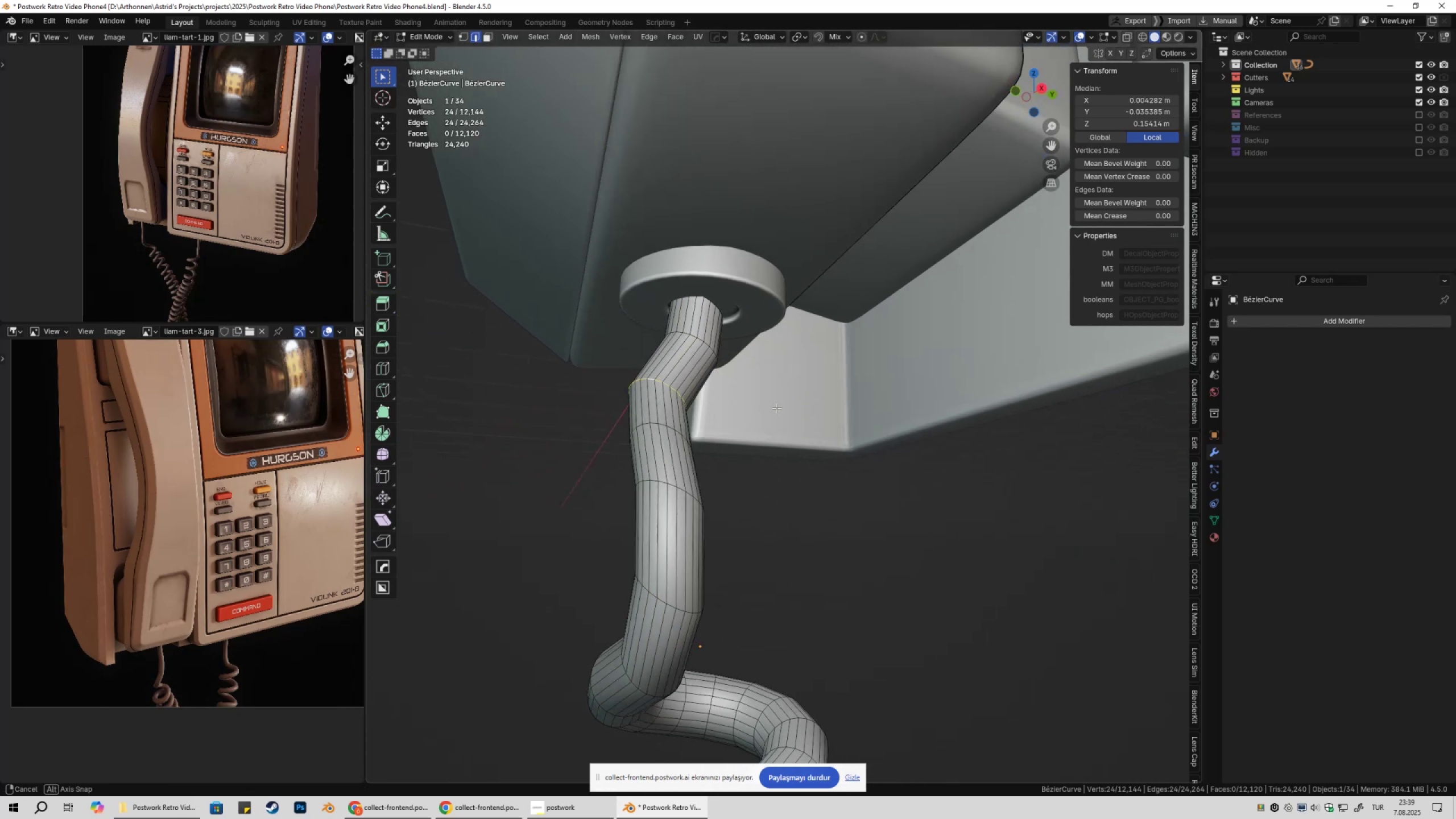 
type(gygy)
 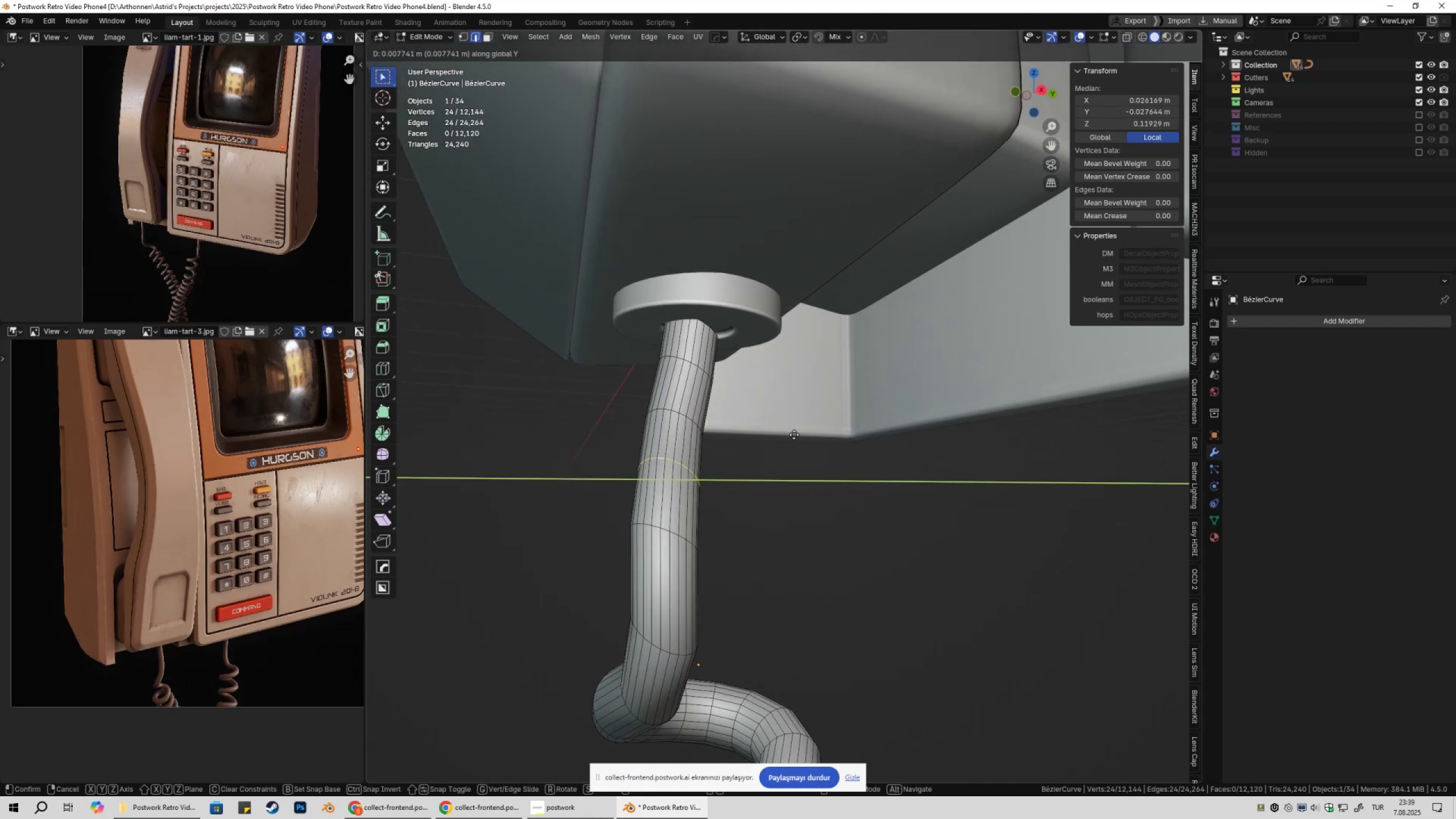 
hold_key(key=AltLeft, duration=0.48)
 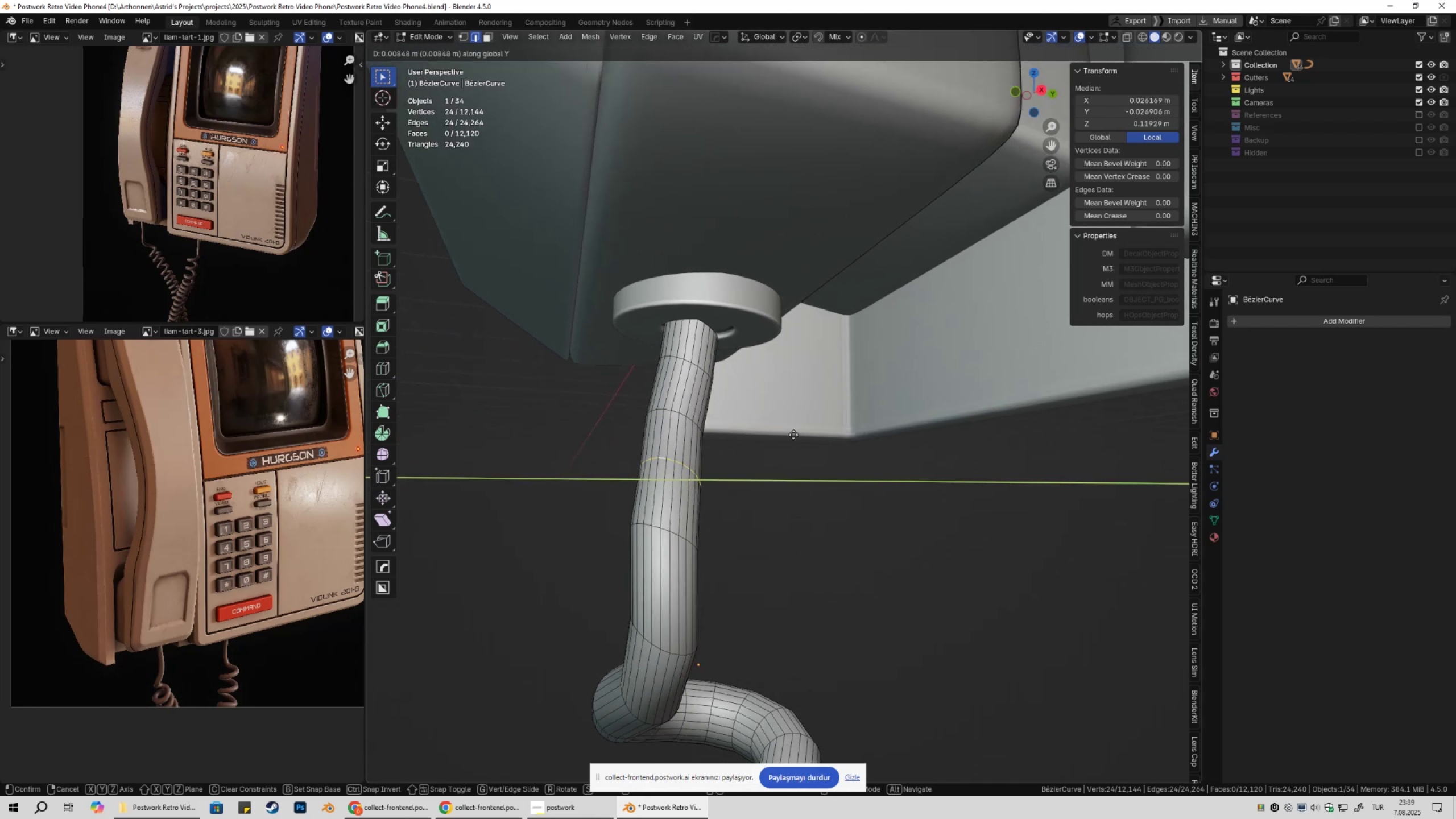 
left_click([795, 435])
 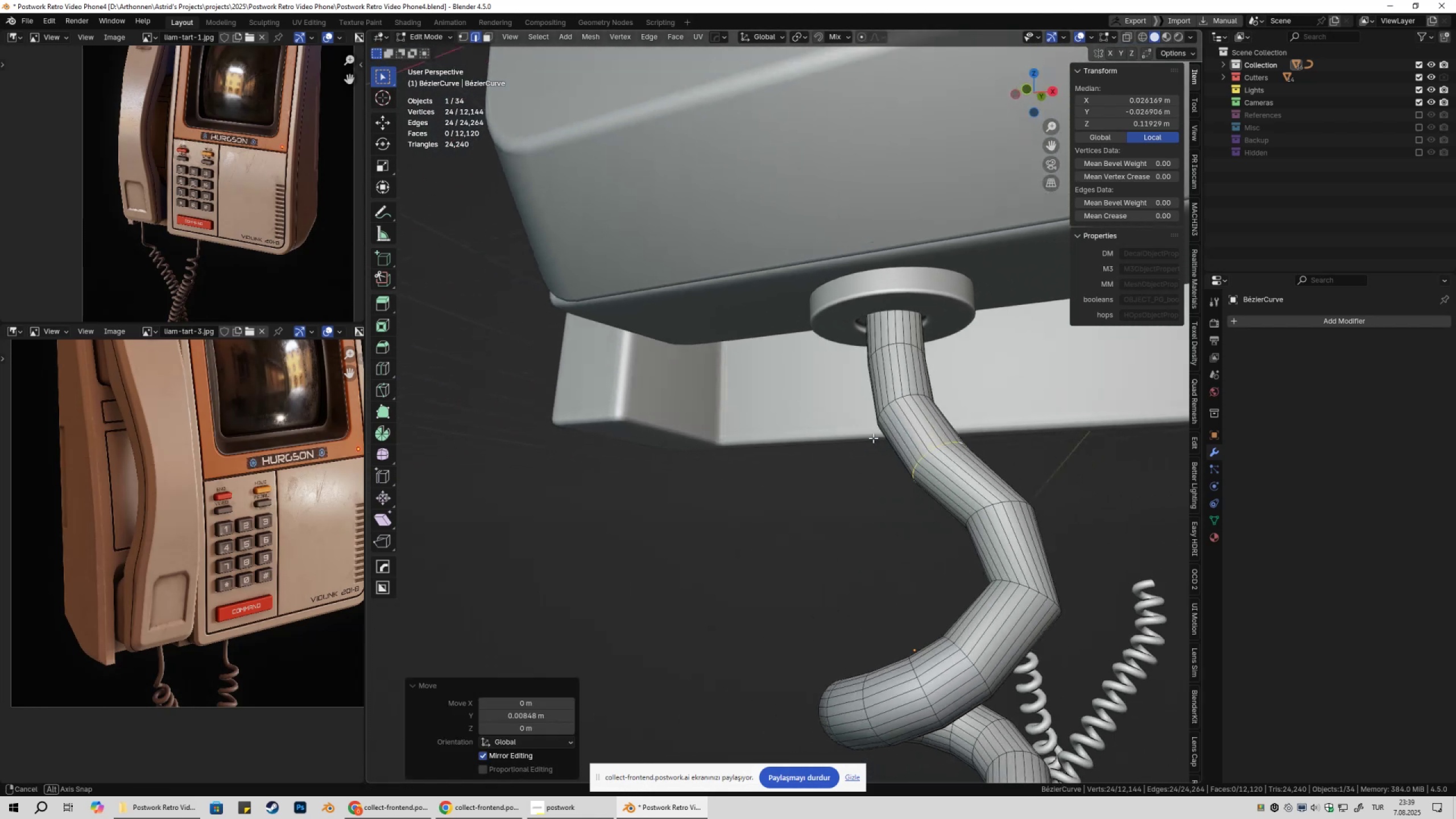 
hold_key(key=ShiftLeft, duration=0.39)
 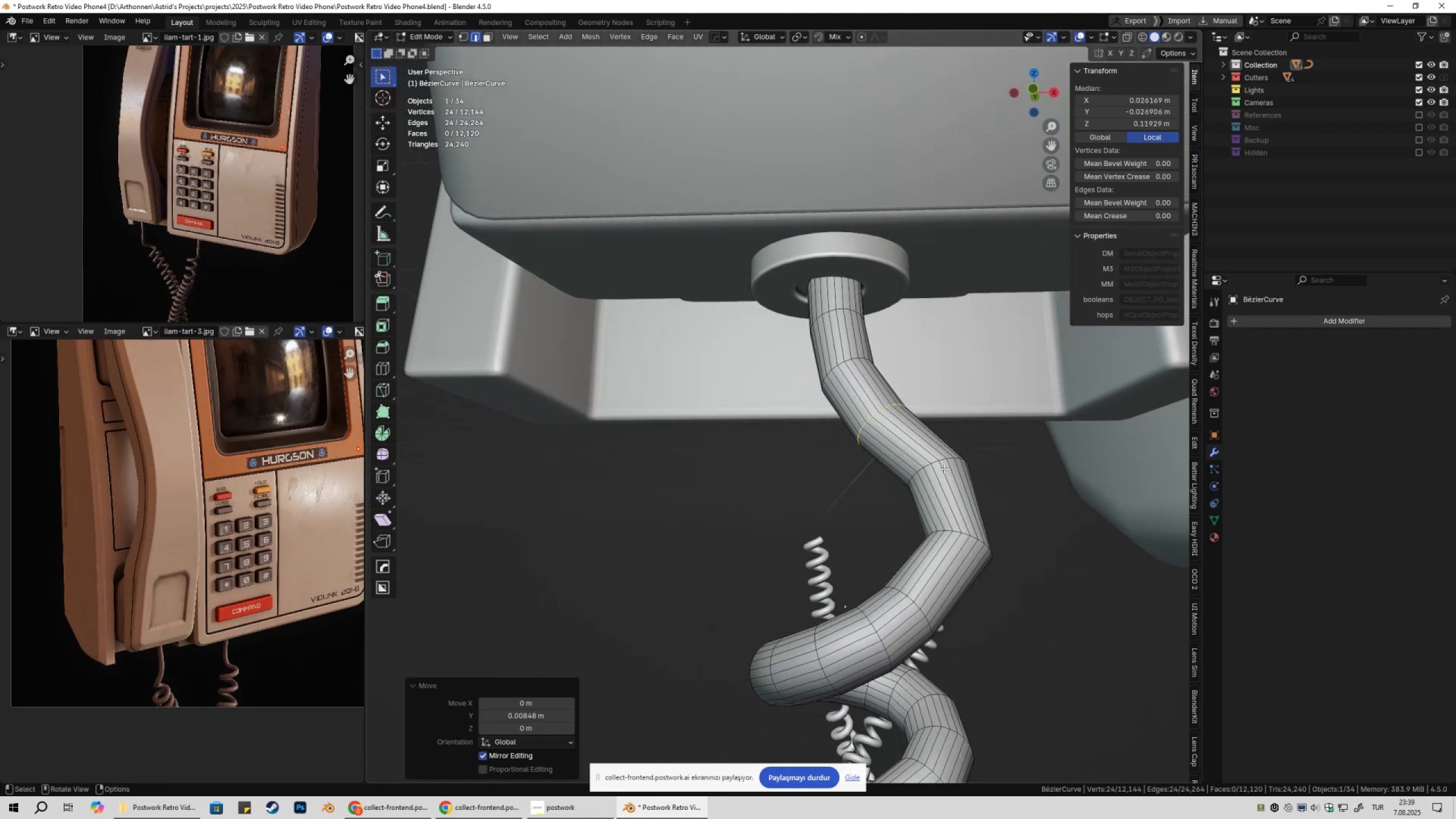 
hold_key(key=AltLeft, duration=0.52)
 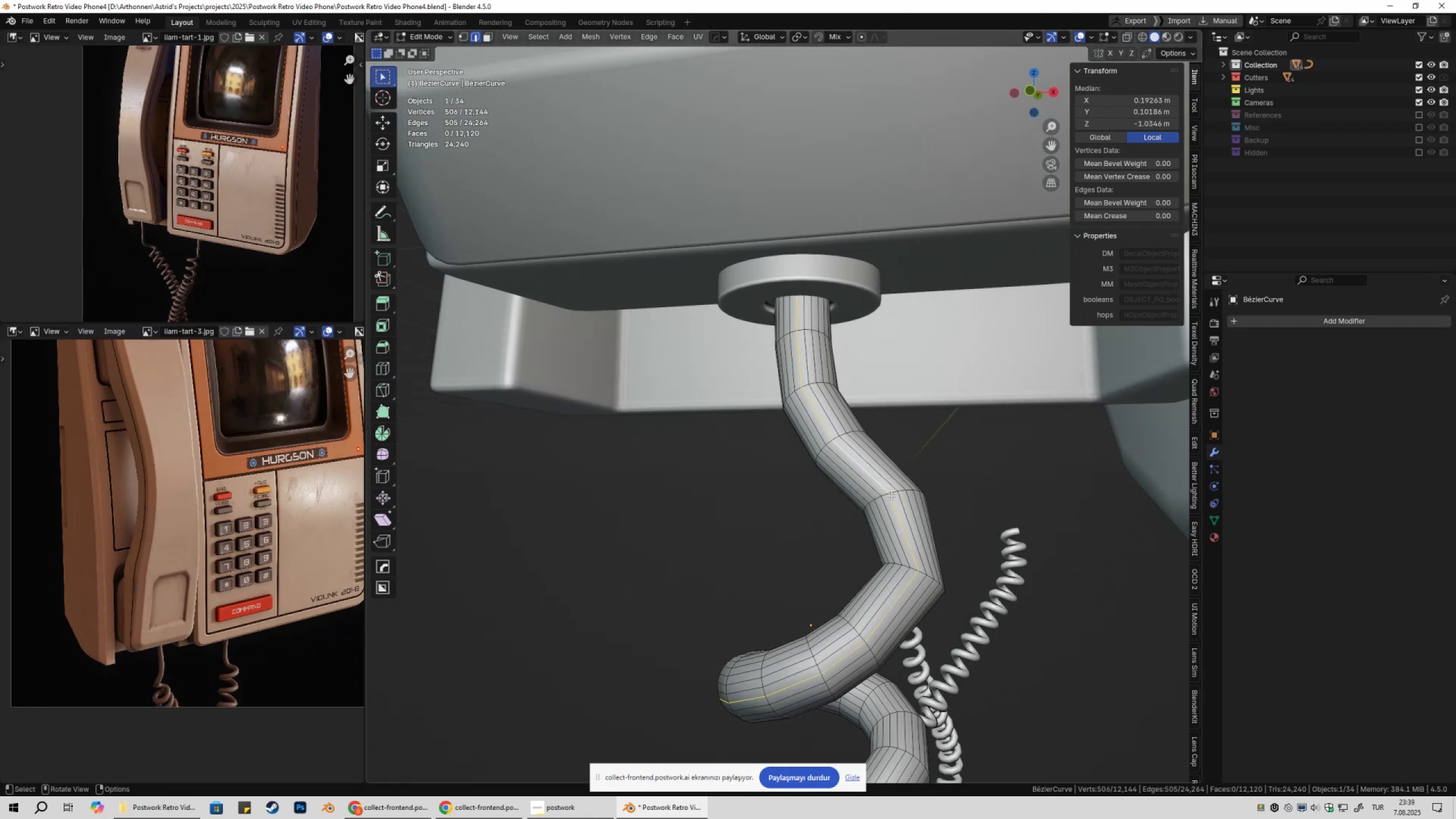 
left_click([889, 495])
 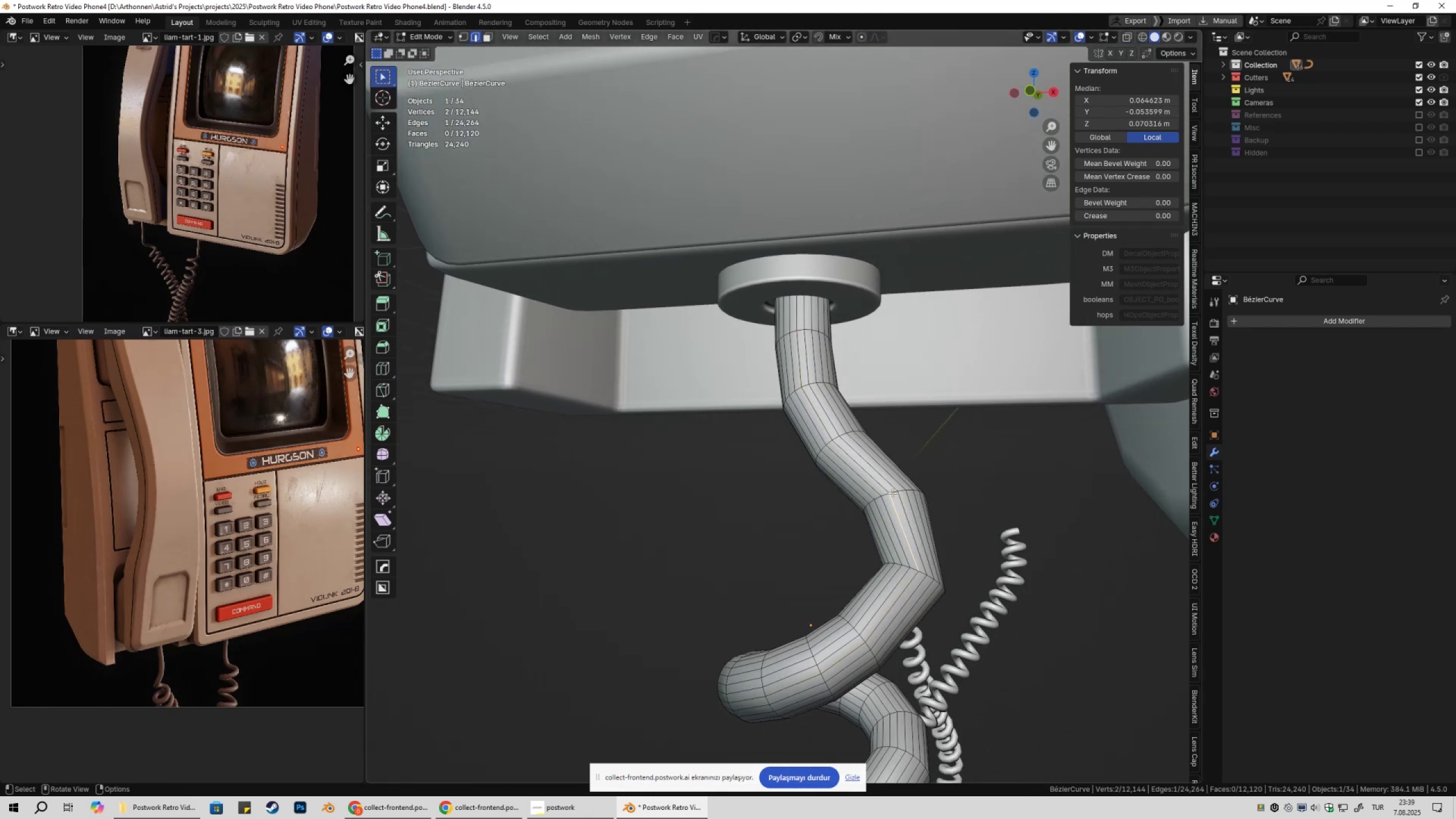 
hold_key(key=AltLeft, duration=0.55)
double_click([894, 492])
 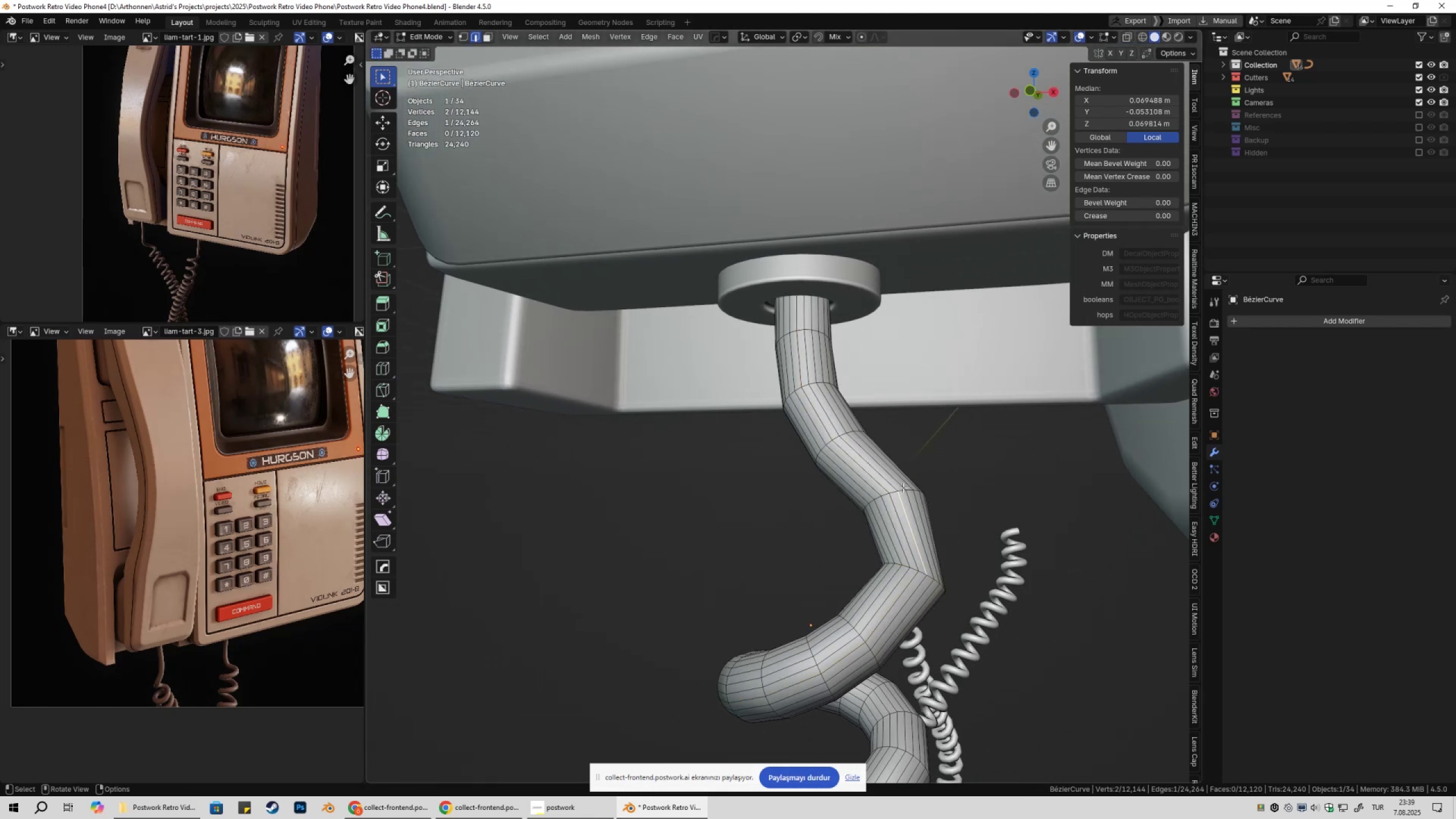 
triple_click([903, 488])
 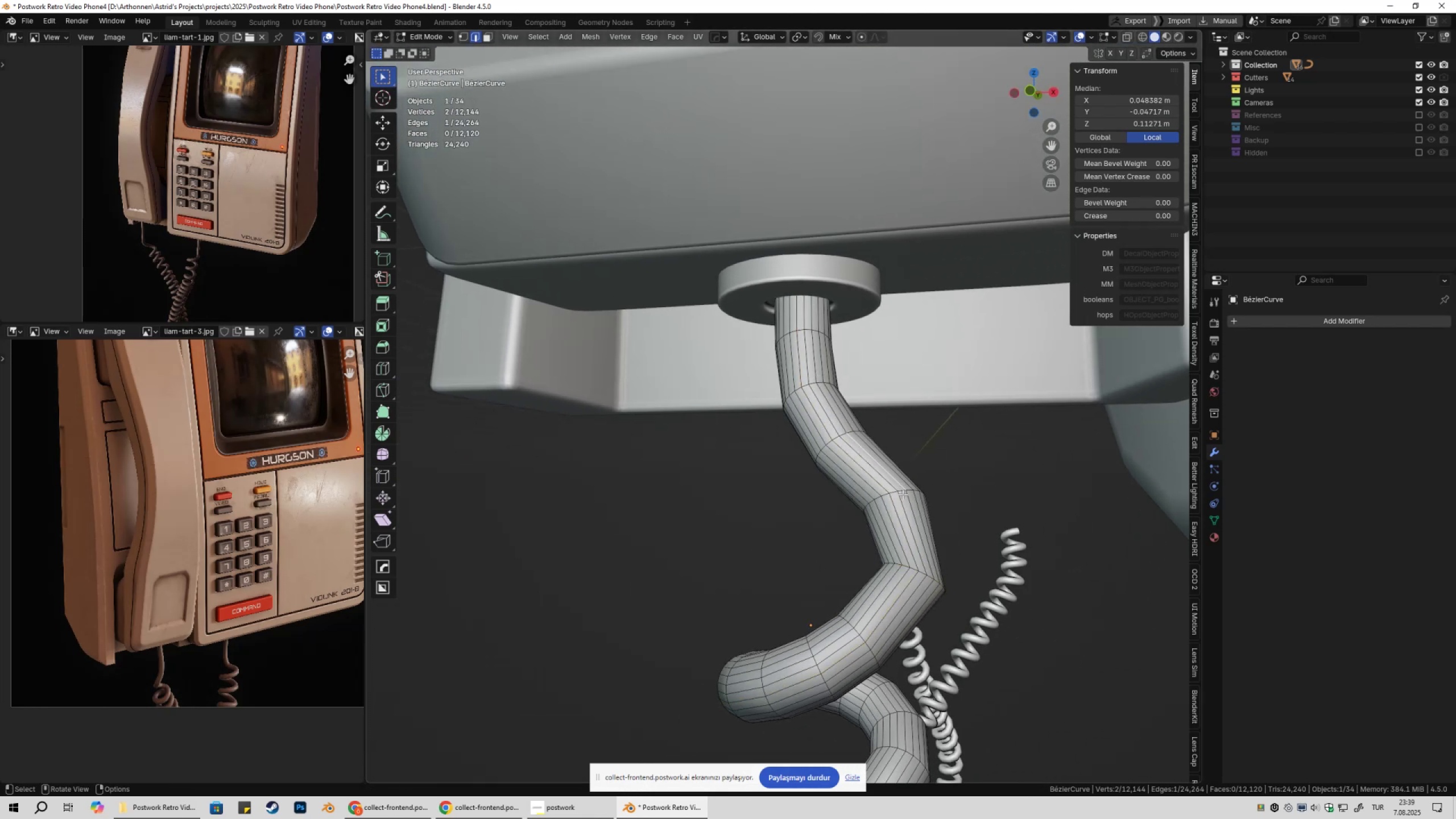 
key(2)
 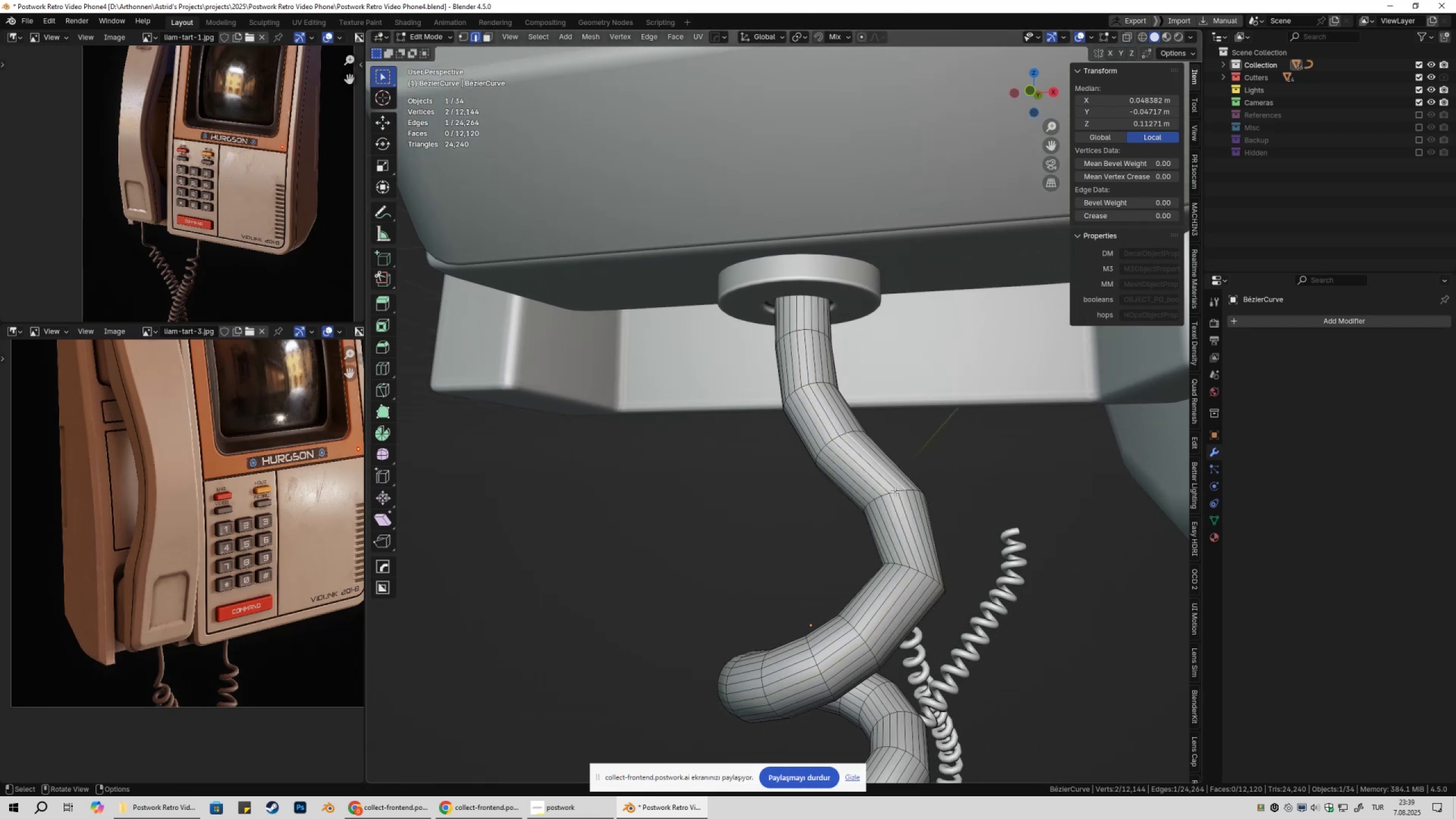 
left_click([895, 491])
 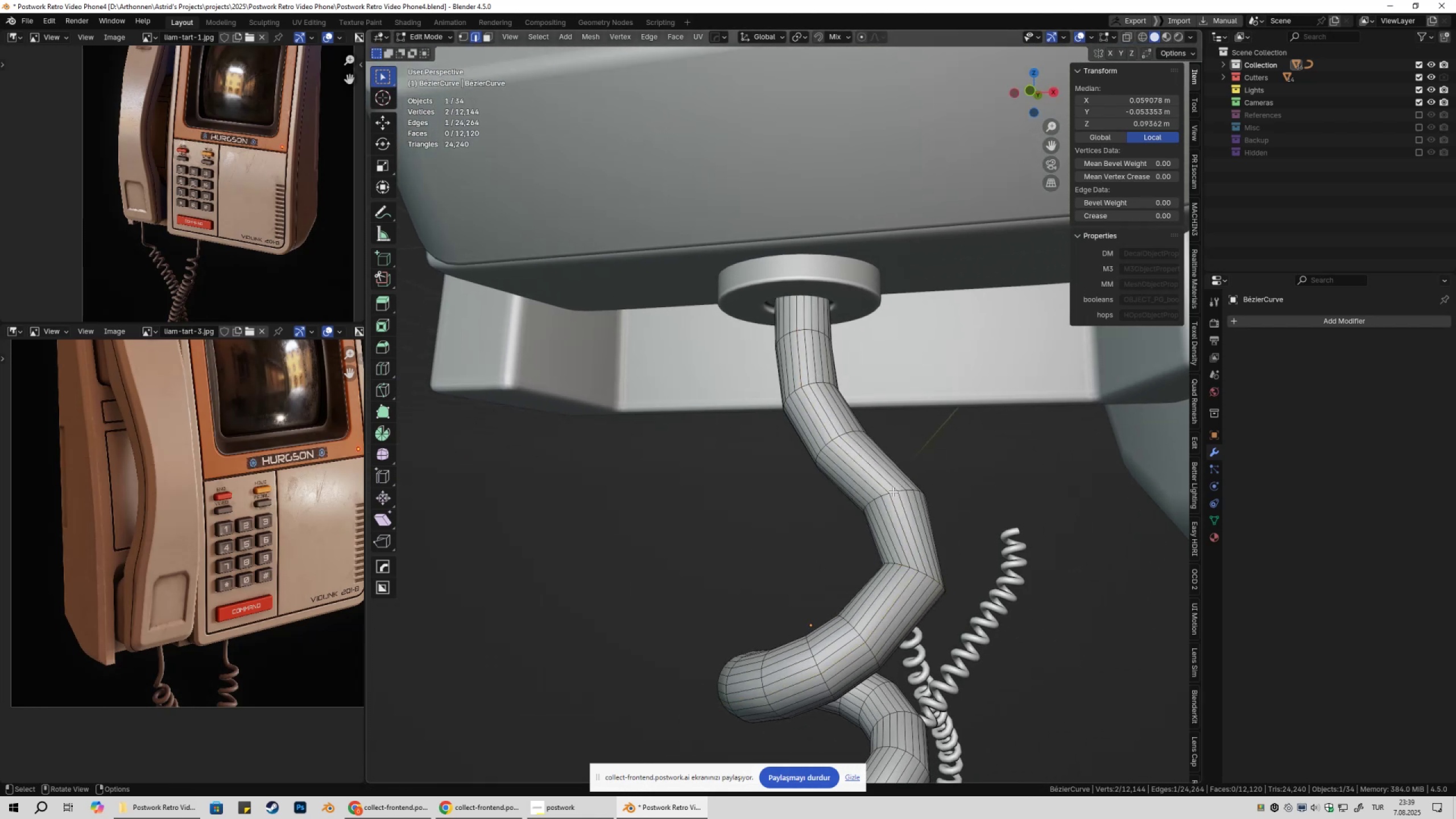 
hold_key(key=AltLeft, duration=0.48)
left_click([893, 491])
 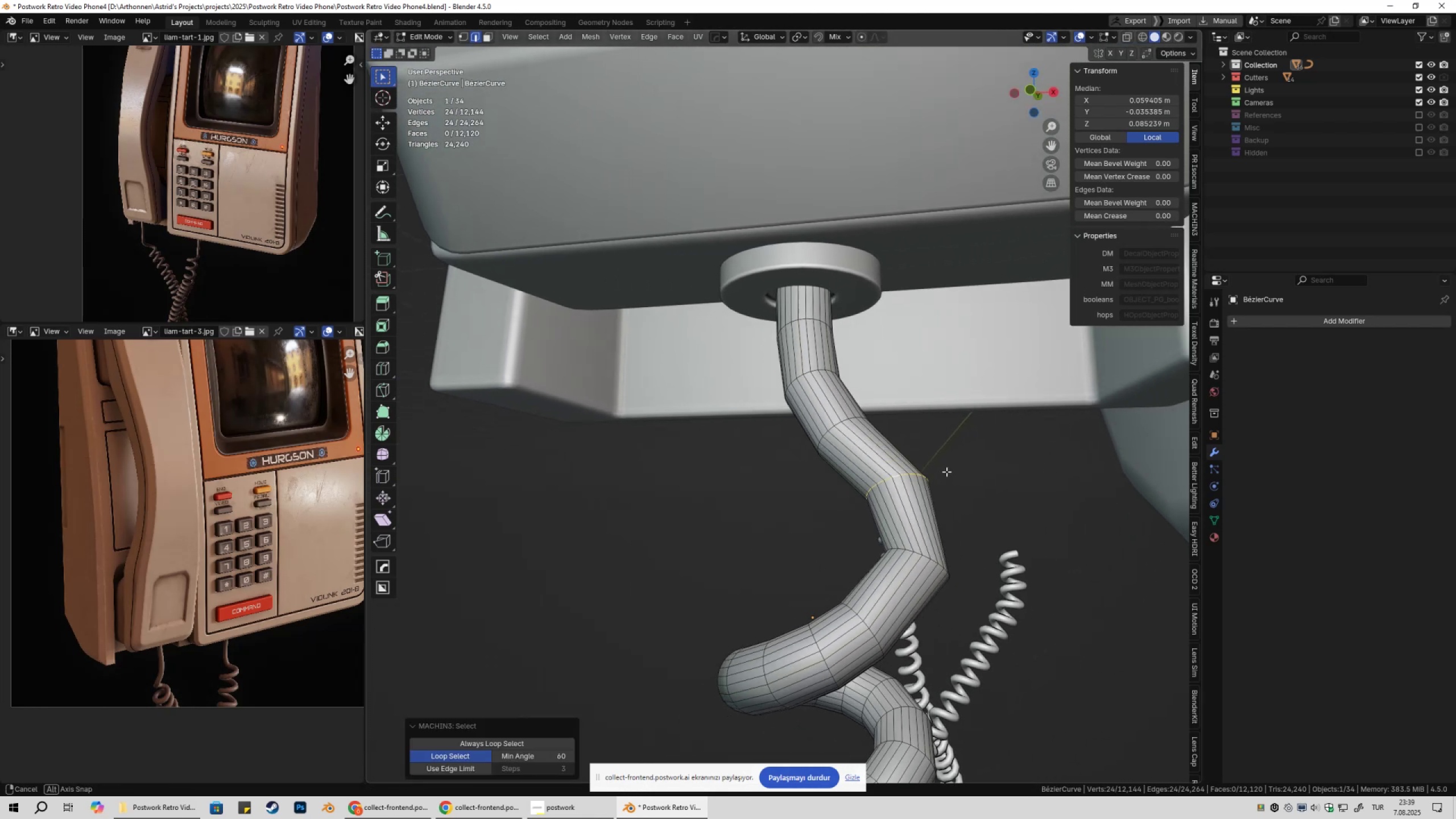 
type(gx)
 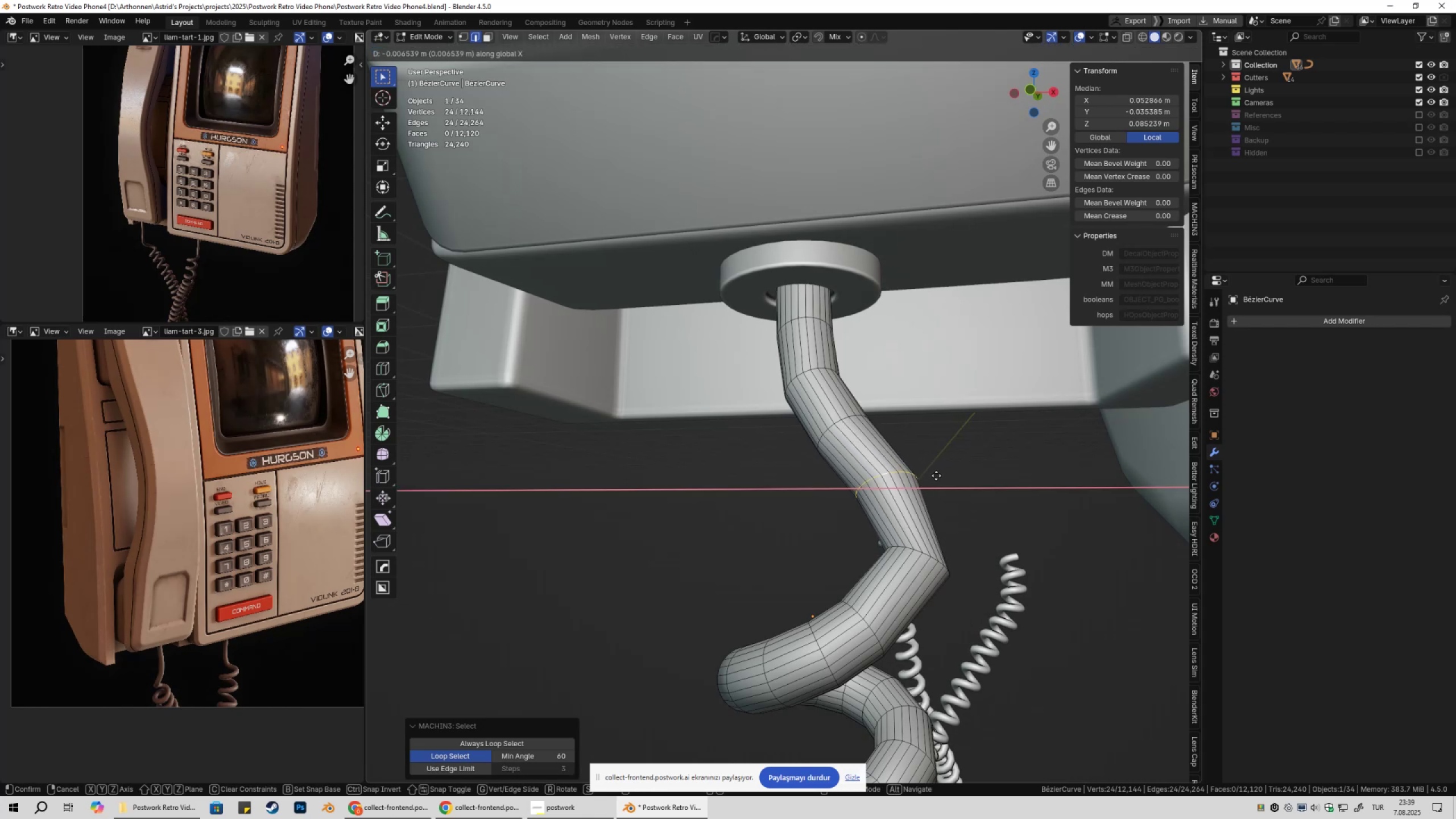 
left_click([936, 475])
 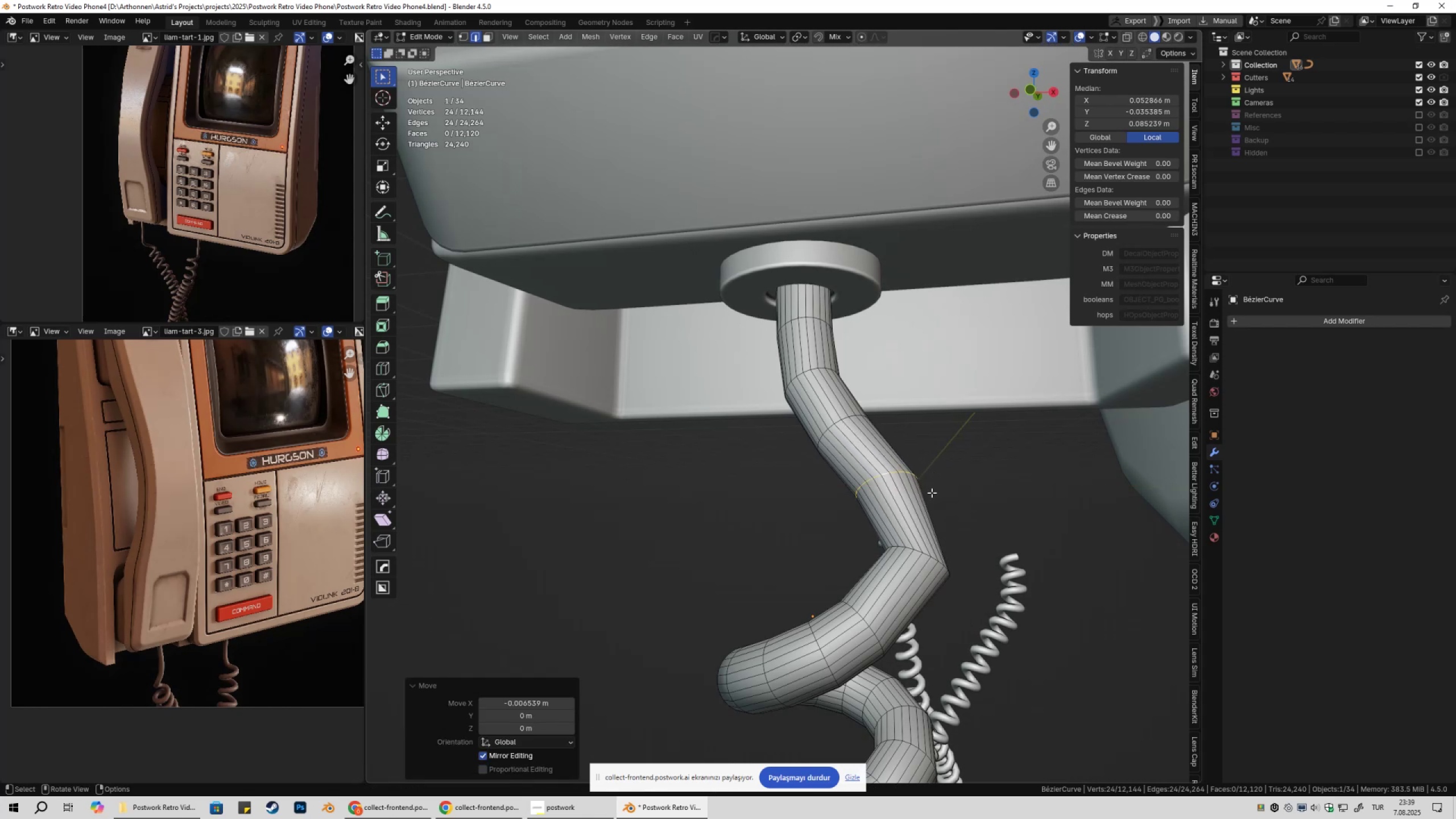 
scroll: coordinate [930, 524], scroll_direction: down, amount: 2.0
 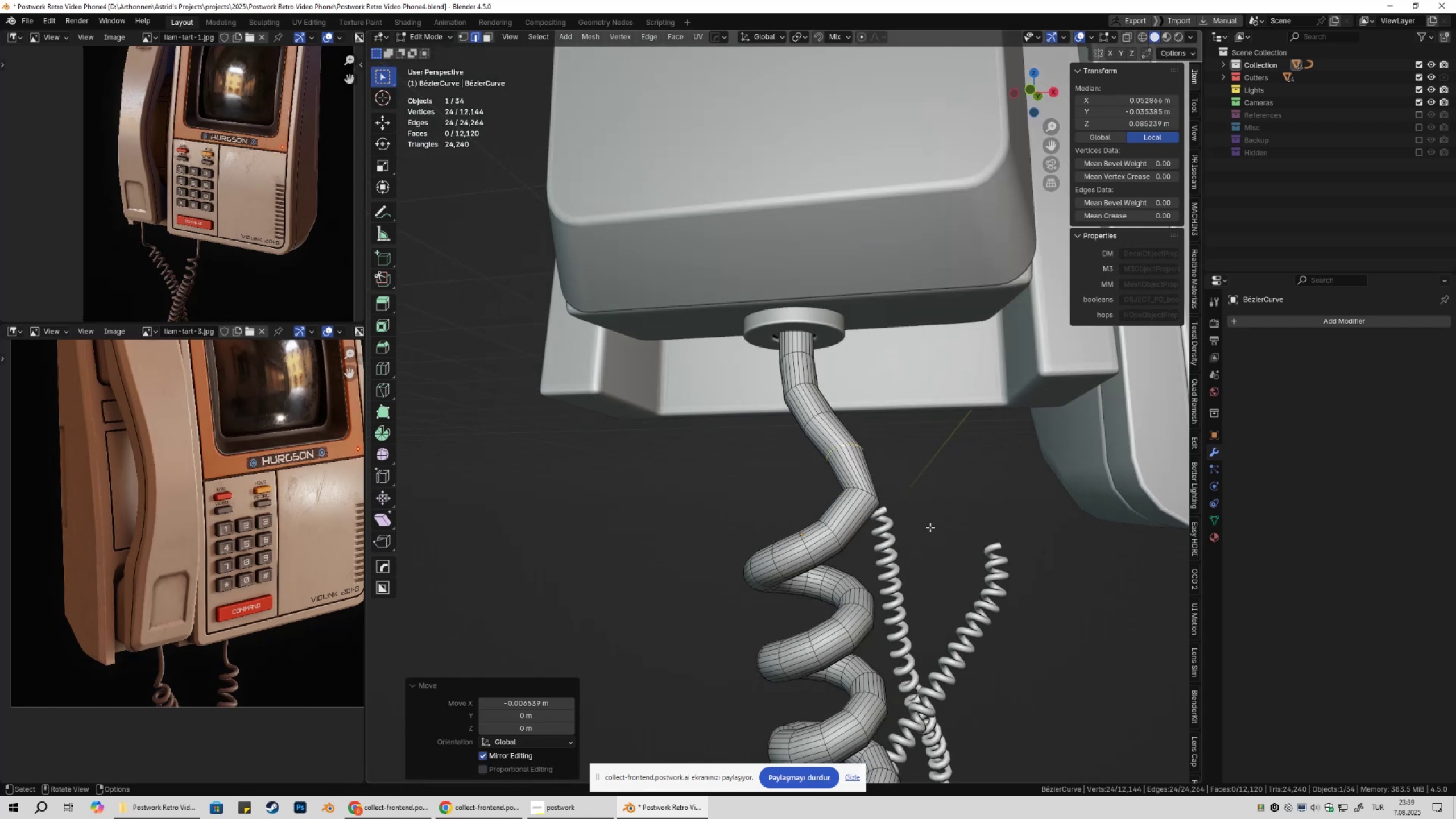 
key(Tab)
 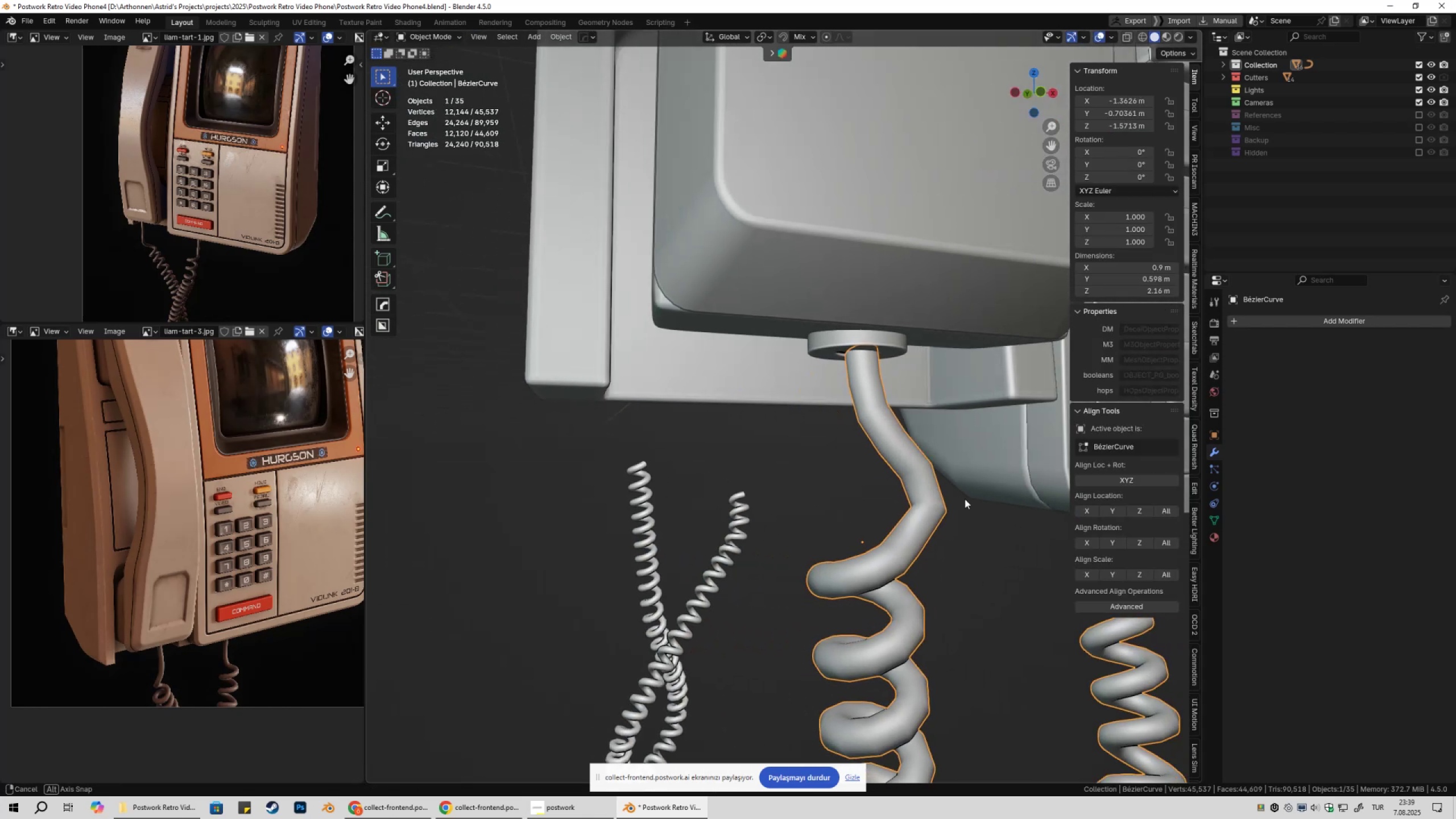 
key(Shift+ShiftLeft)
 